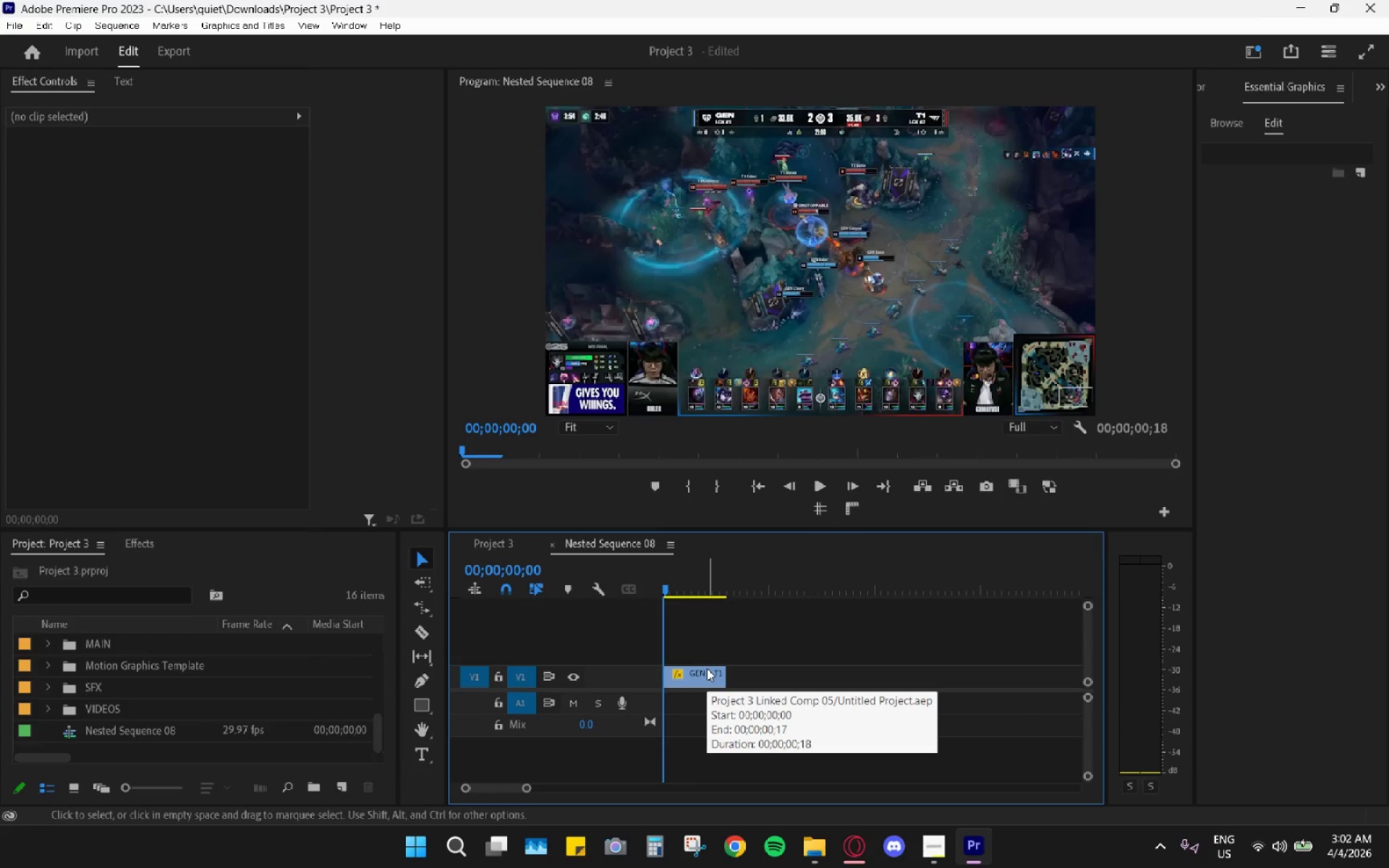 
right_click([707, 668])
 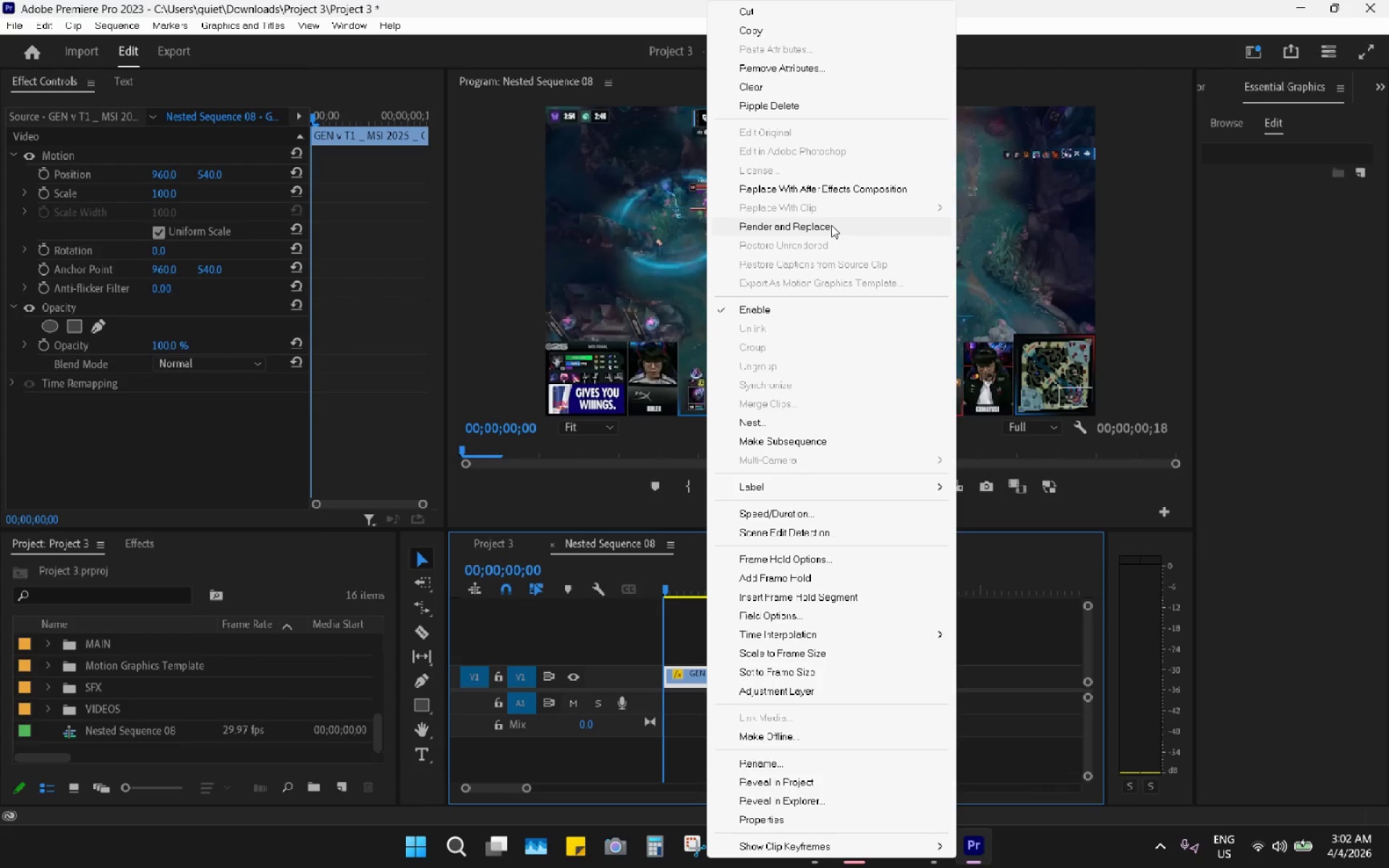 
left_click([833, 190])
 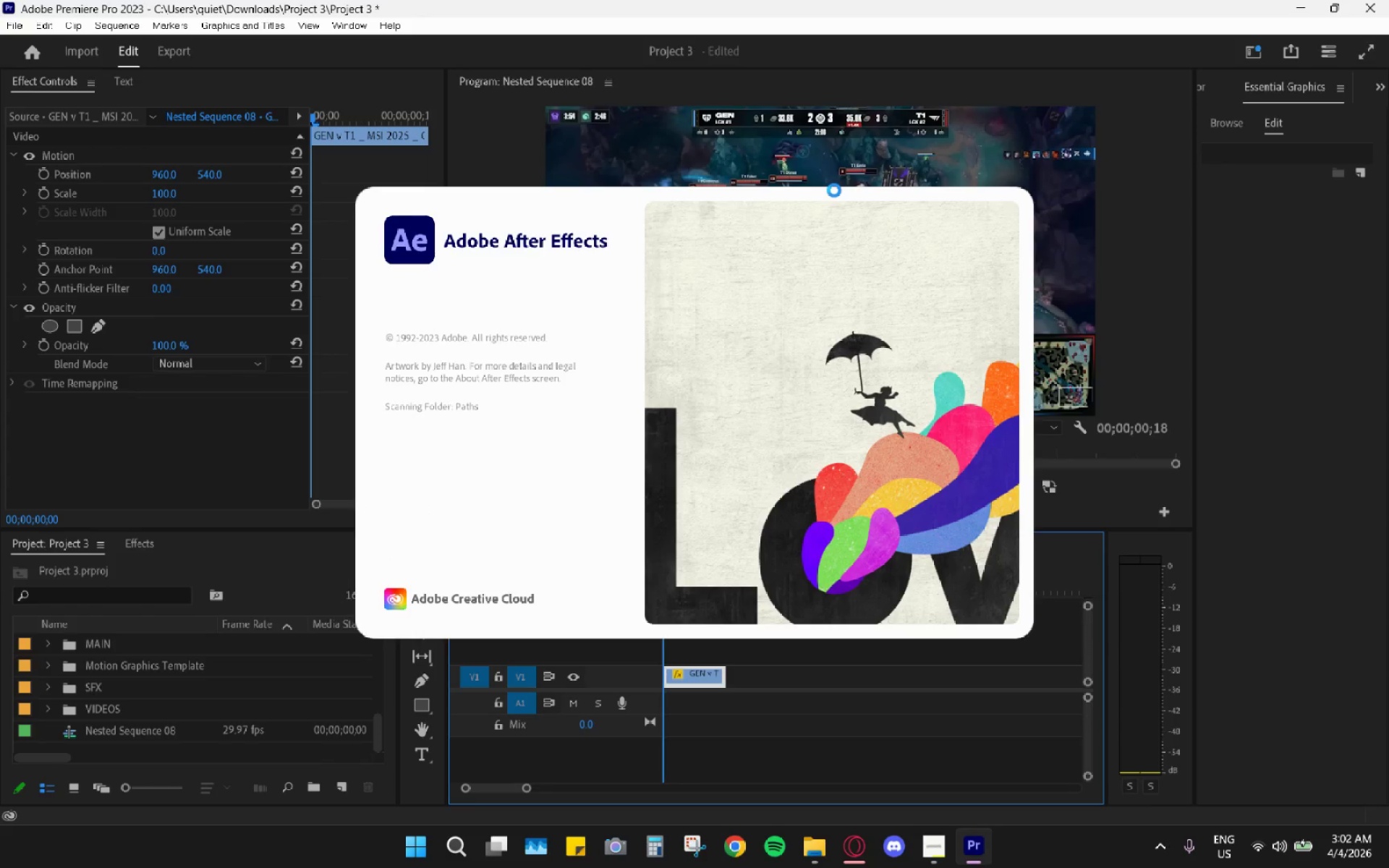 
wait(10.02)
 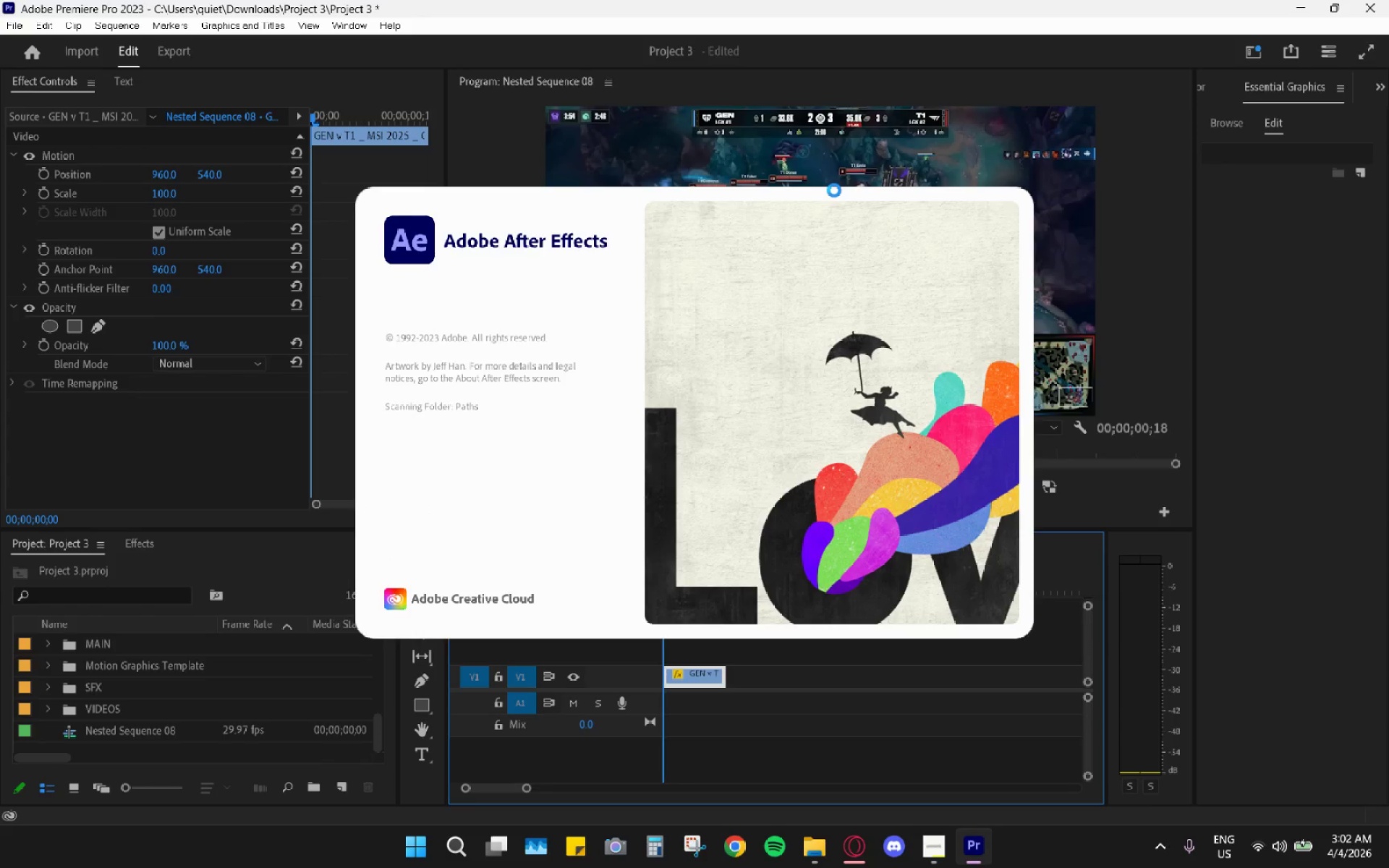 
left_click([522, 435])
 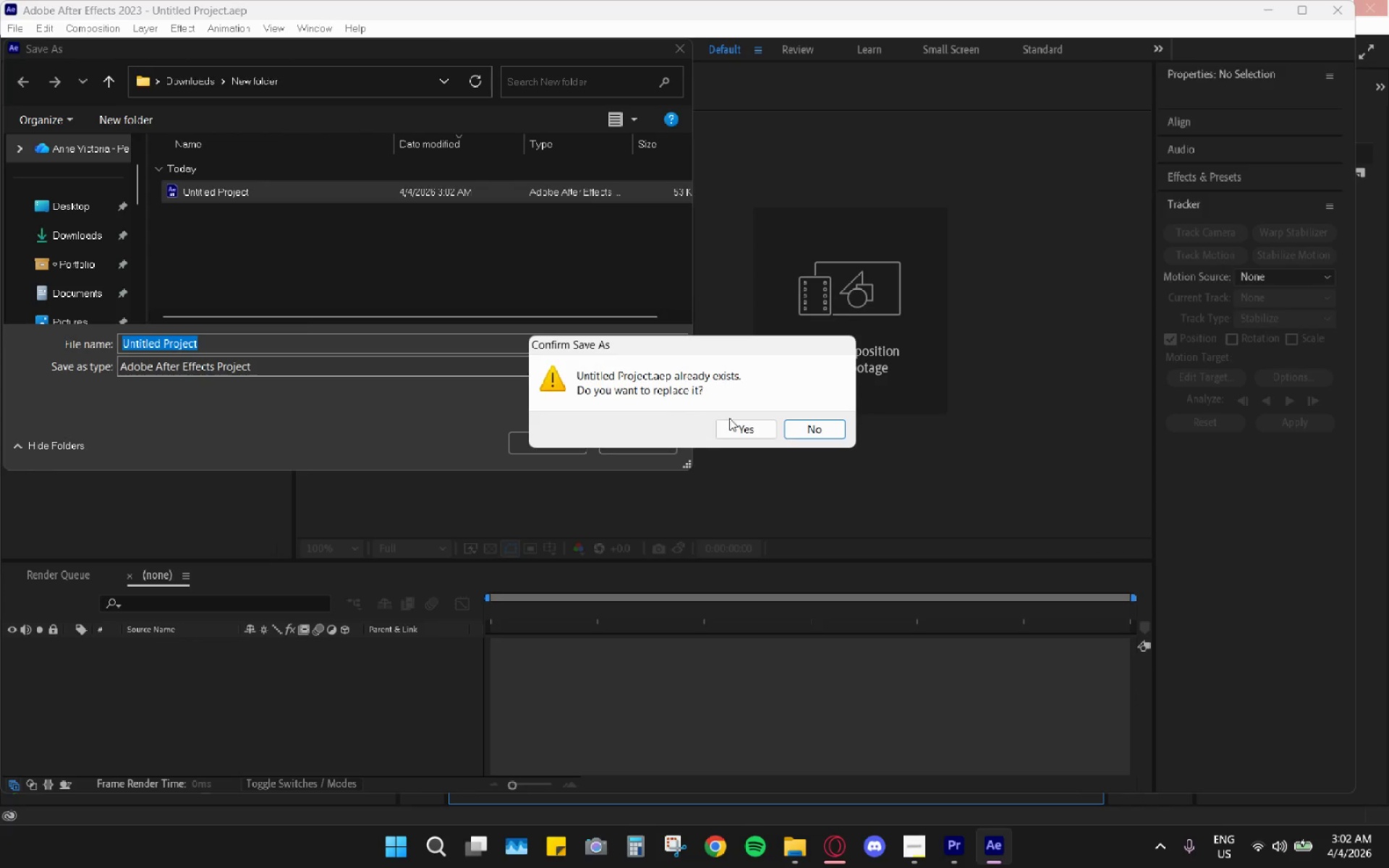 
left_click([734, 425])
 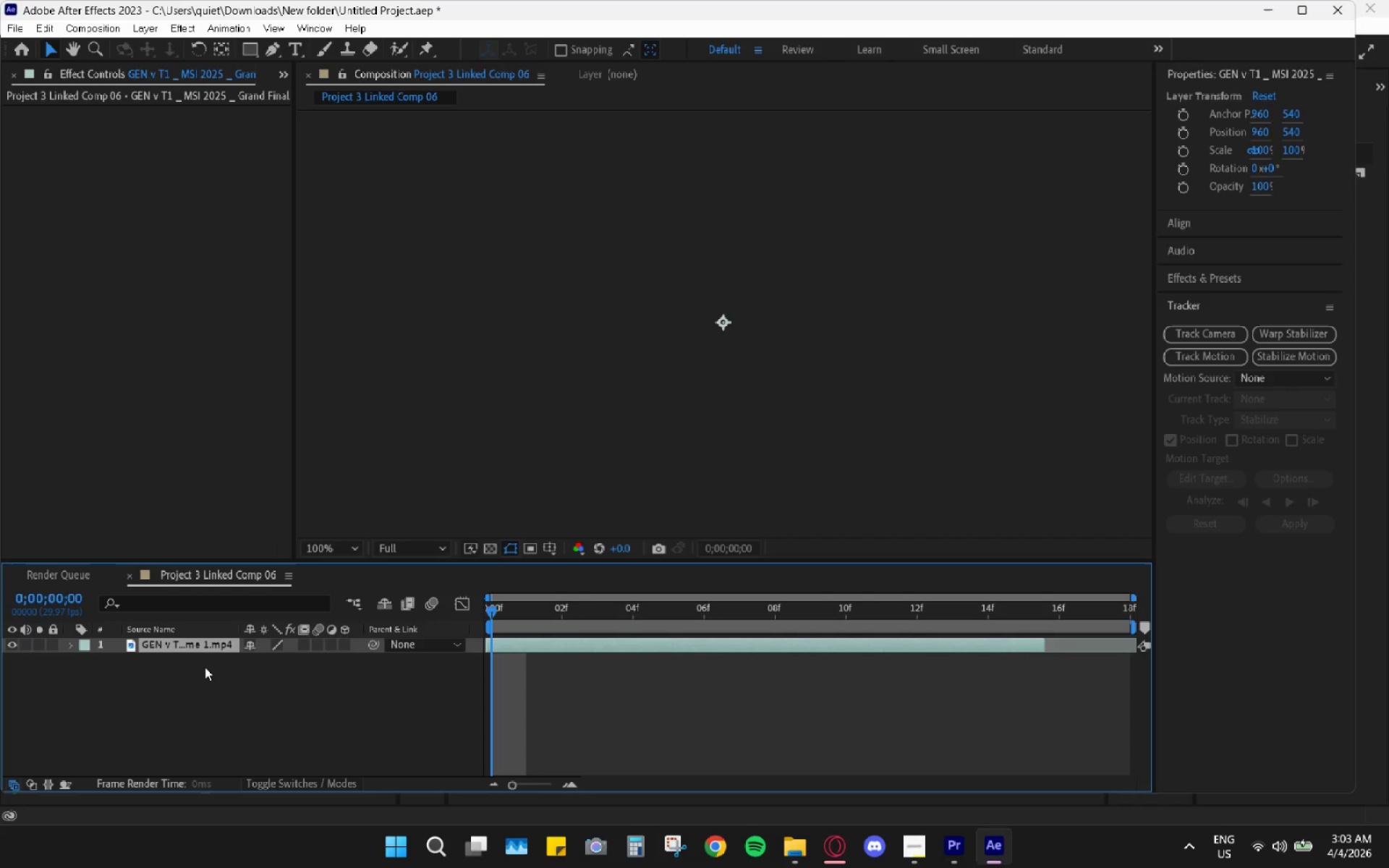 
left_click([200, 666])
 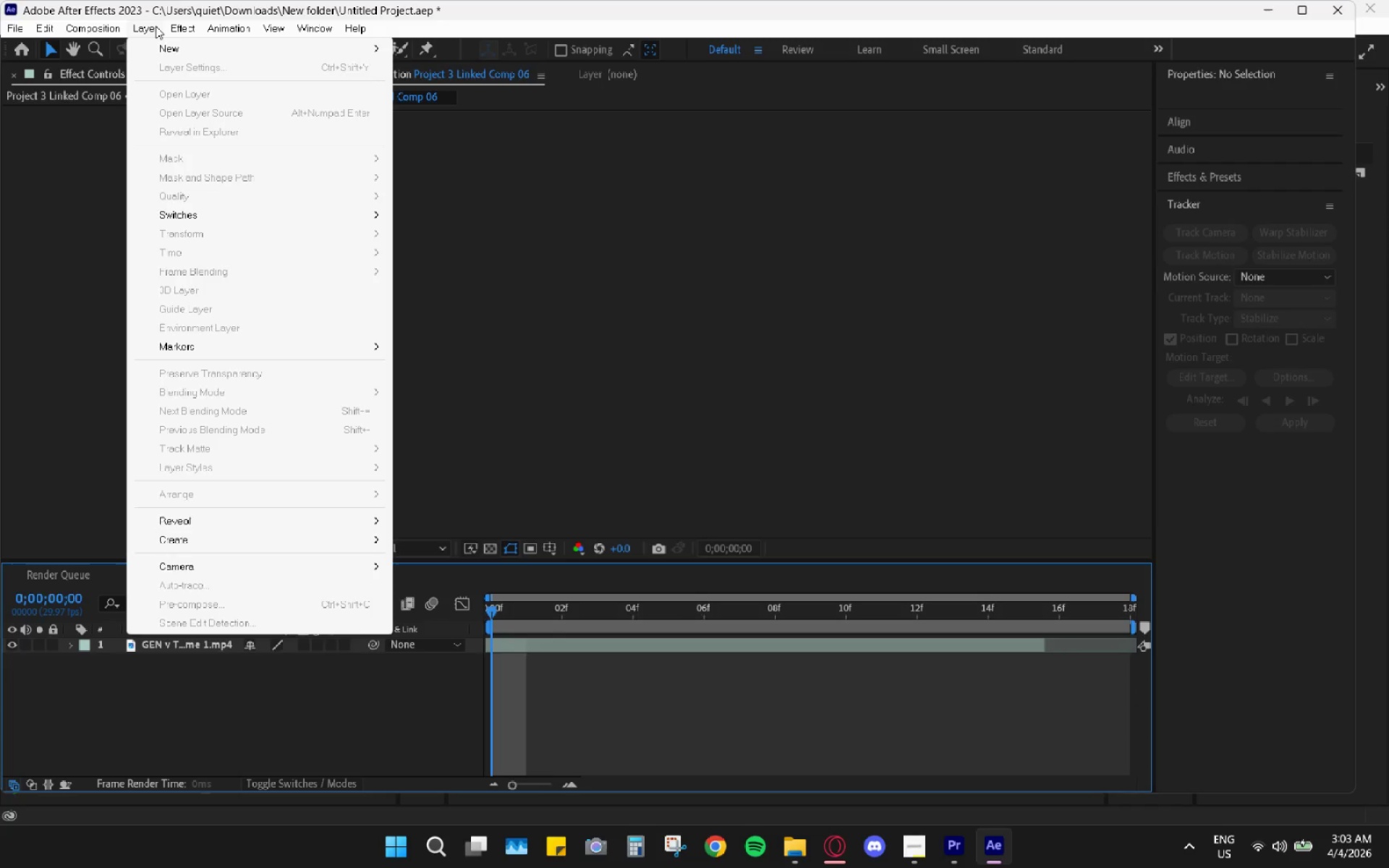 
left_click([163, 43])
 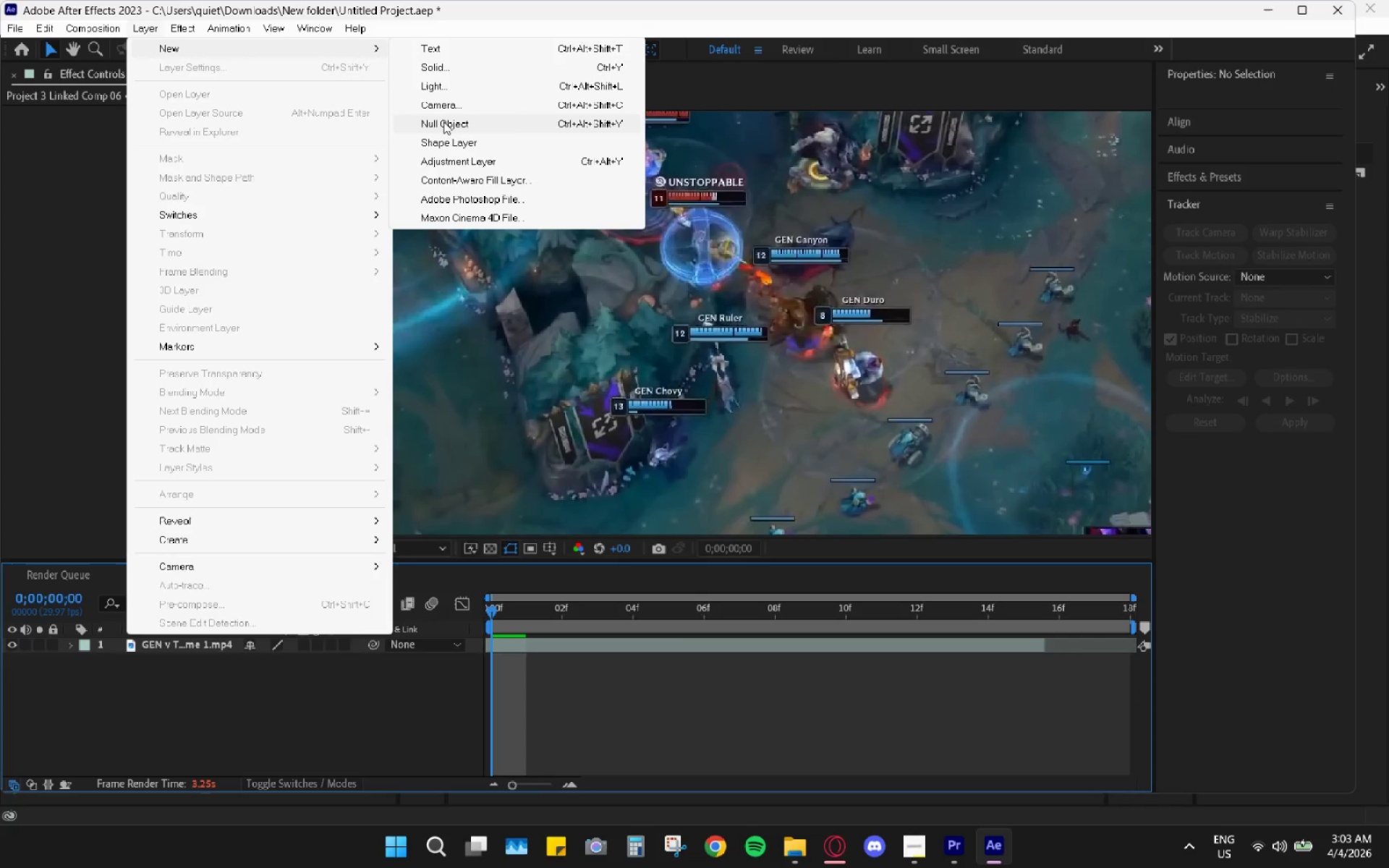 
left_click([444, 120])
 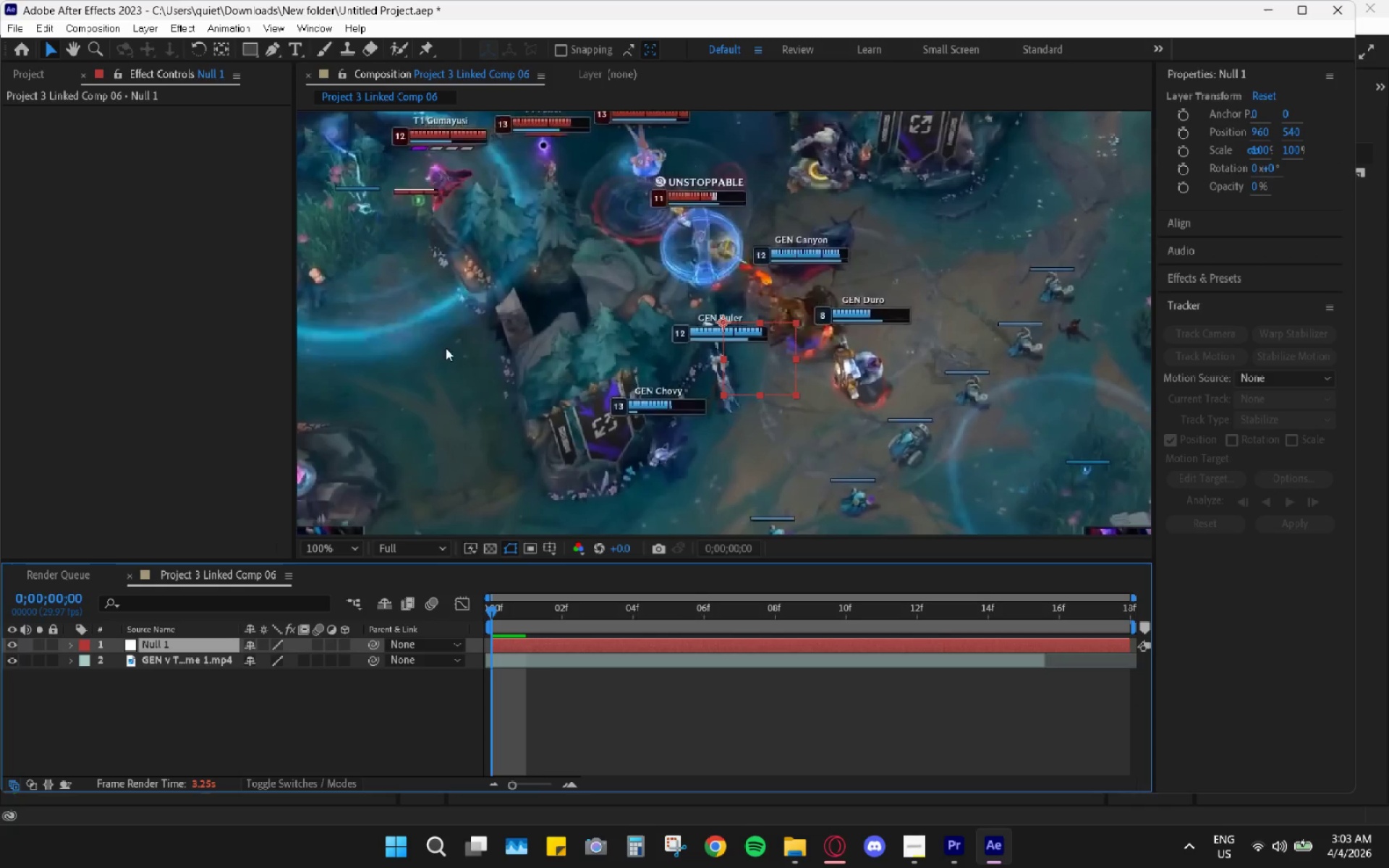 
left_click([182, 665])
 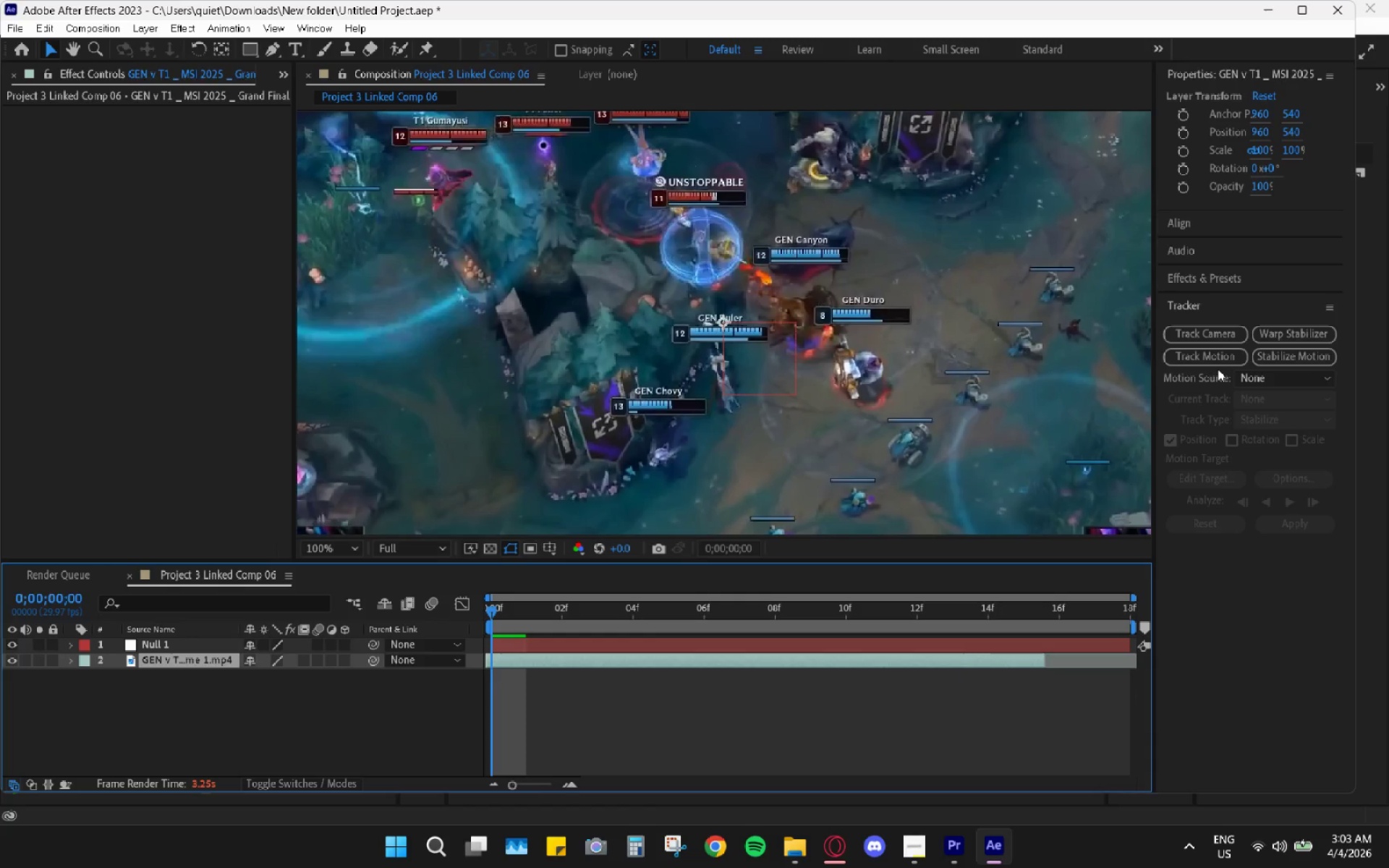 
left_click([1220, 357])
 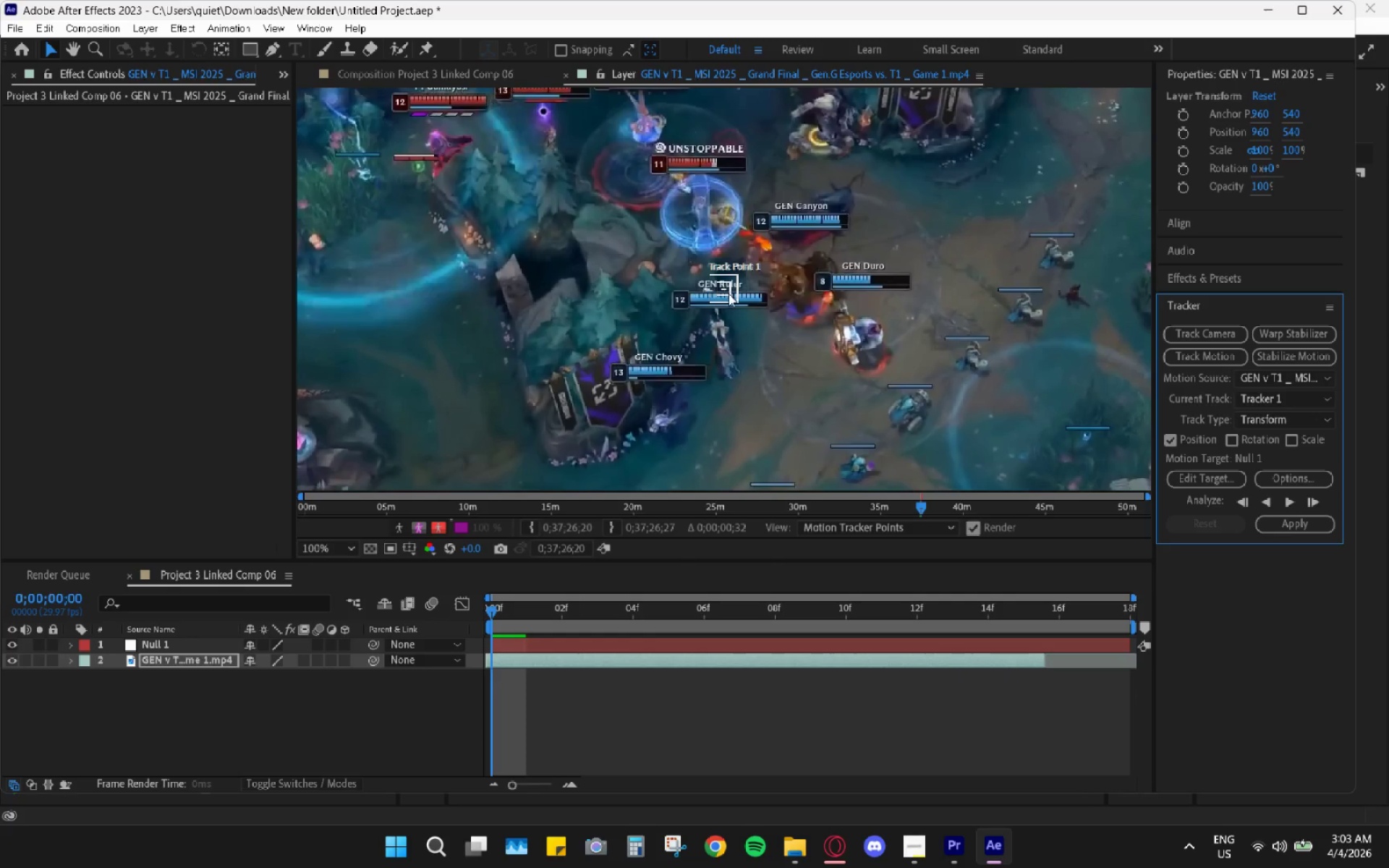 
left_click_drag(start_coordinate=[729, 294], to_coordinate=[711, 260])
 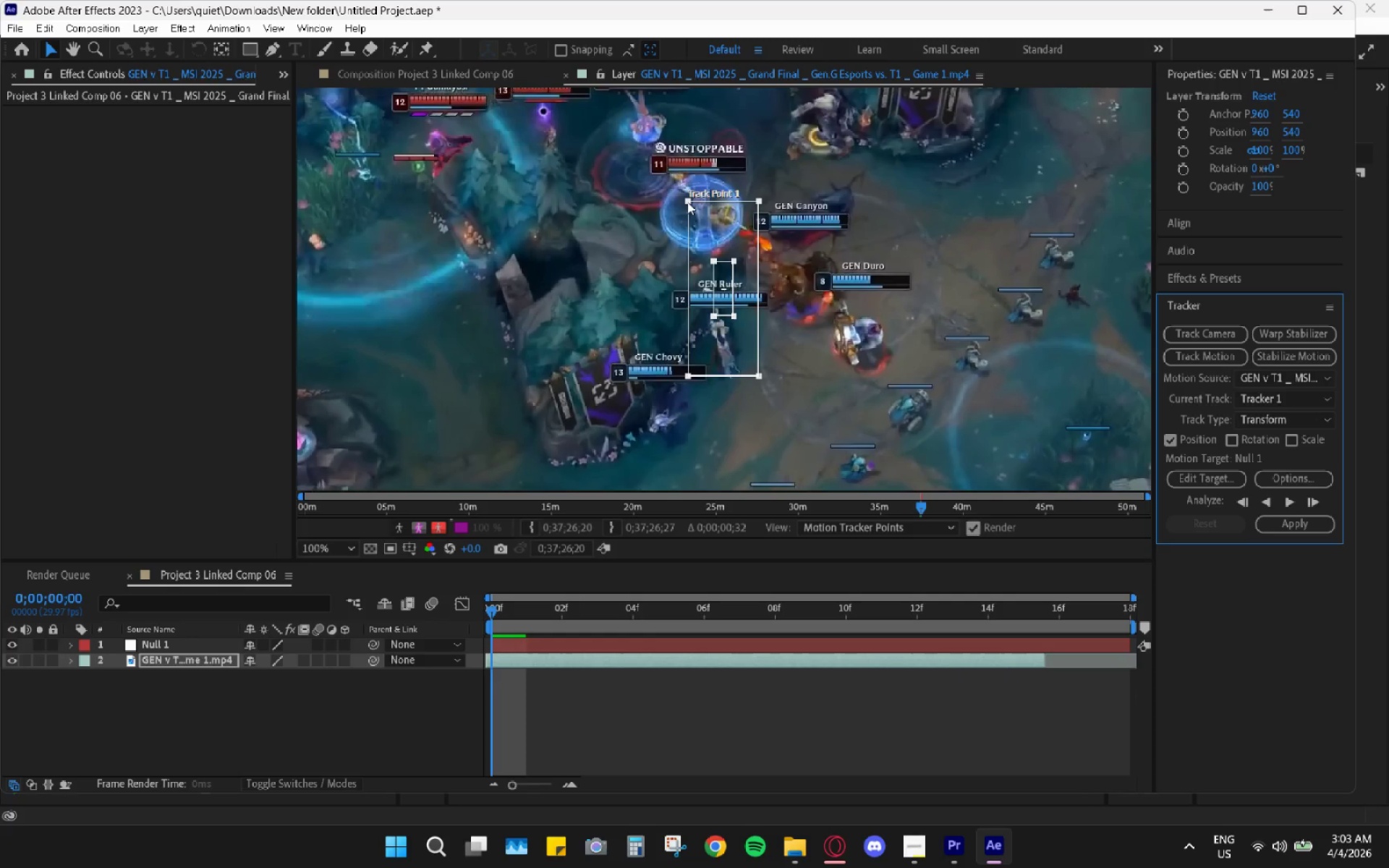 
left_click_drag(start_coordinate=[687, 202], to_coordinate=[692, 260])
 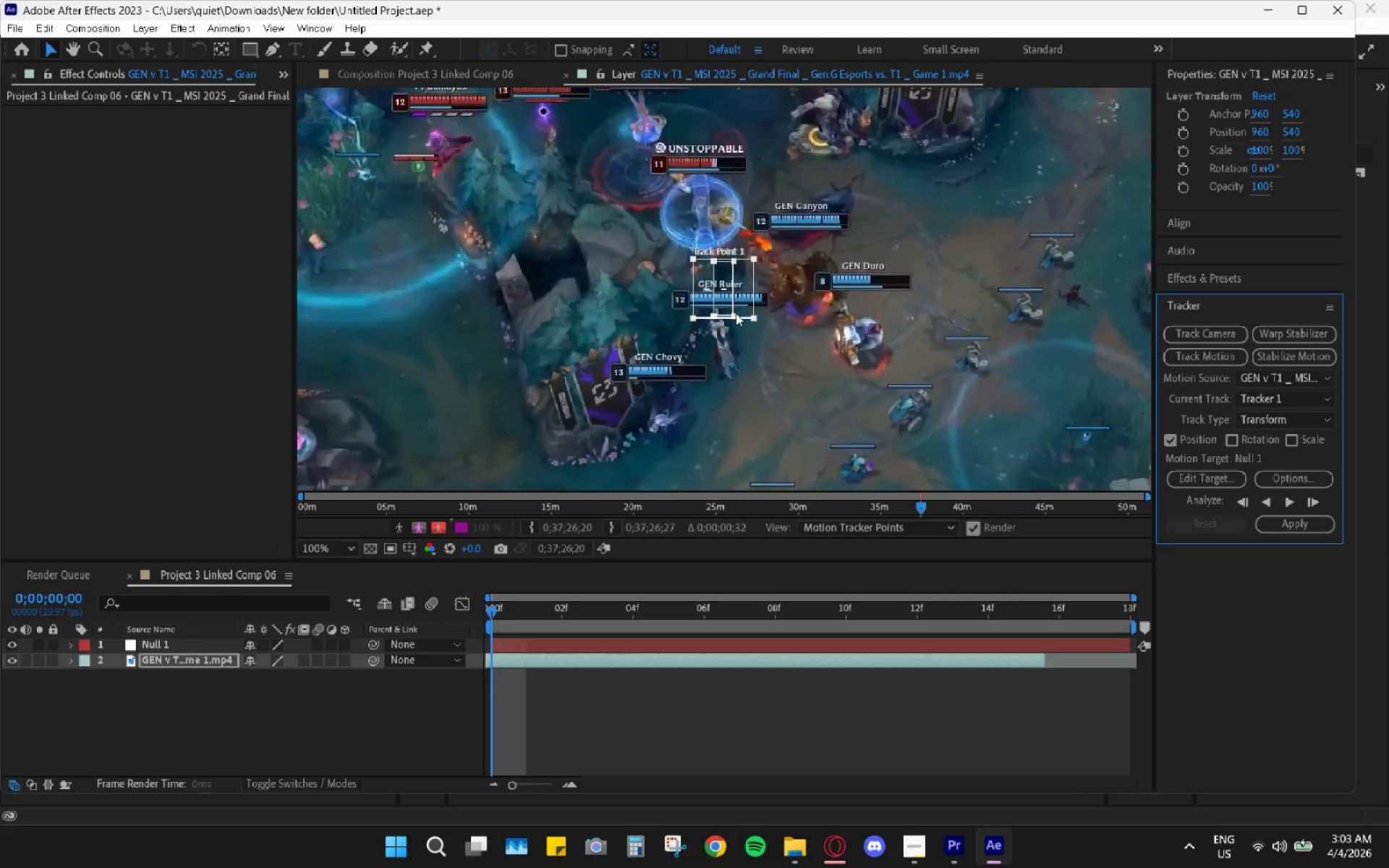 
left_click_drag(start_coordinate=[736, 313], to_coordinate=[739, 300])
 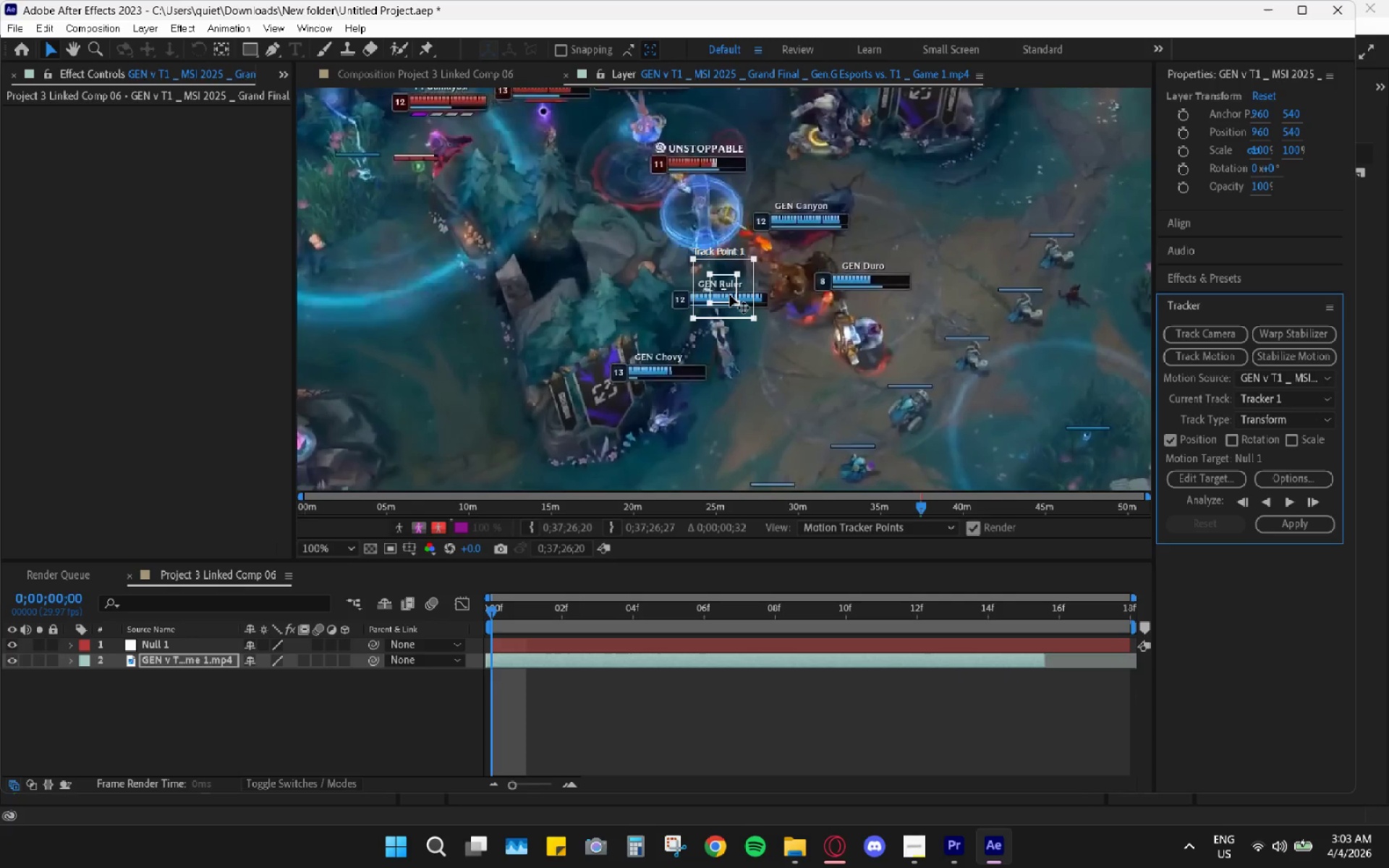 
left_click_drag(start_coordinate=[730, 294], to_coordinate=[666, 169])
 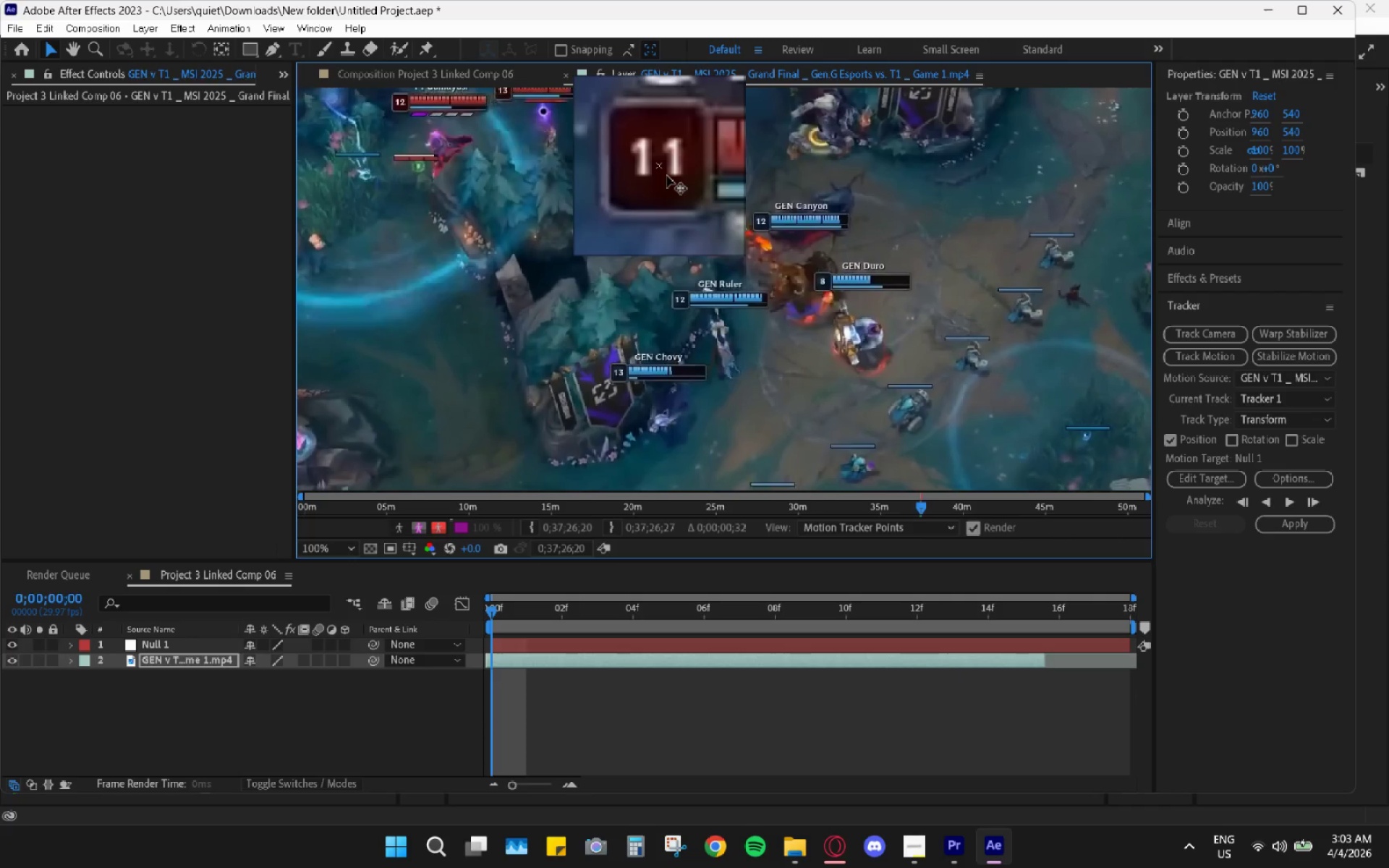 
wait(6.02)
 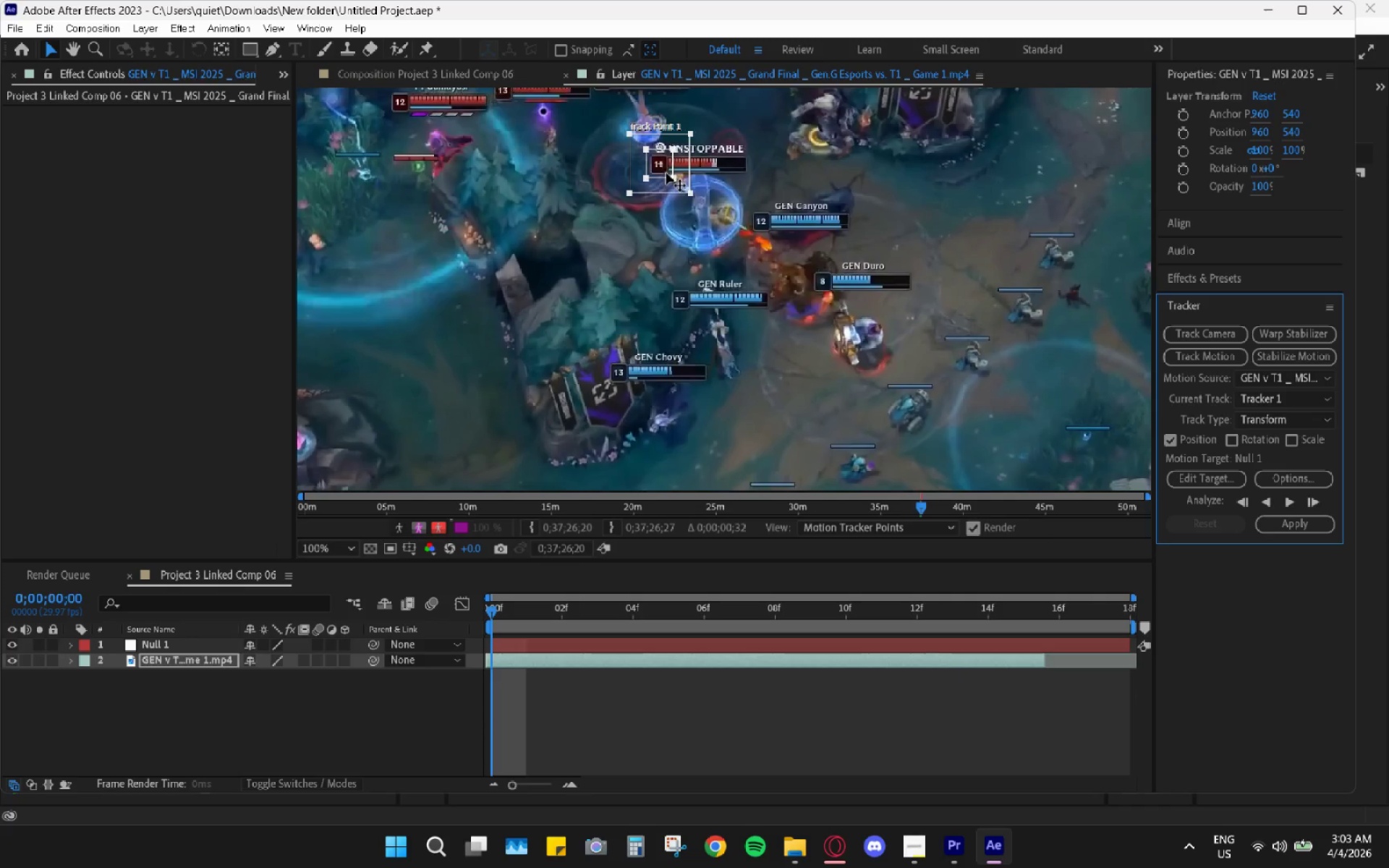 
left_click_drag(start_coordinate=[674, 182], to_coordinate=[670, 176])
 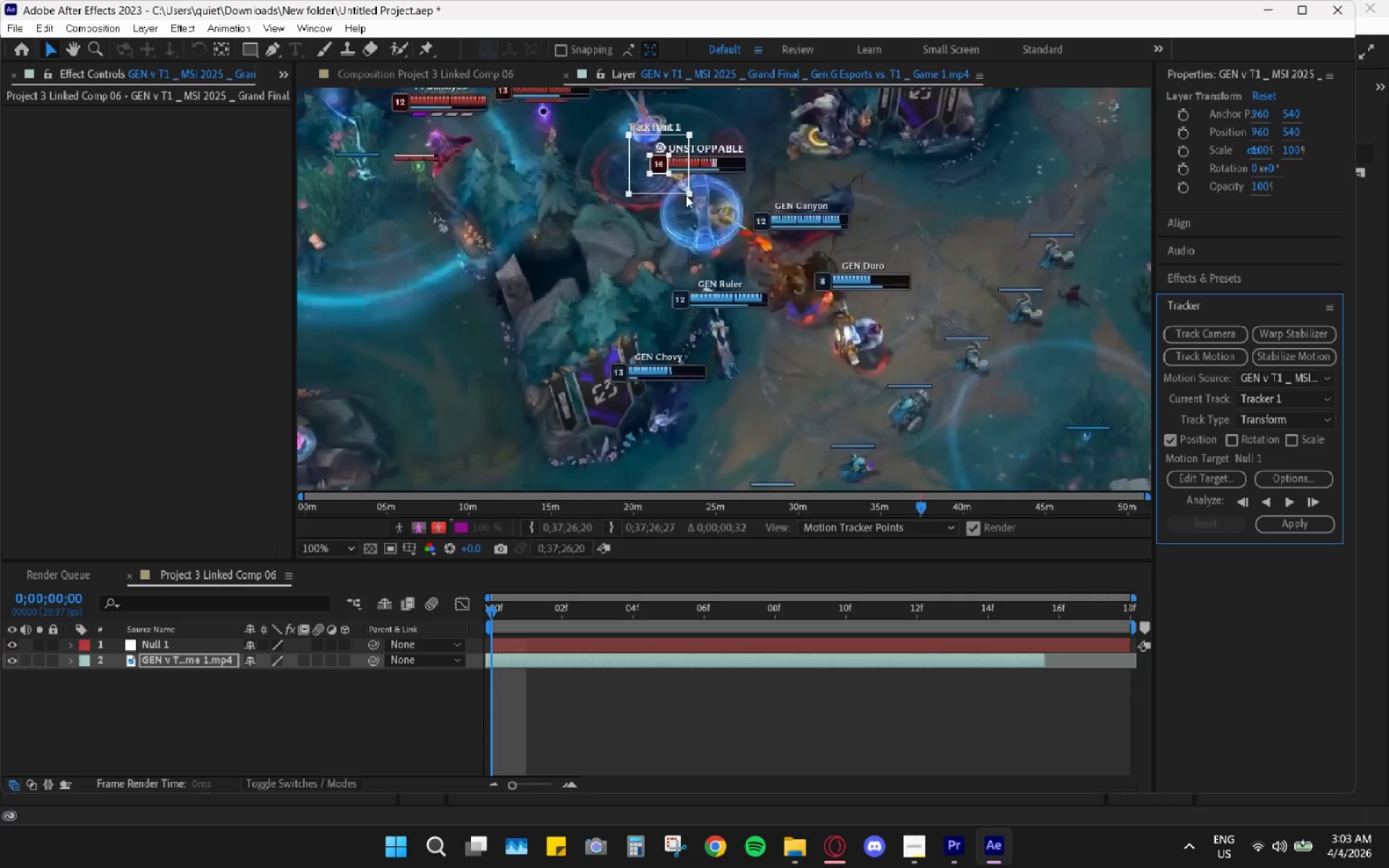 
left_click_drag(start_coordinate=[685, 195], to_coordinate=[679, 191])
 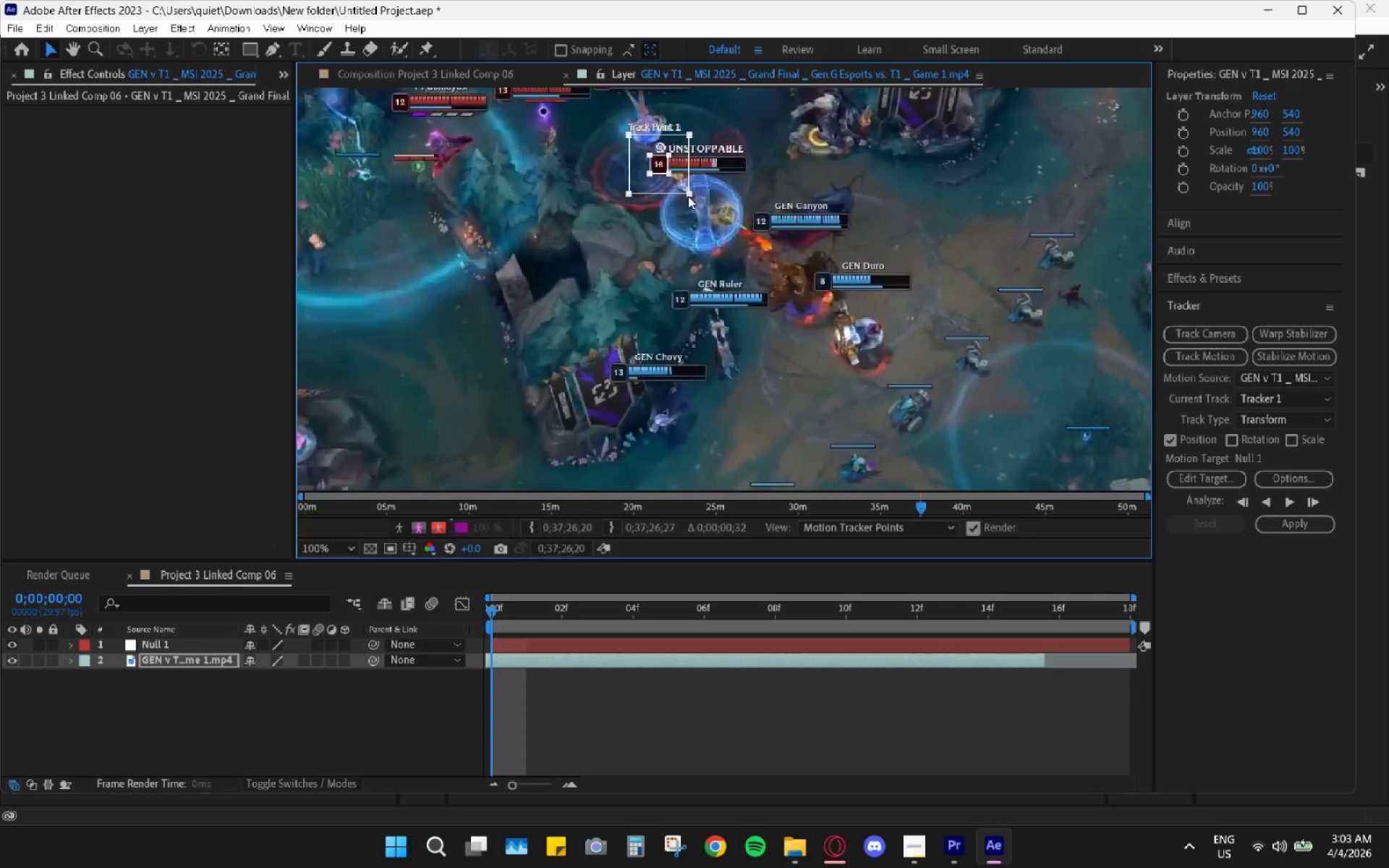 
left_click_drag(start_coordinate=[688, 196], to_coordinate=[749, 180])
 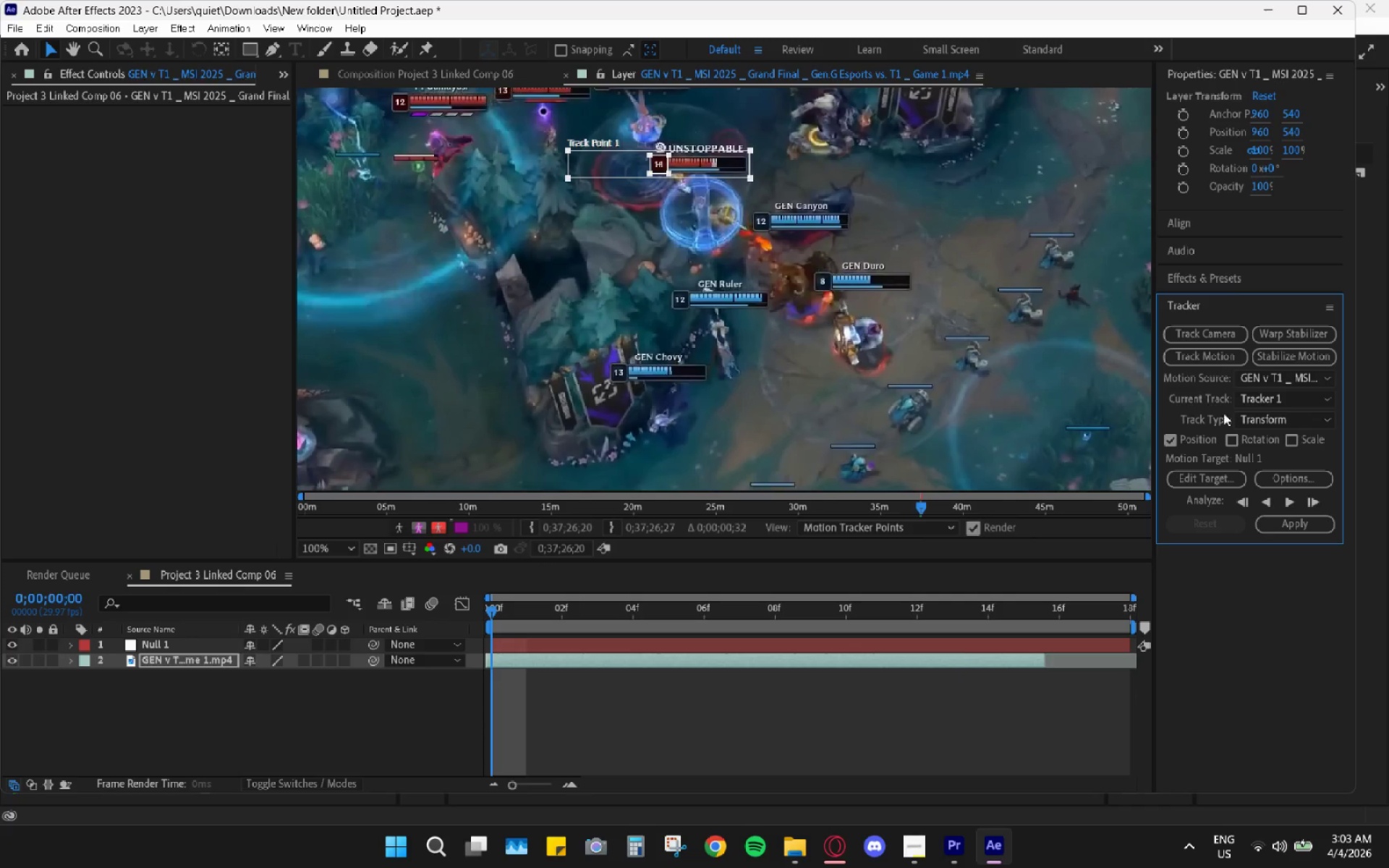 
wait(7.34)
 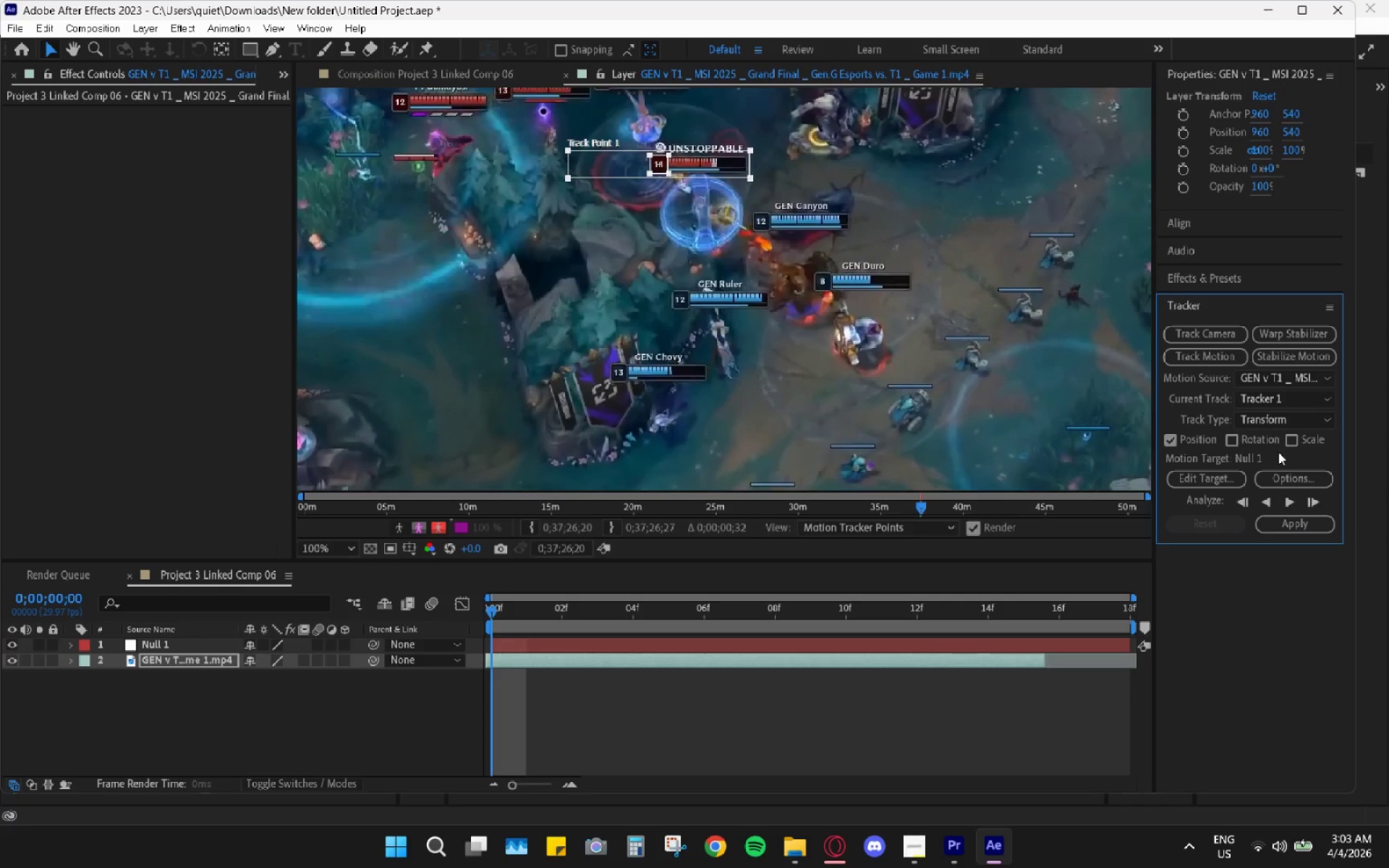 
left_click([1291, 503])
 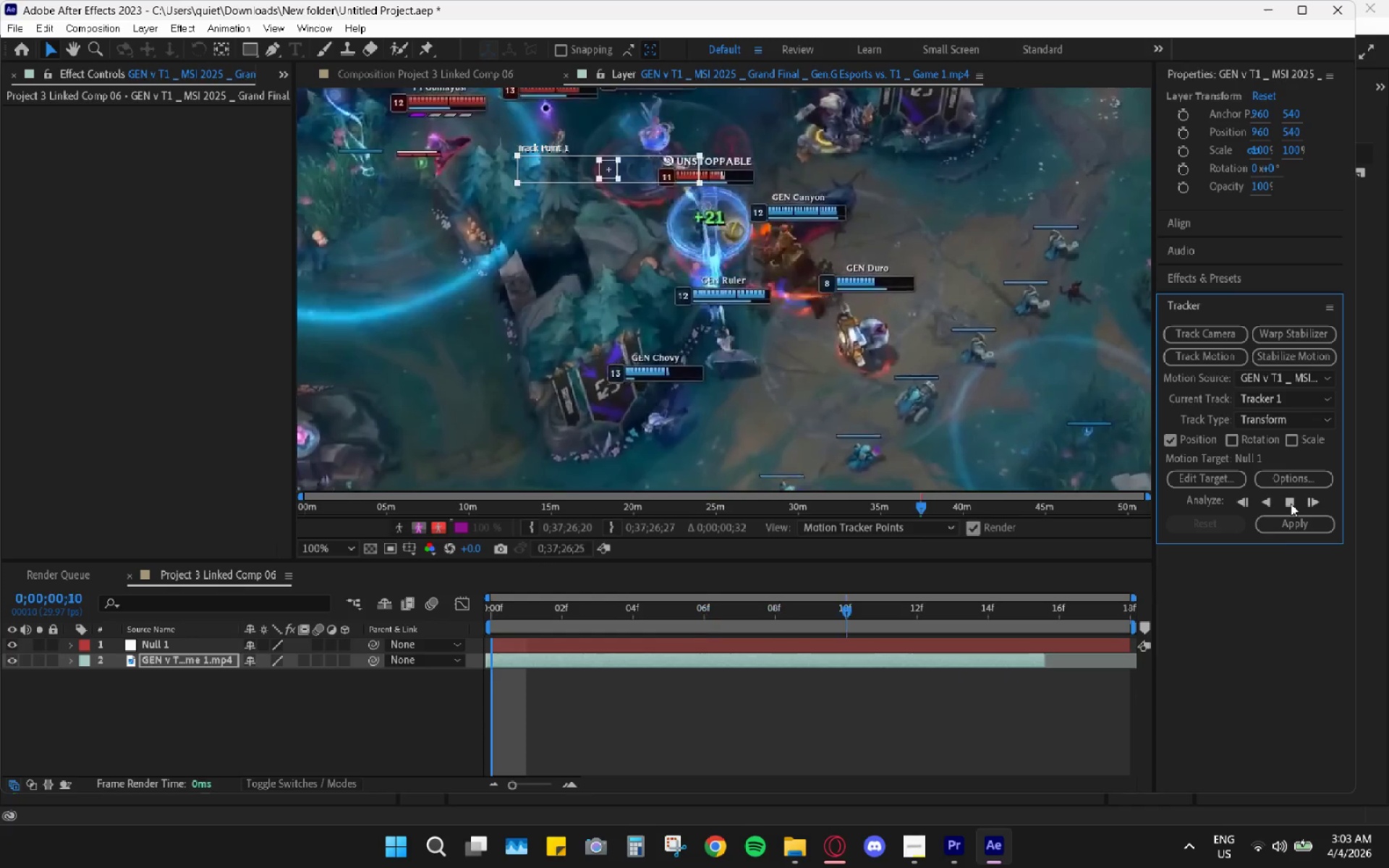 
left_click([1291, 503])
 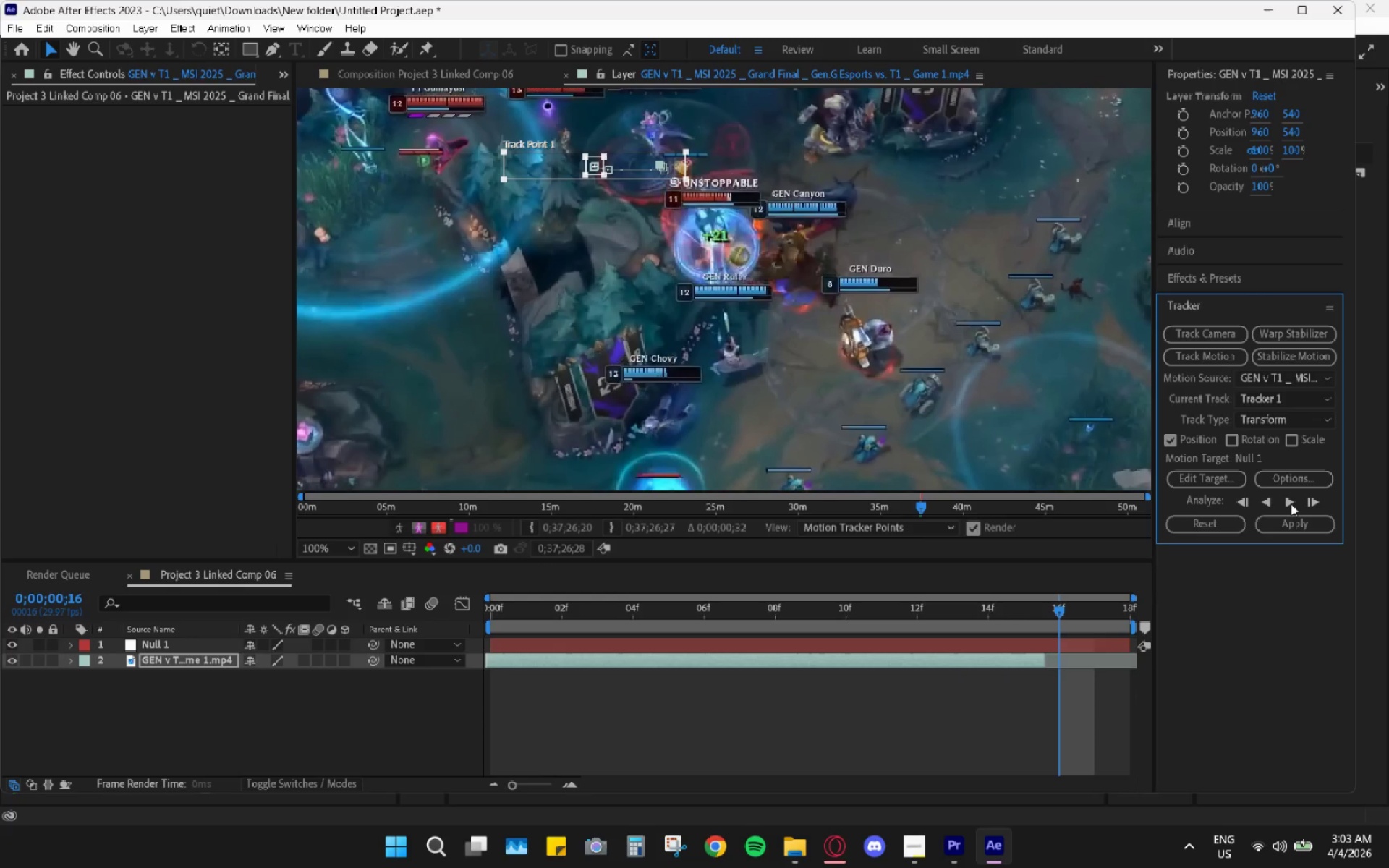 
key(Control+Z)
 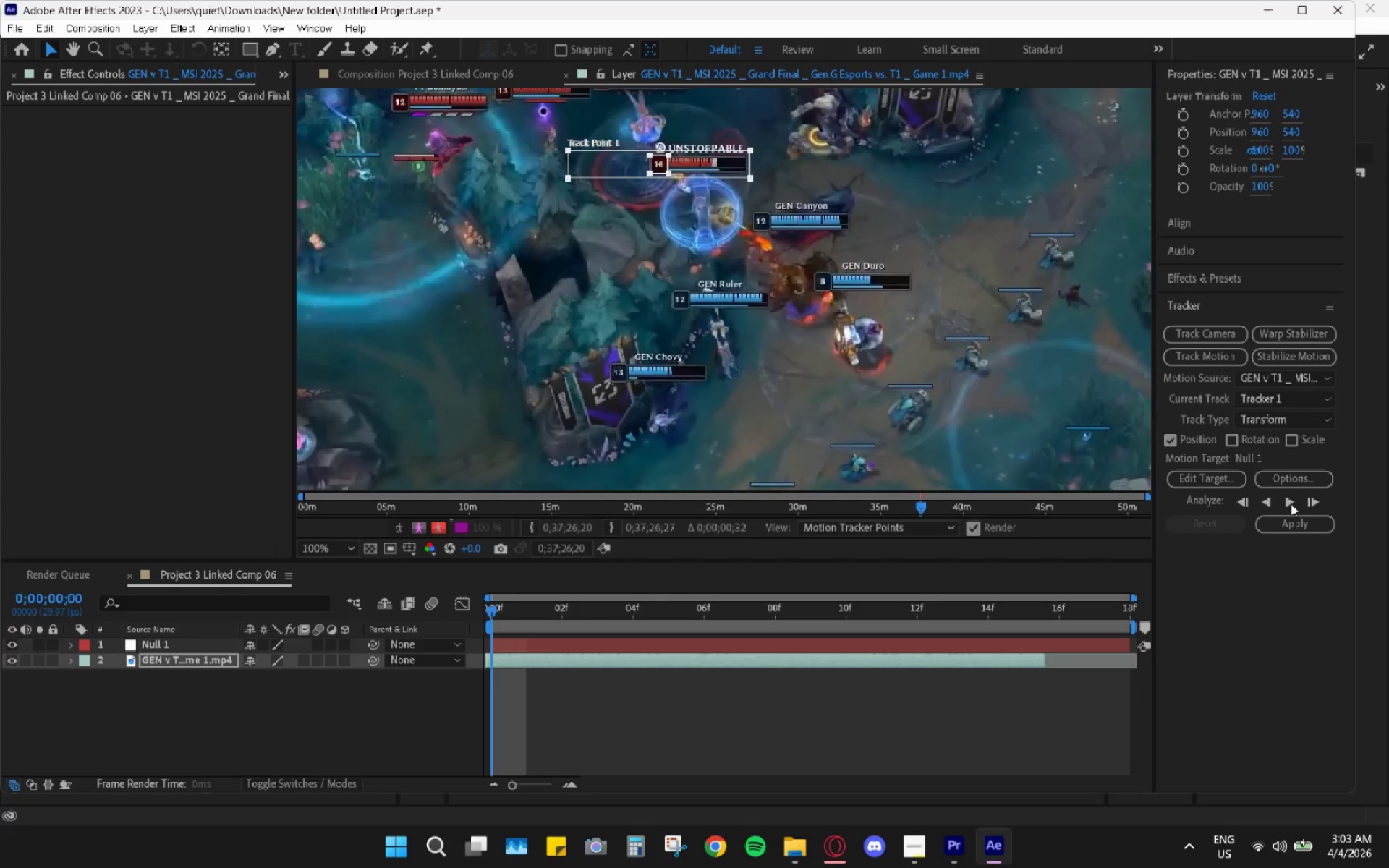 
double_click([1291, 503])
 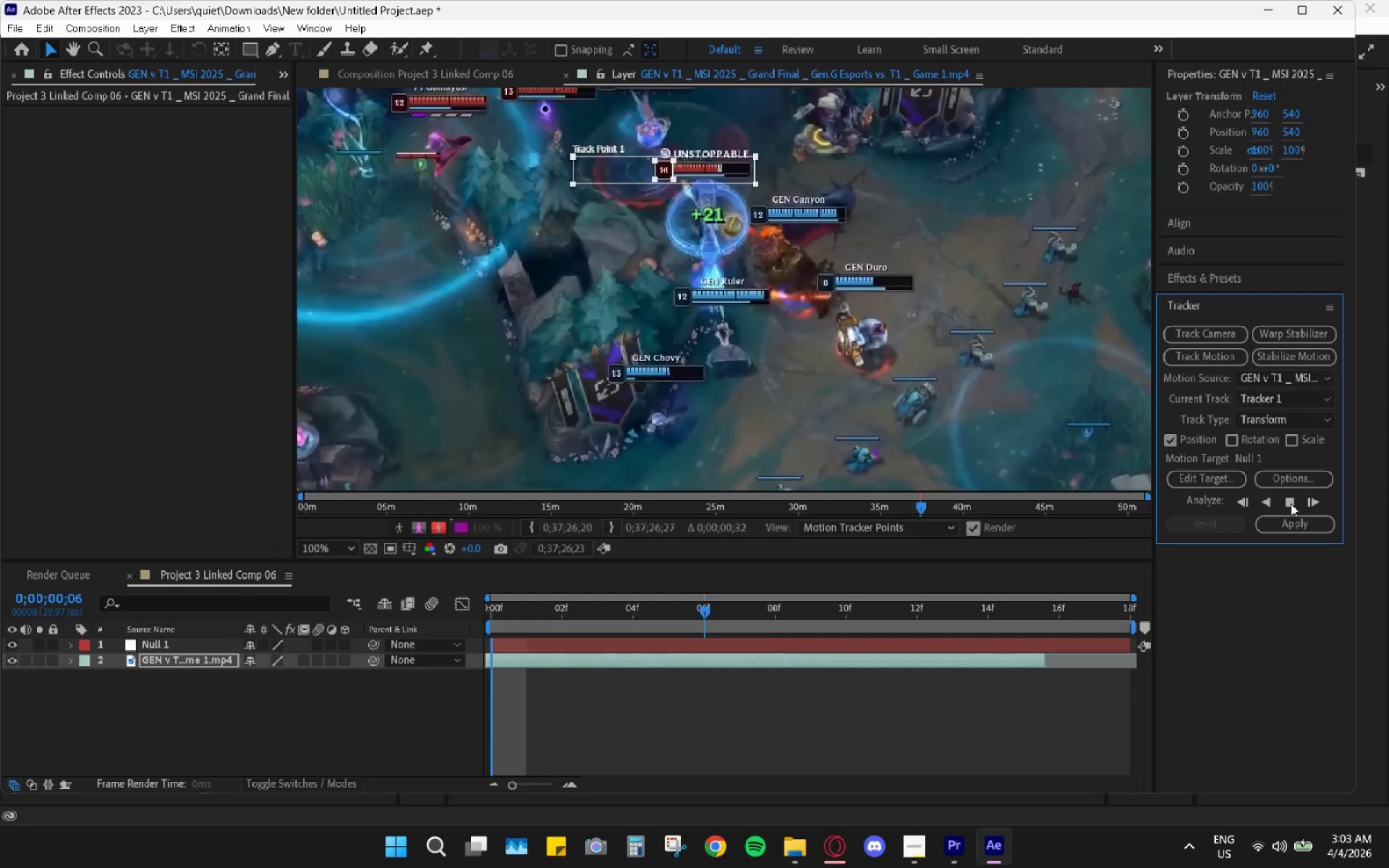 
left_click([1291, 503])
 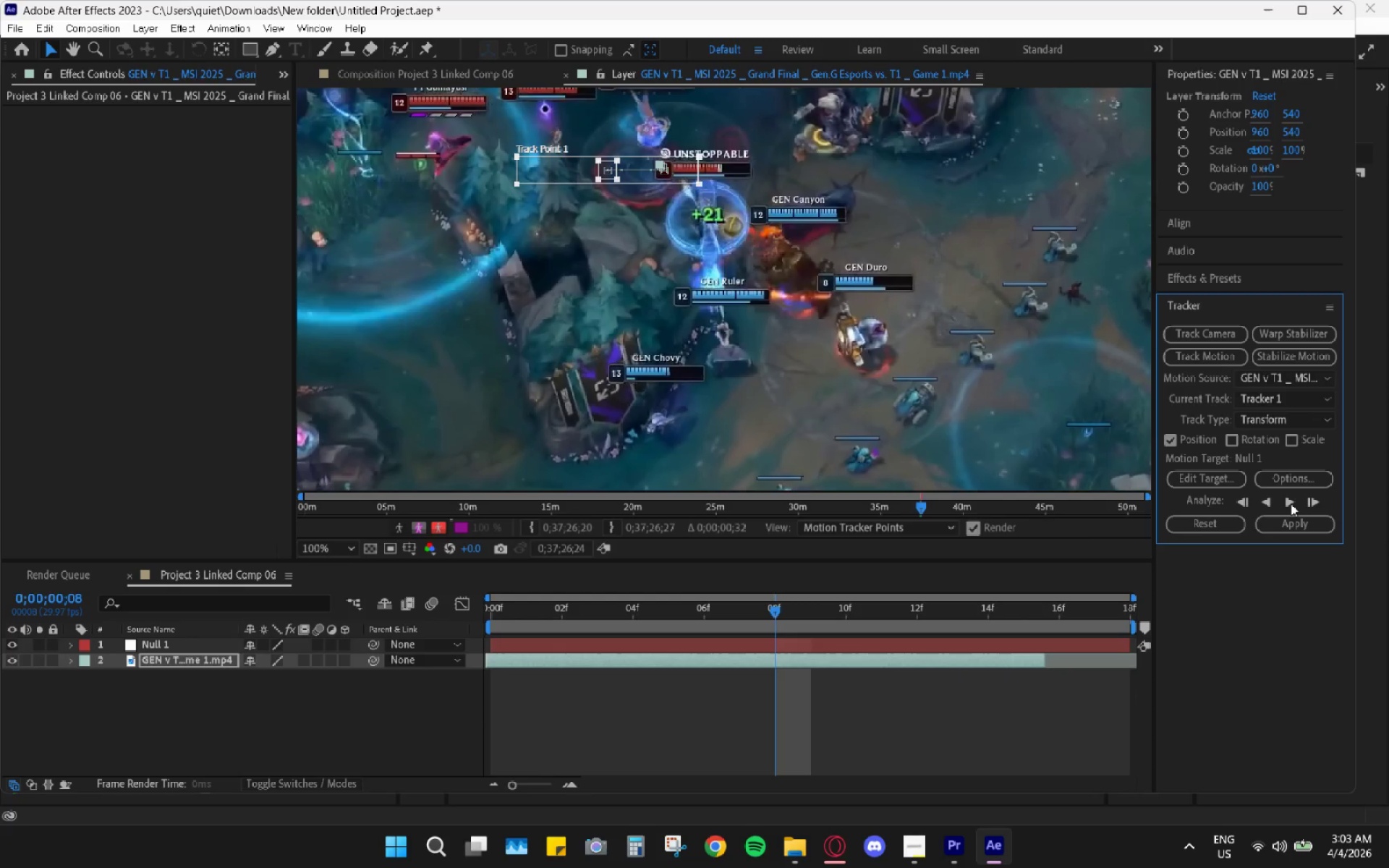 
left_click([1291, 503])
 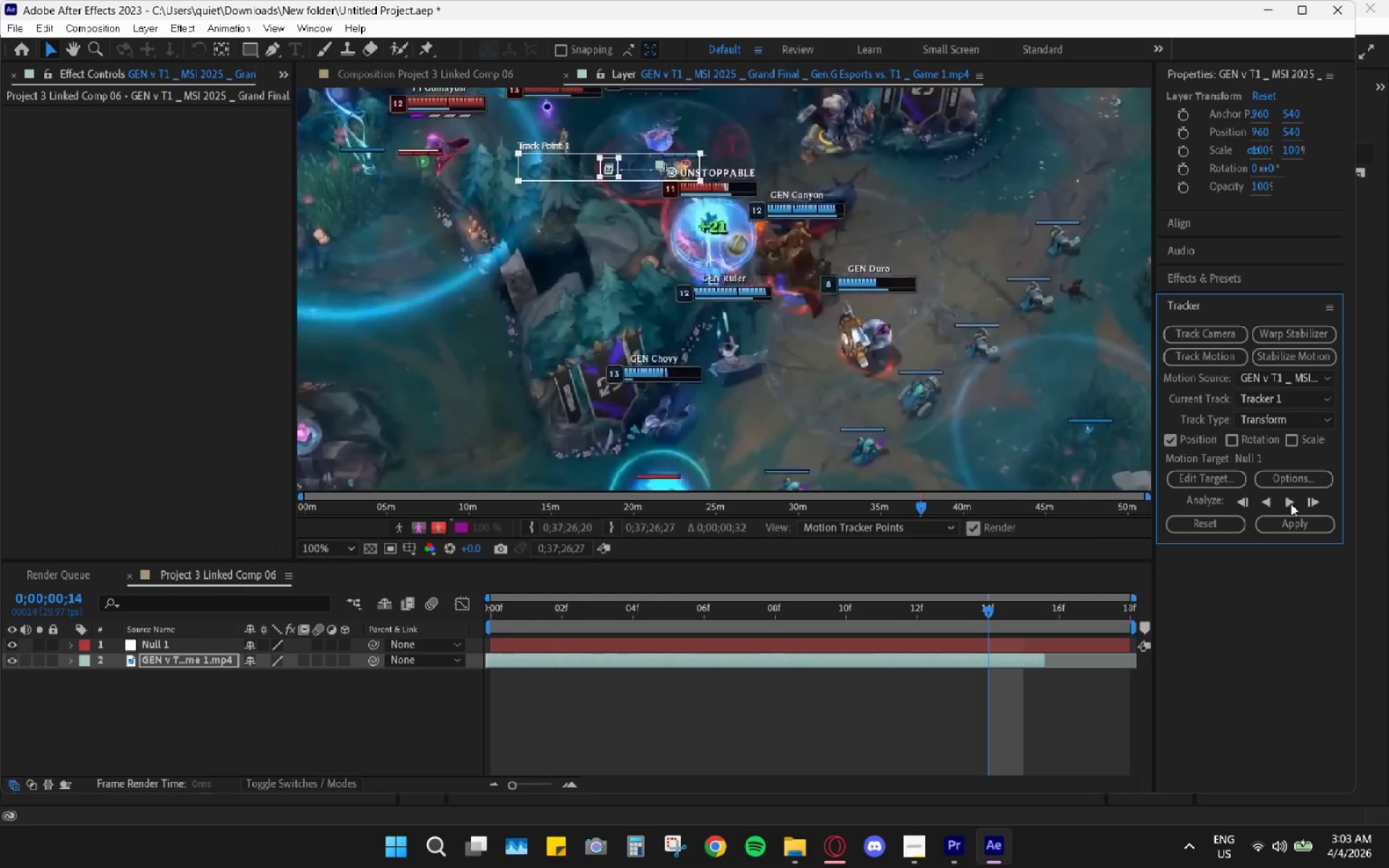 
key(Control+Z)
 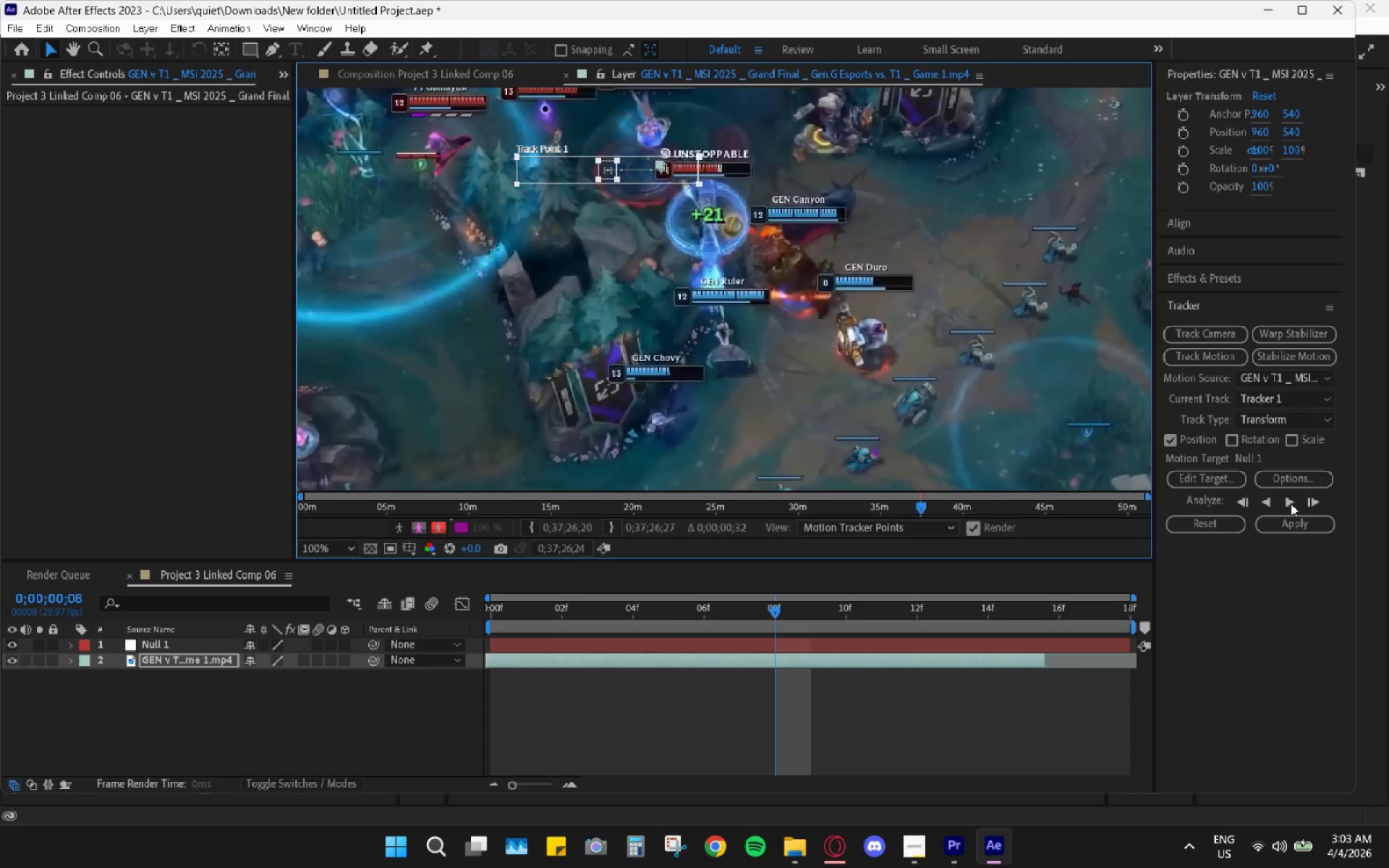 
key(Control+Z)
 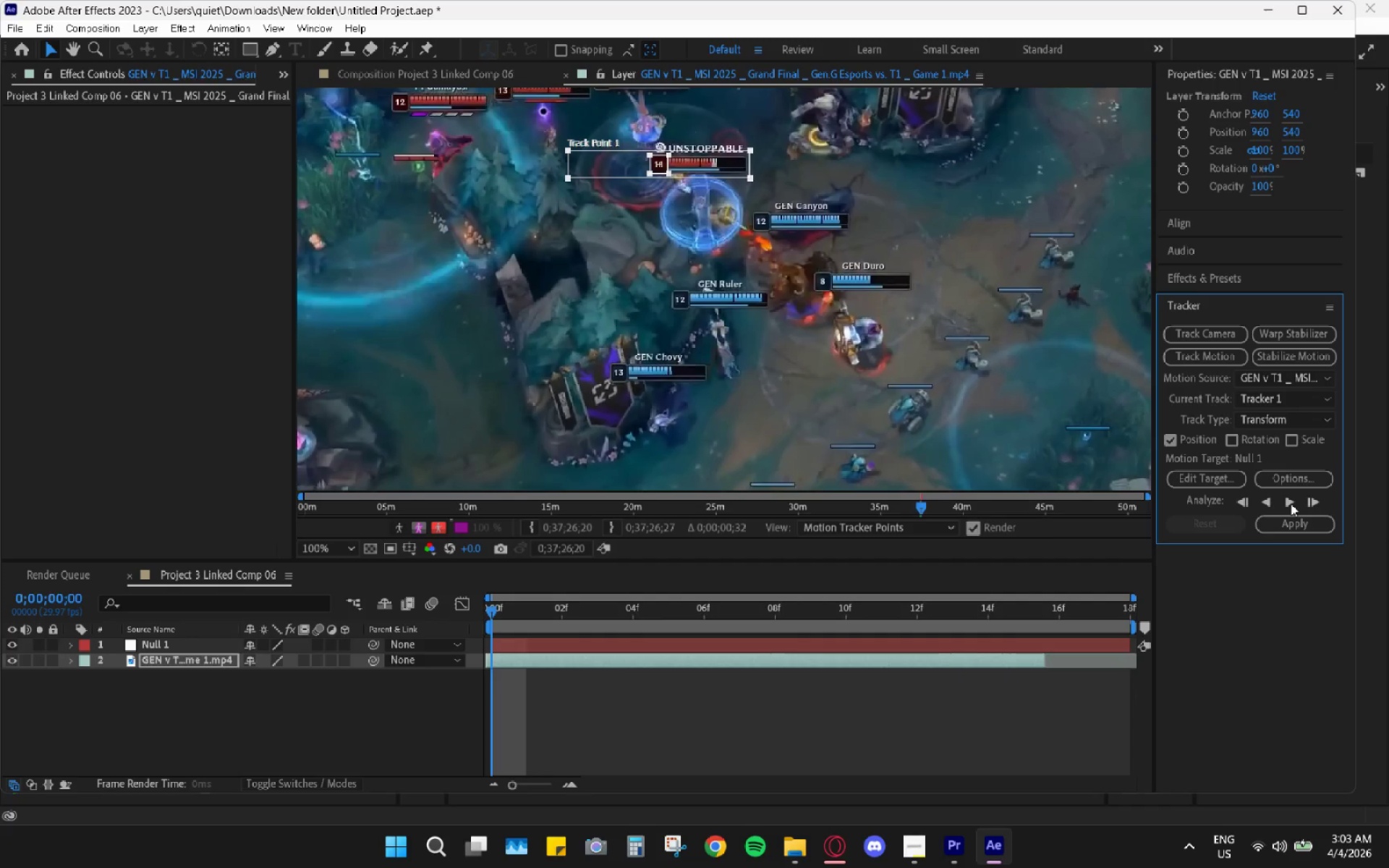 
left_click([1291, 503])
 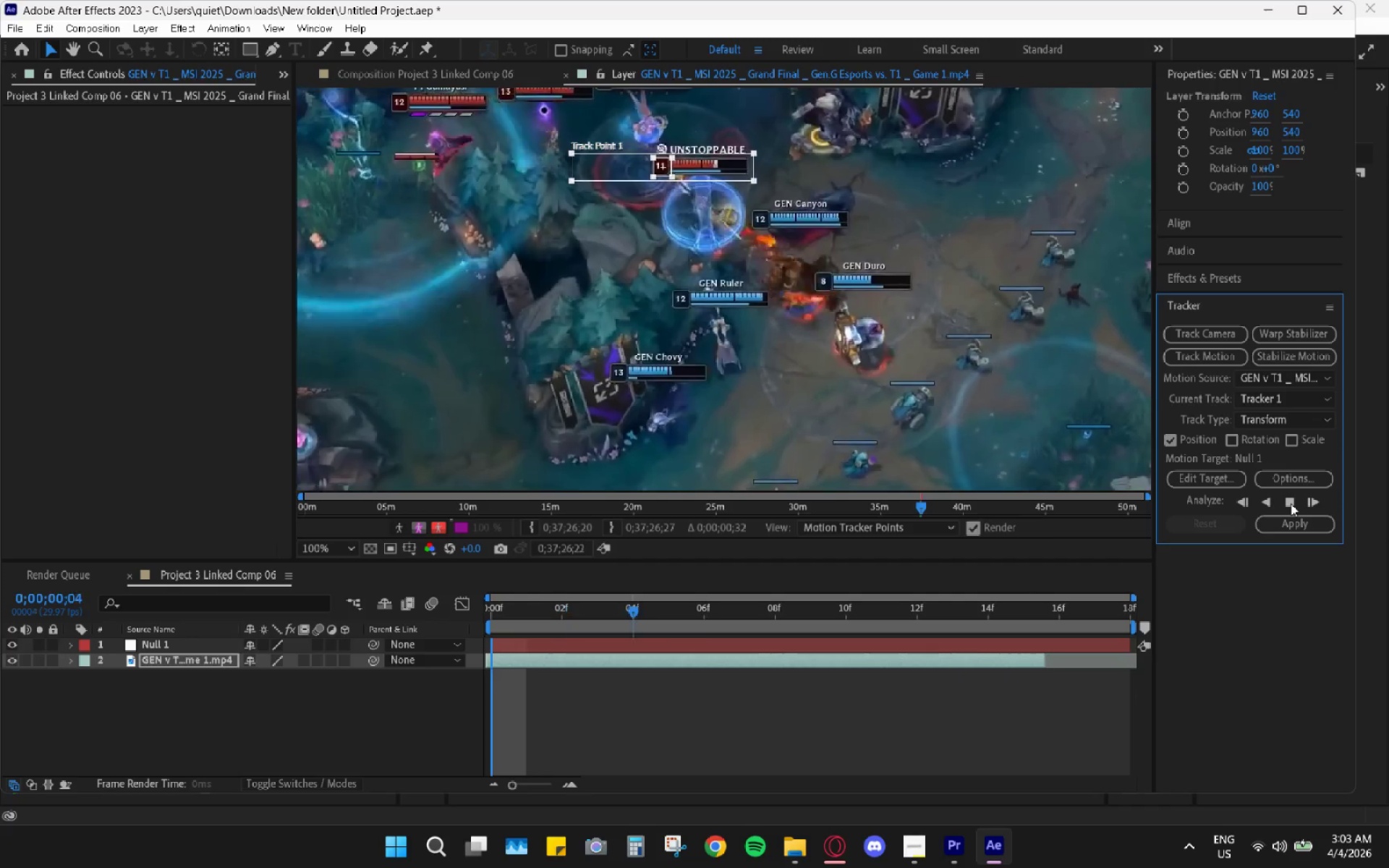 
left_click([1291, 503])
 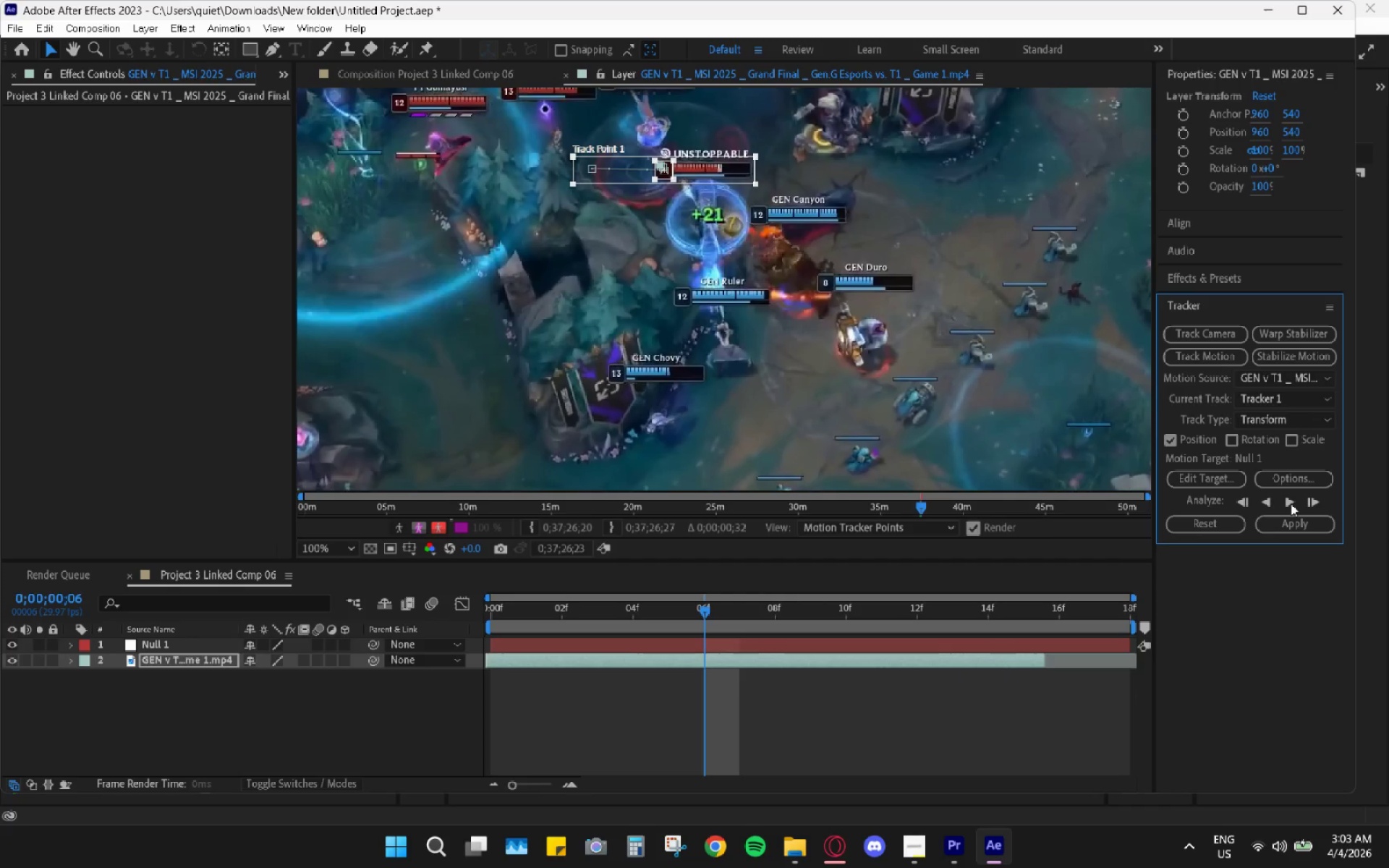 
key(Control+ControlLeft)
 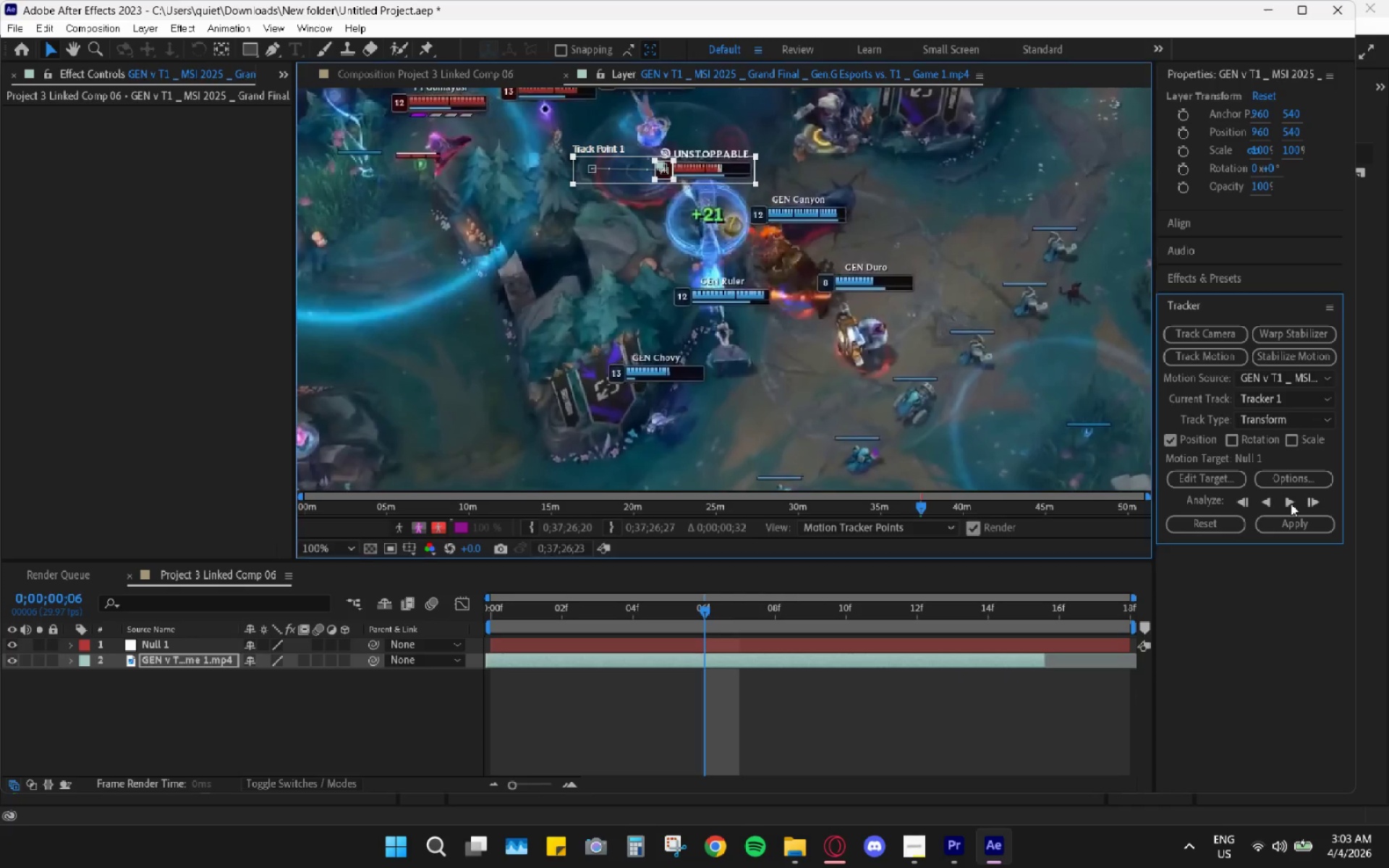 
key(Control+Z)
 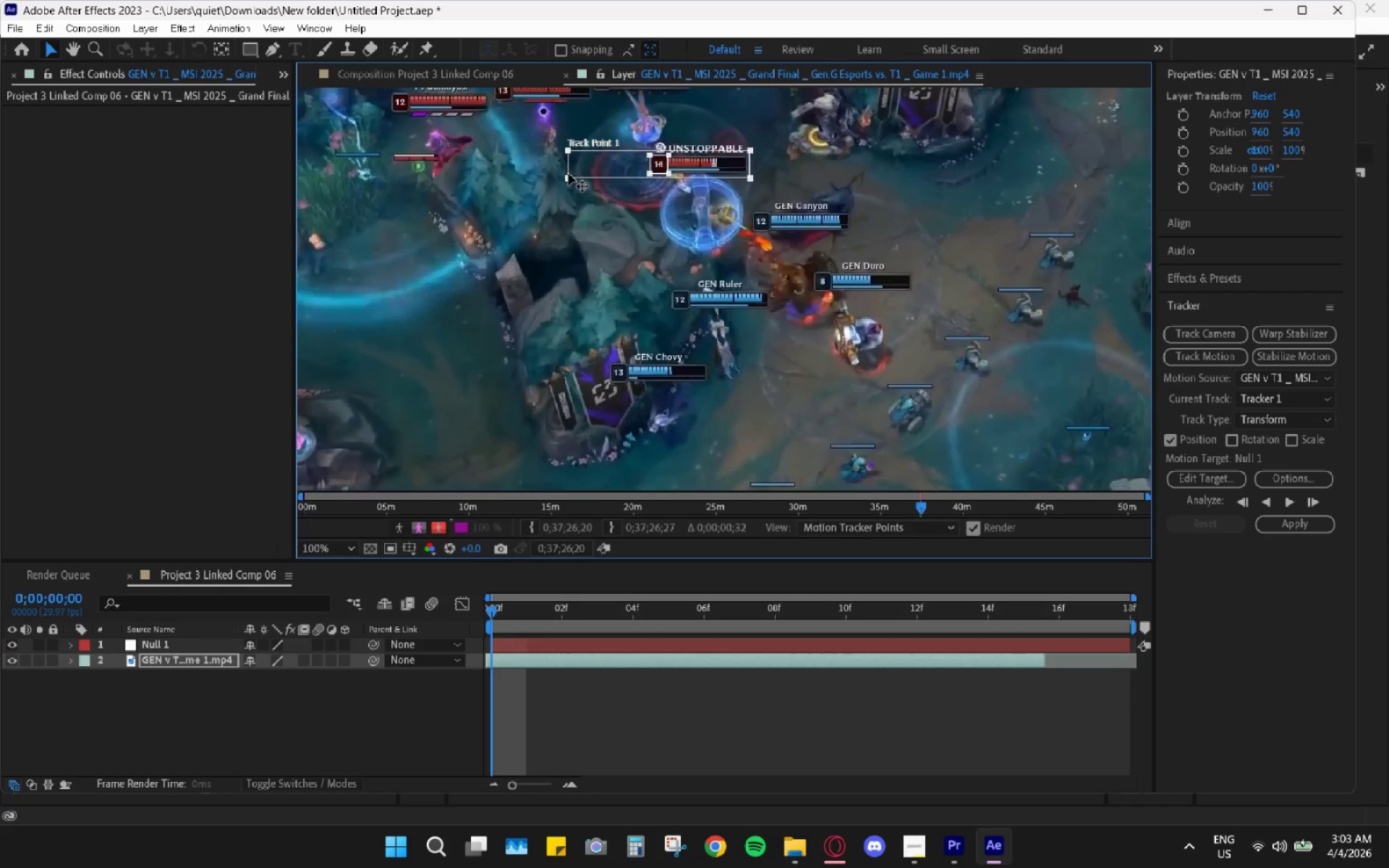 
left_click_drag(start_coordinate=[571, 178], to_coordinate=[649, 176])
 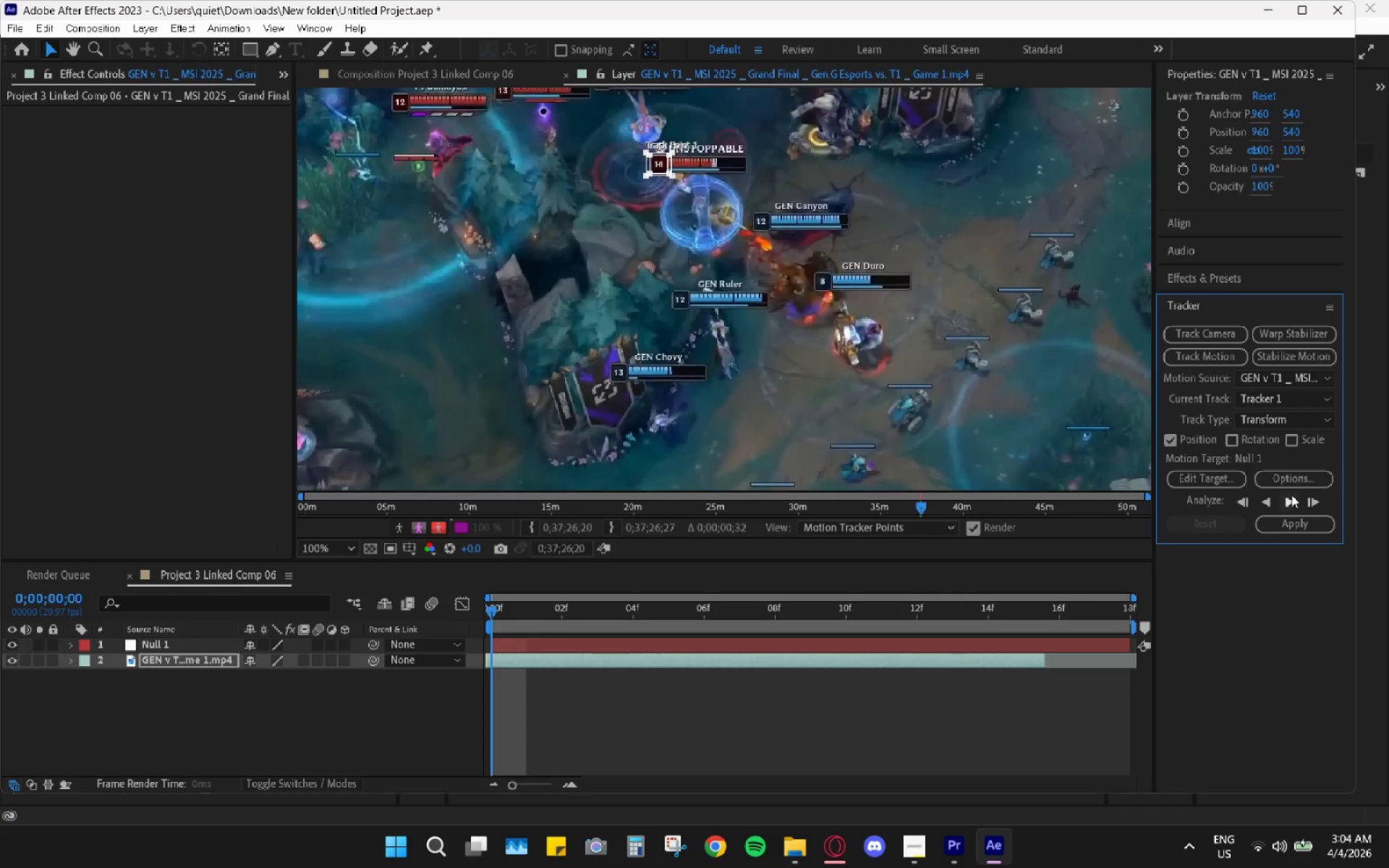 
left_click([1293, 499])
 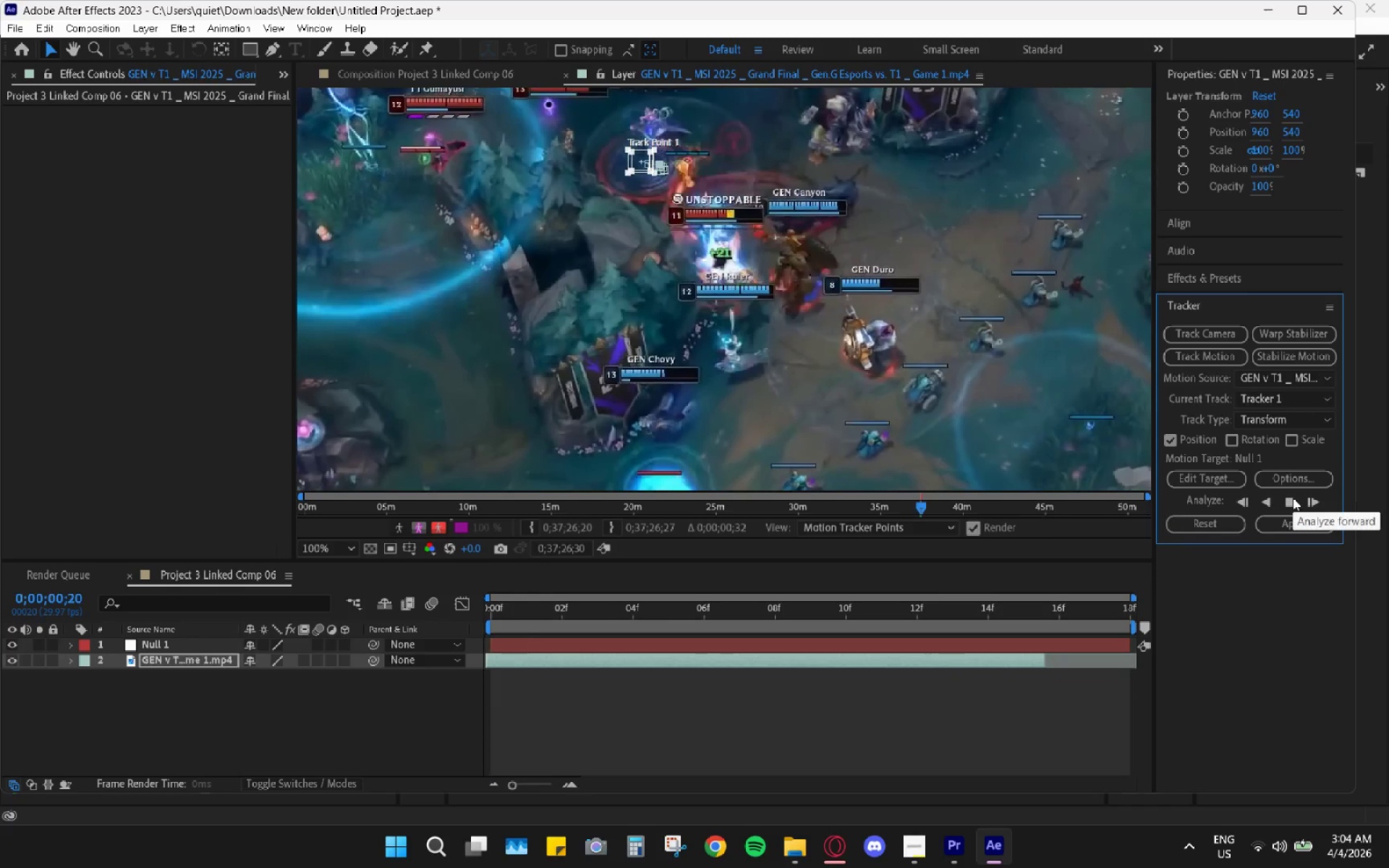 
key(Control+Z)
 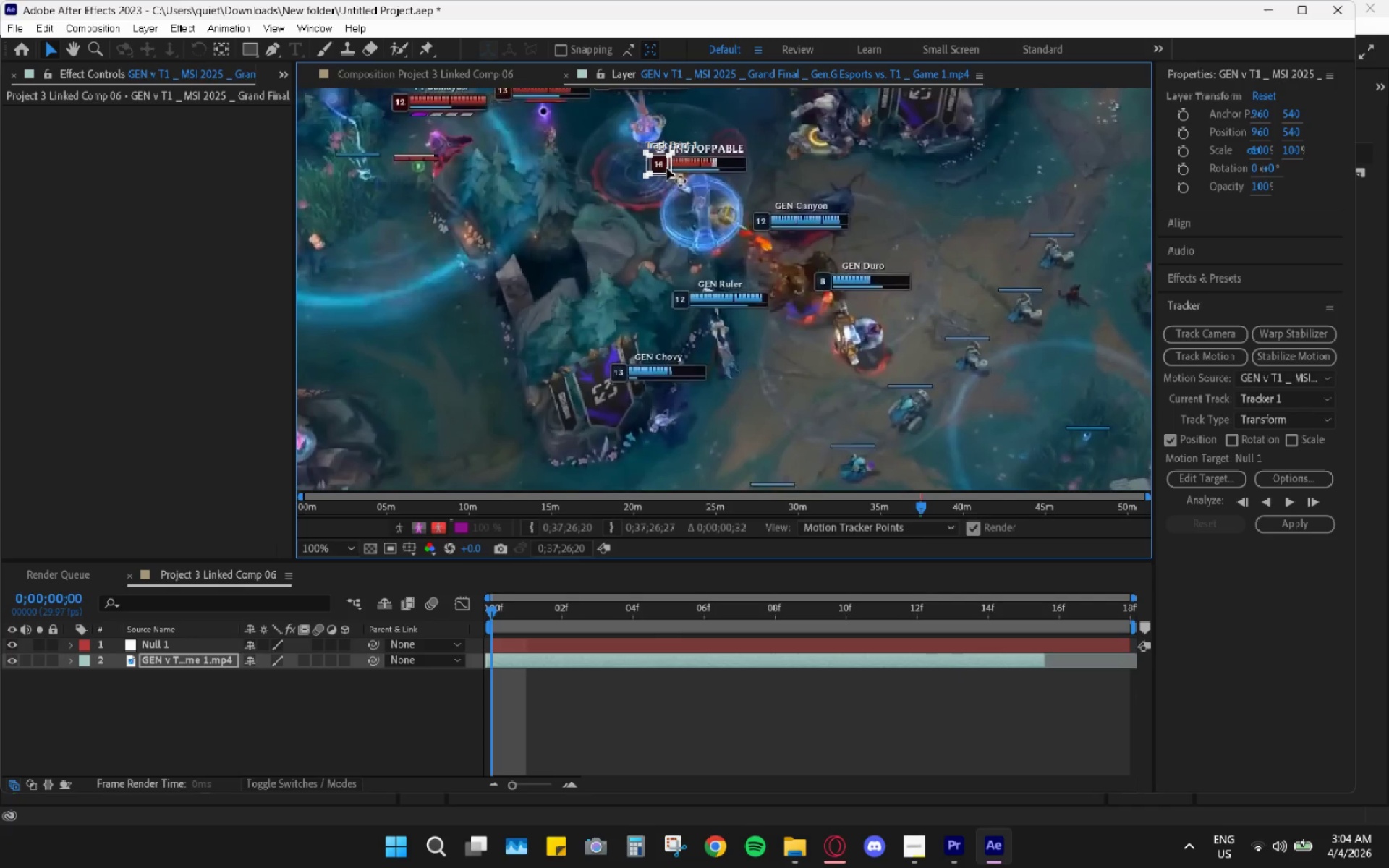 
left_click_drag(start_coordinate=[667, 167], to_coordinate=[709, 166])
 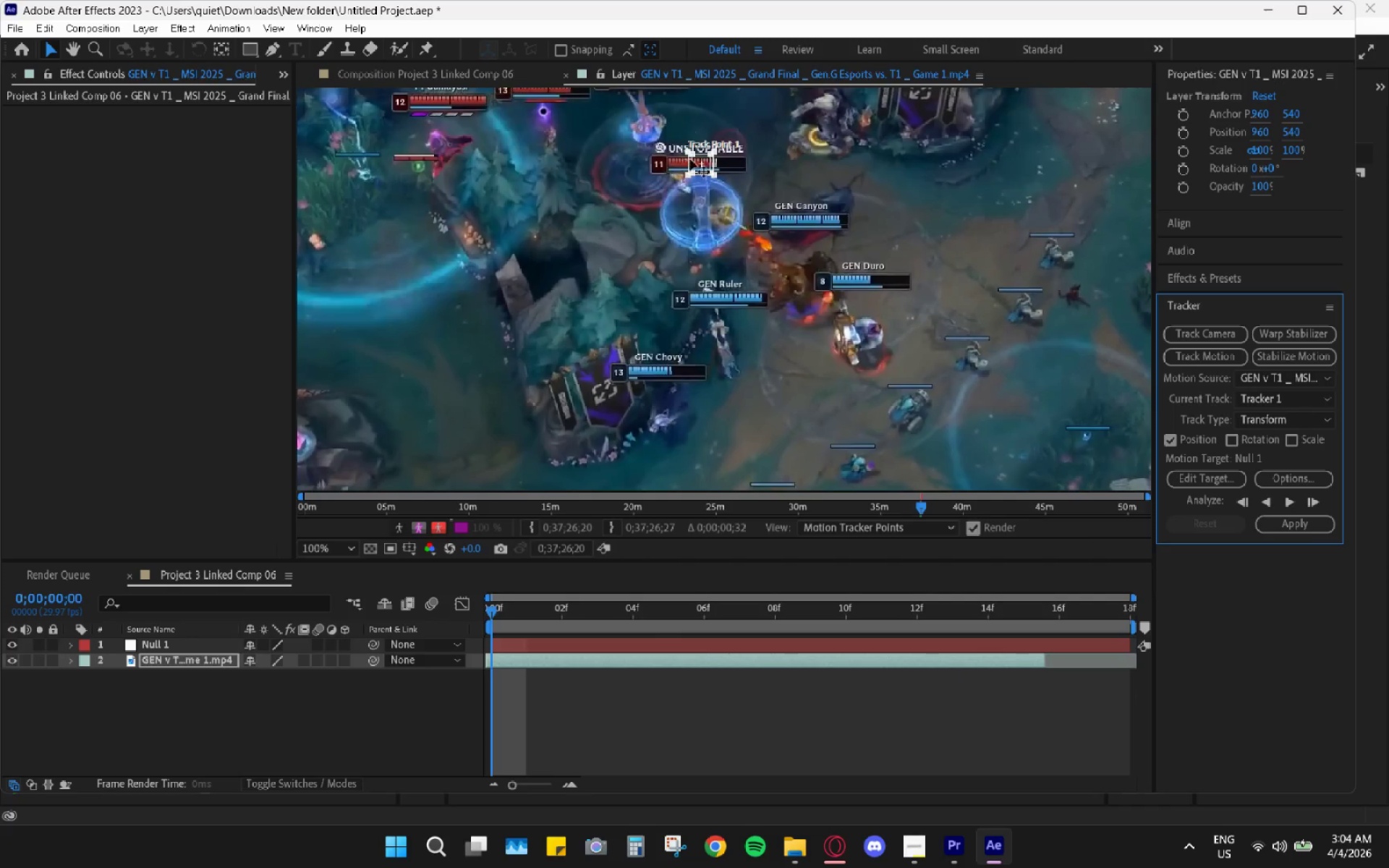 
key(Control+Z)
 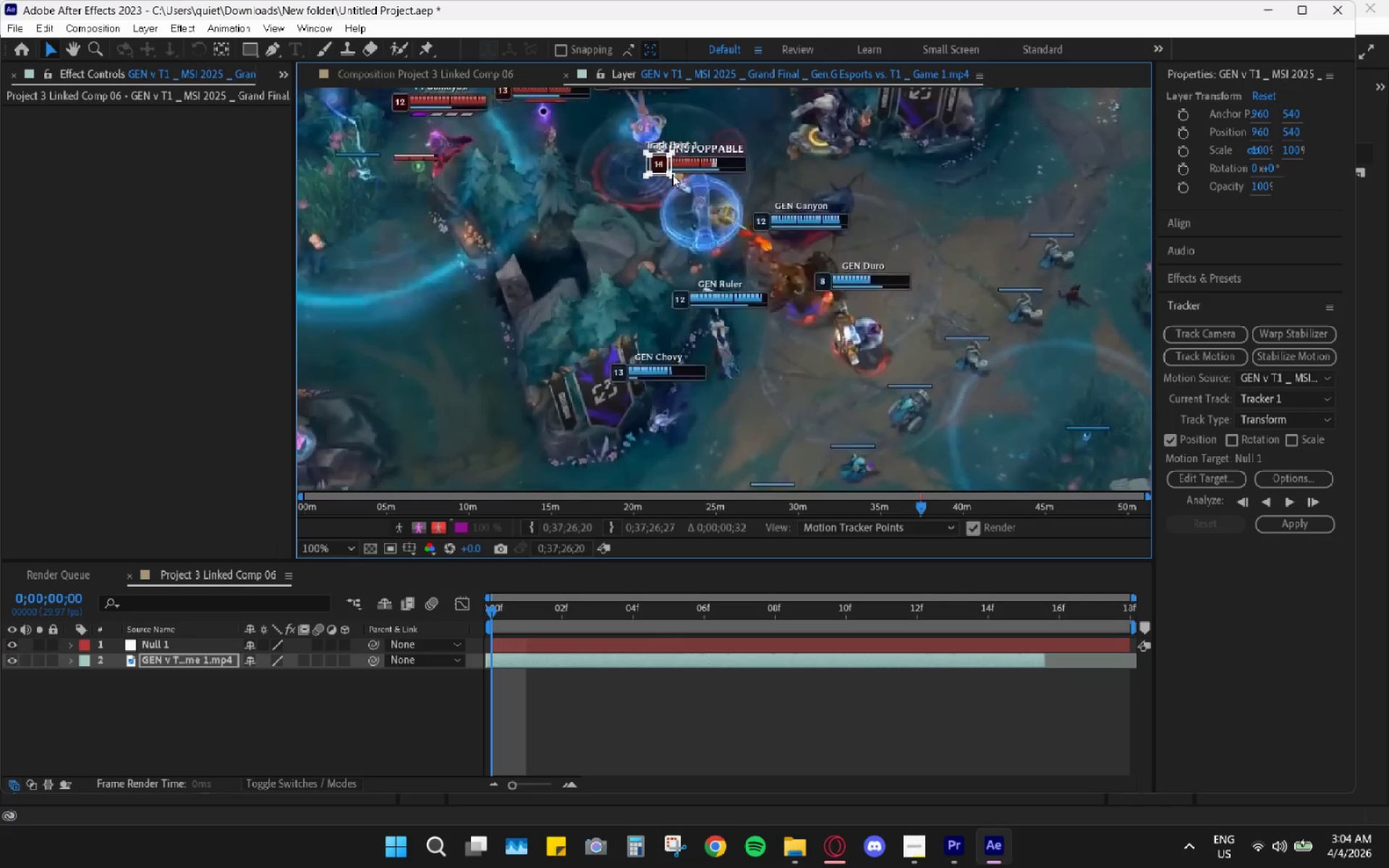 
key(Control+Z)
 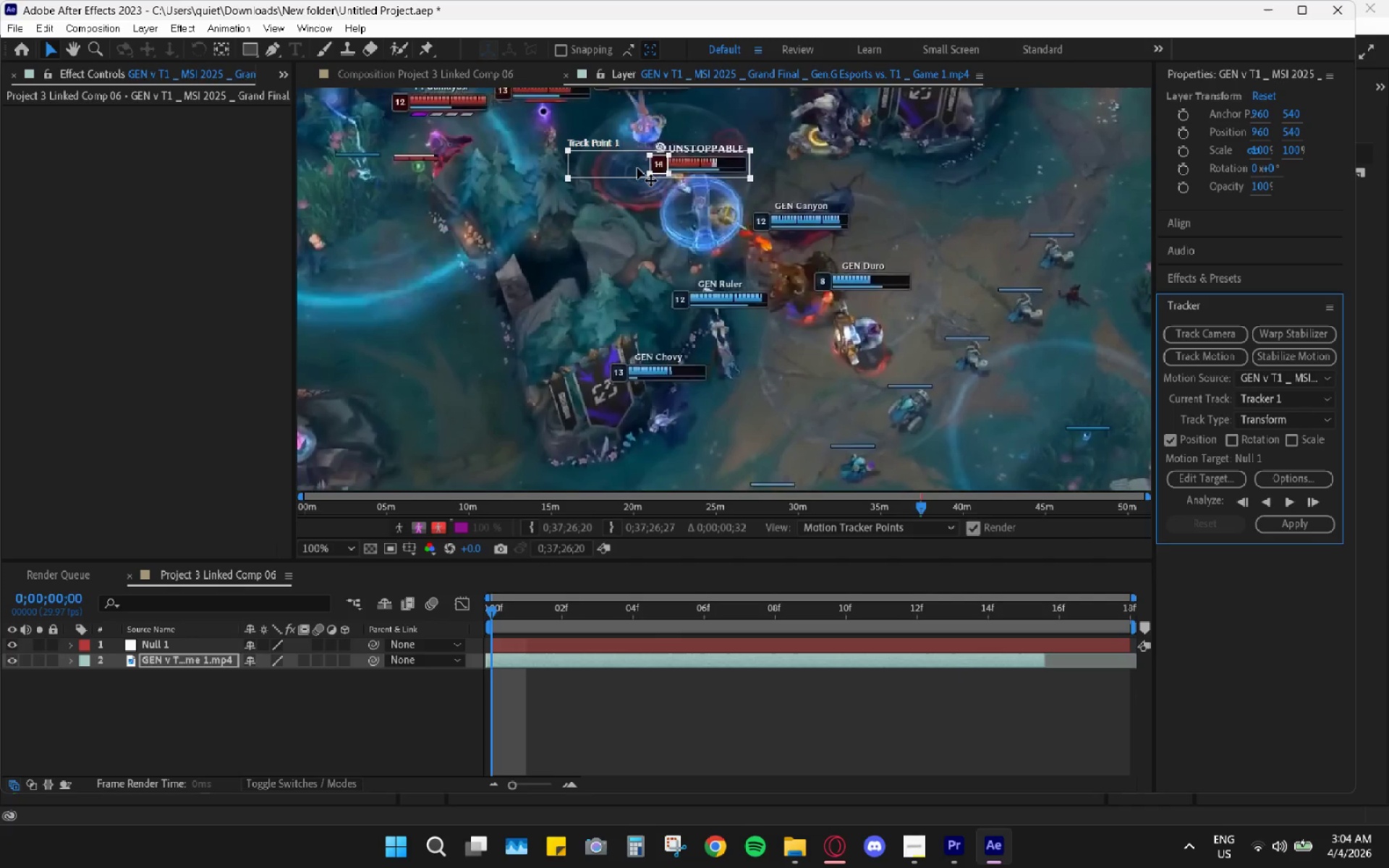 
left_click_drag(start_coordinate=[666, 171], to_coordinate=[696, 169])
 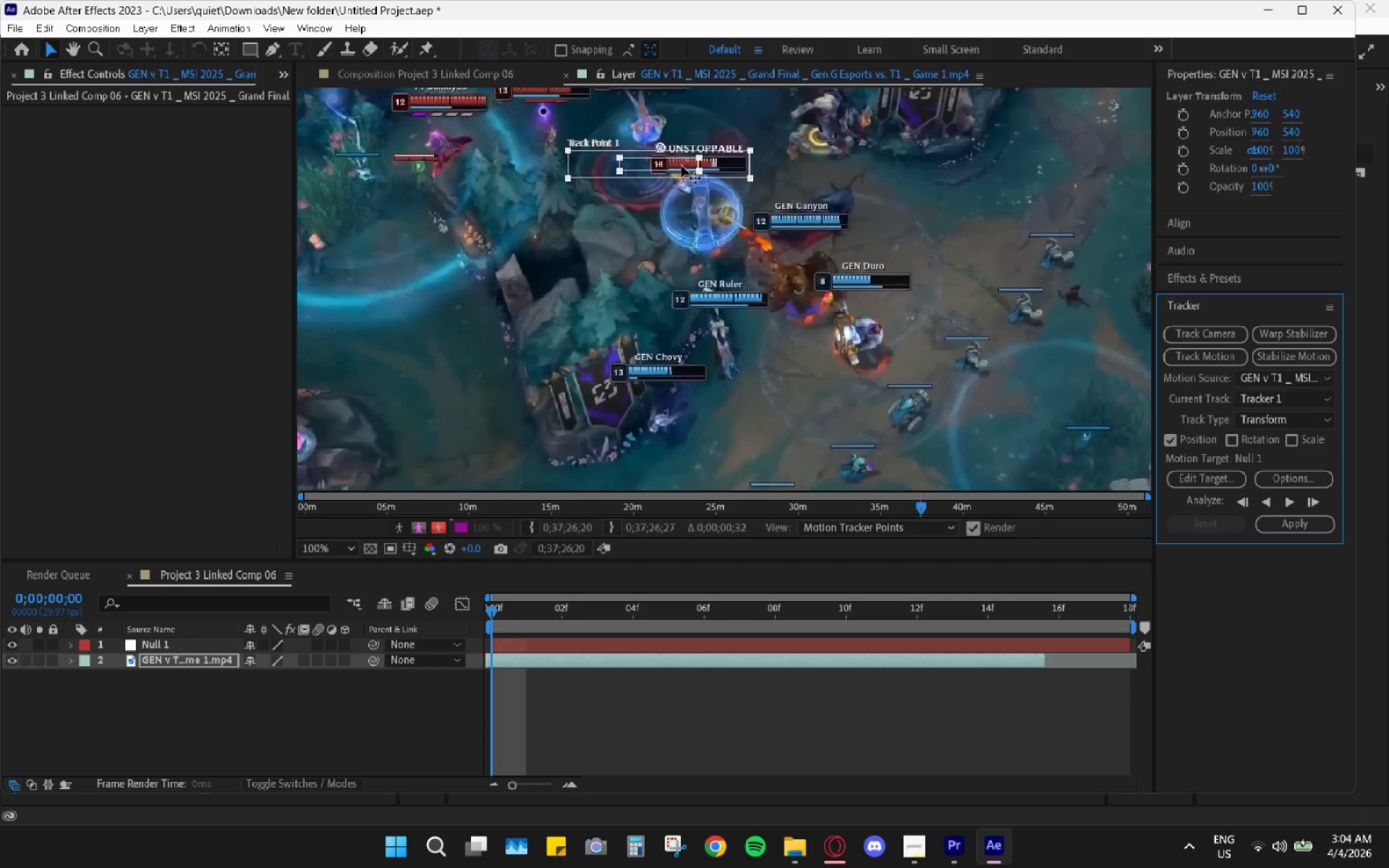 
left_click_drag(start_coordinate=[683, 166], to_coordinate=[717, 164])
 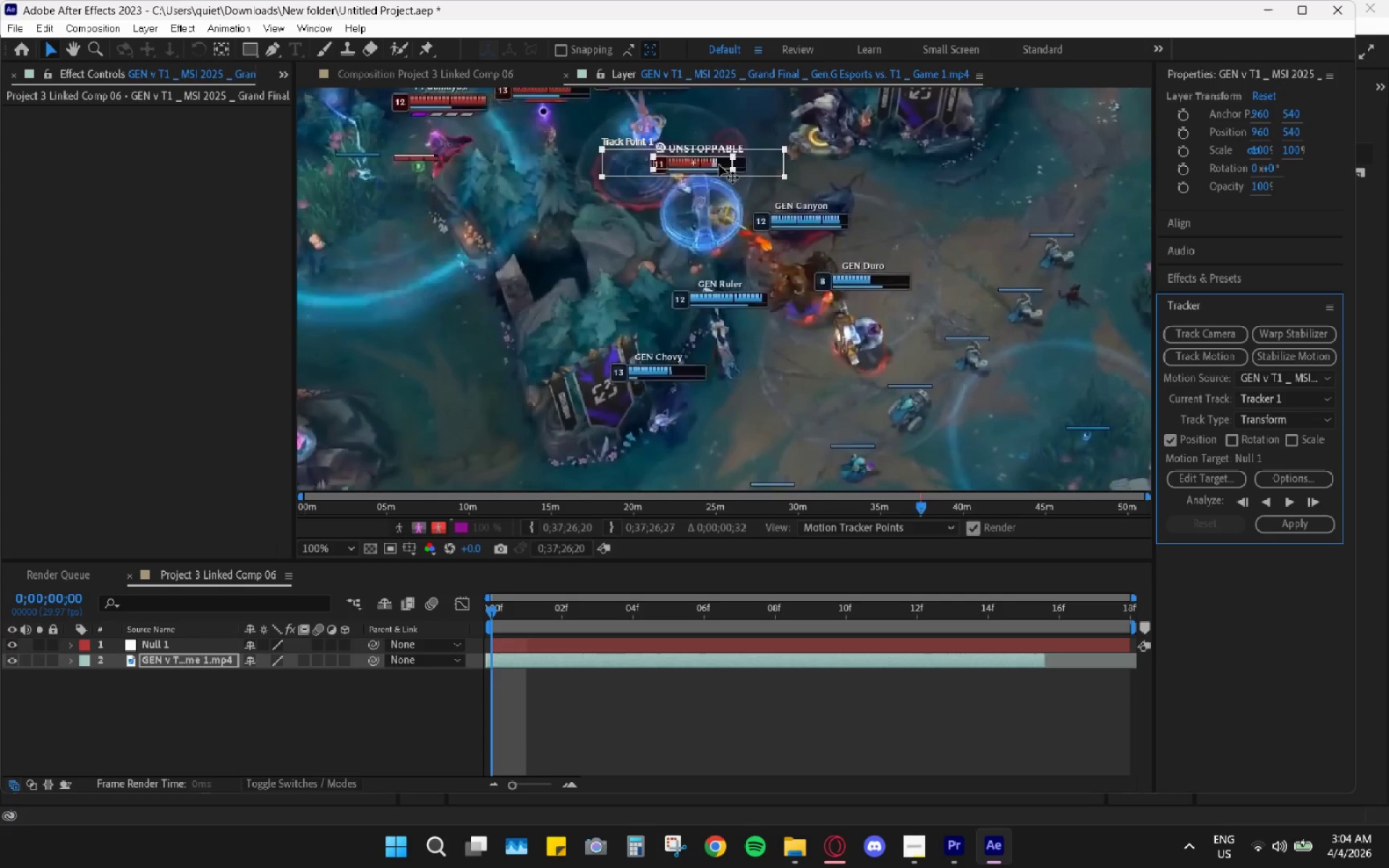 
left_click_drag(start_coordinate=[731, 169], to_coordinate=[736, 169])
 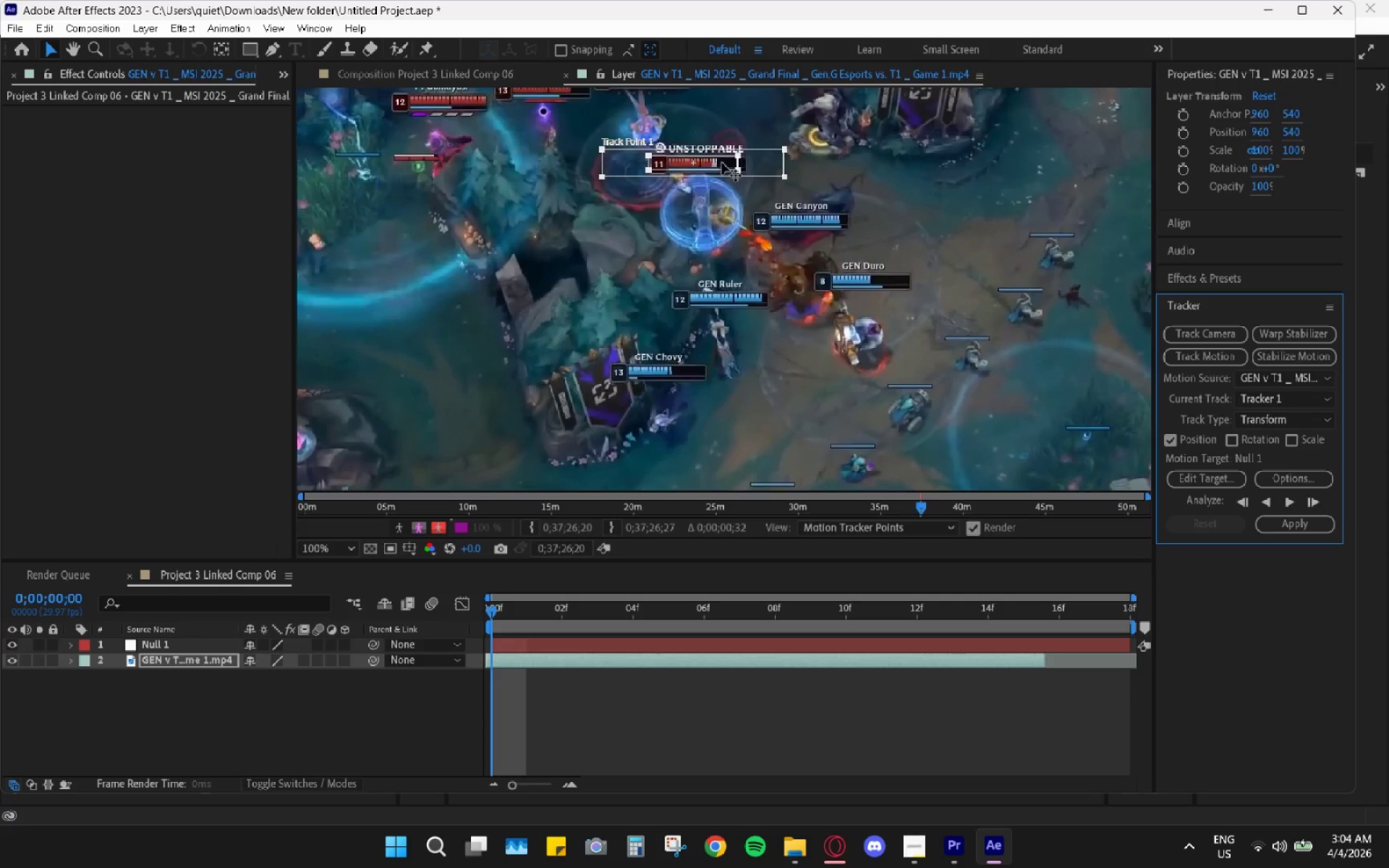 
left_click_drag(start_coordinate=[723, 163], to_coordinate=[733, 163])
 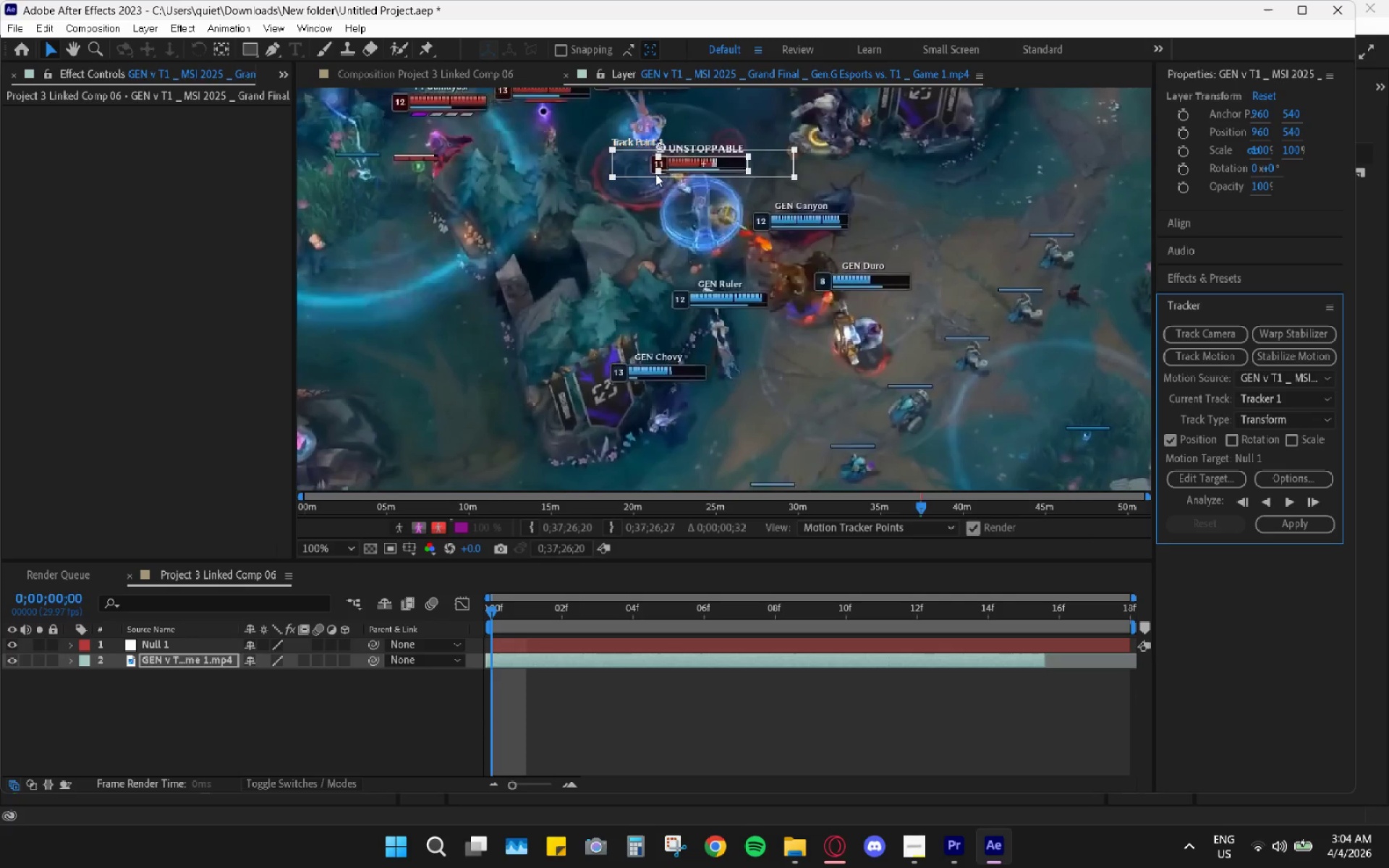 
left_click_drag(start_coordinate=[657, 172], to_coordinate=[653, 174])
 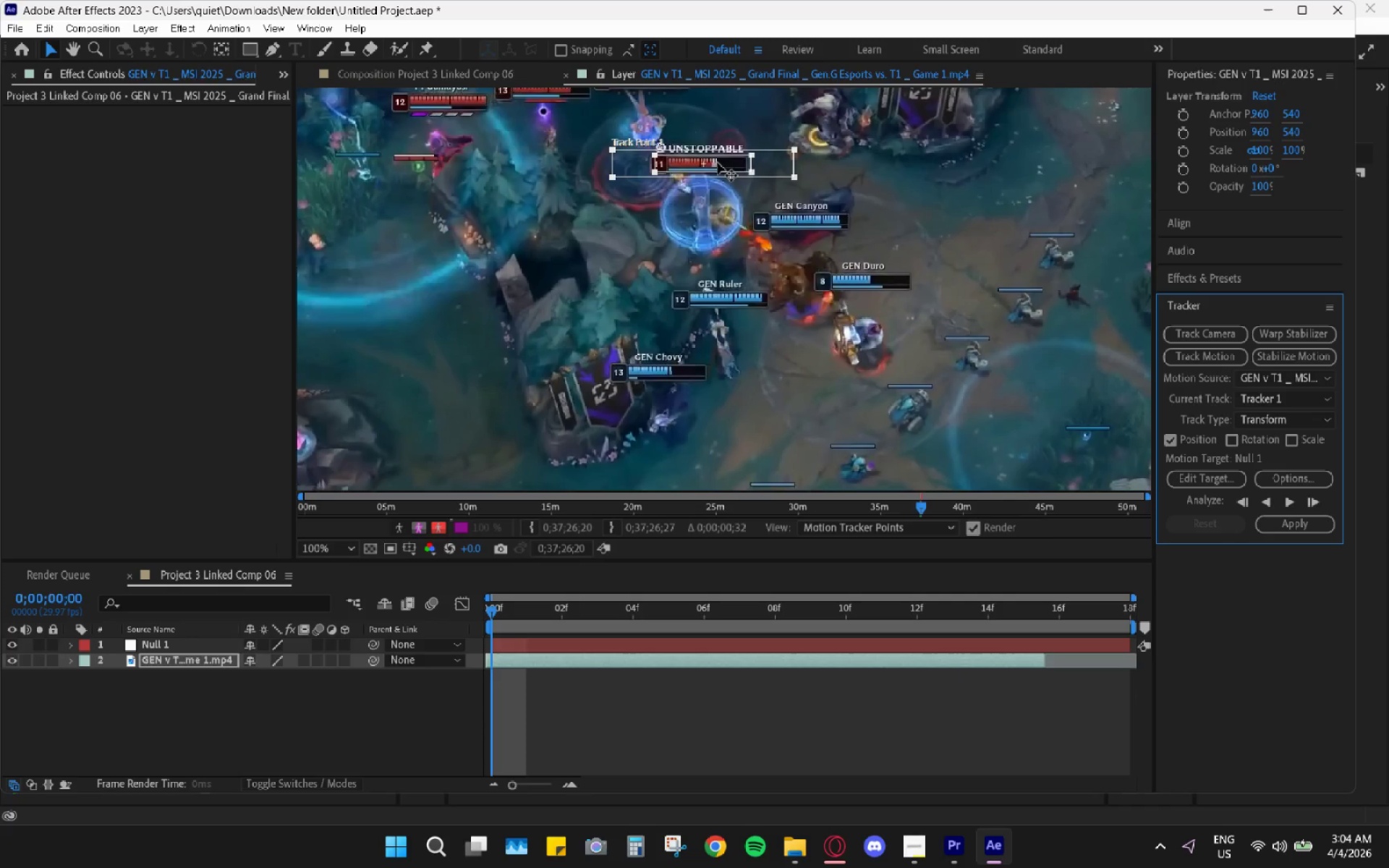 
left_click_drag(start_coordinate=[726, 166], to_coordinate=[723, 166])
 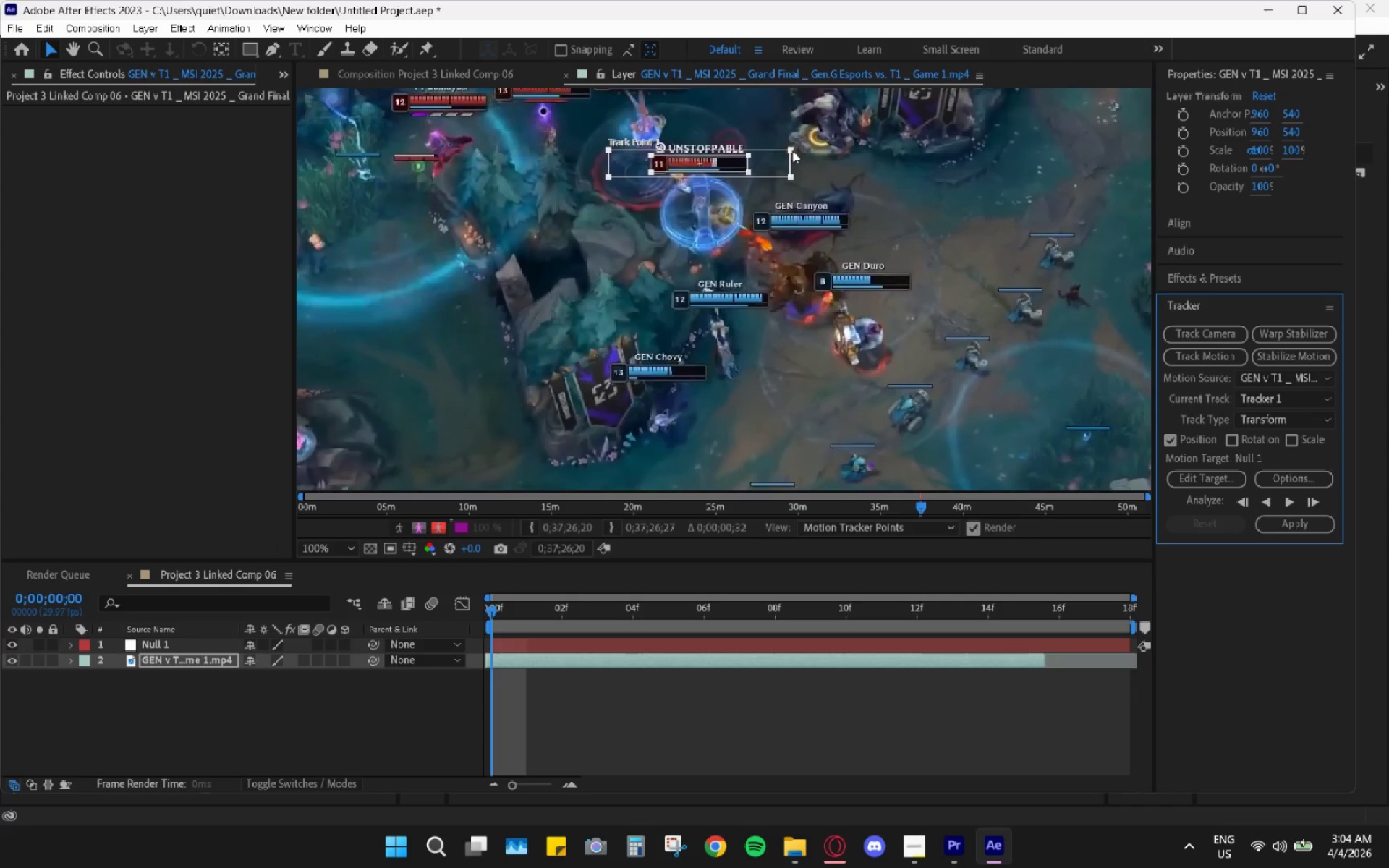 
left_click_drag(start_coordinate=[789, 150], to_coordinate=[757, 143])
 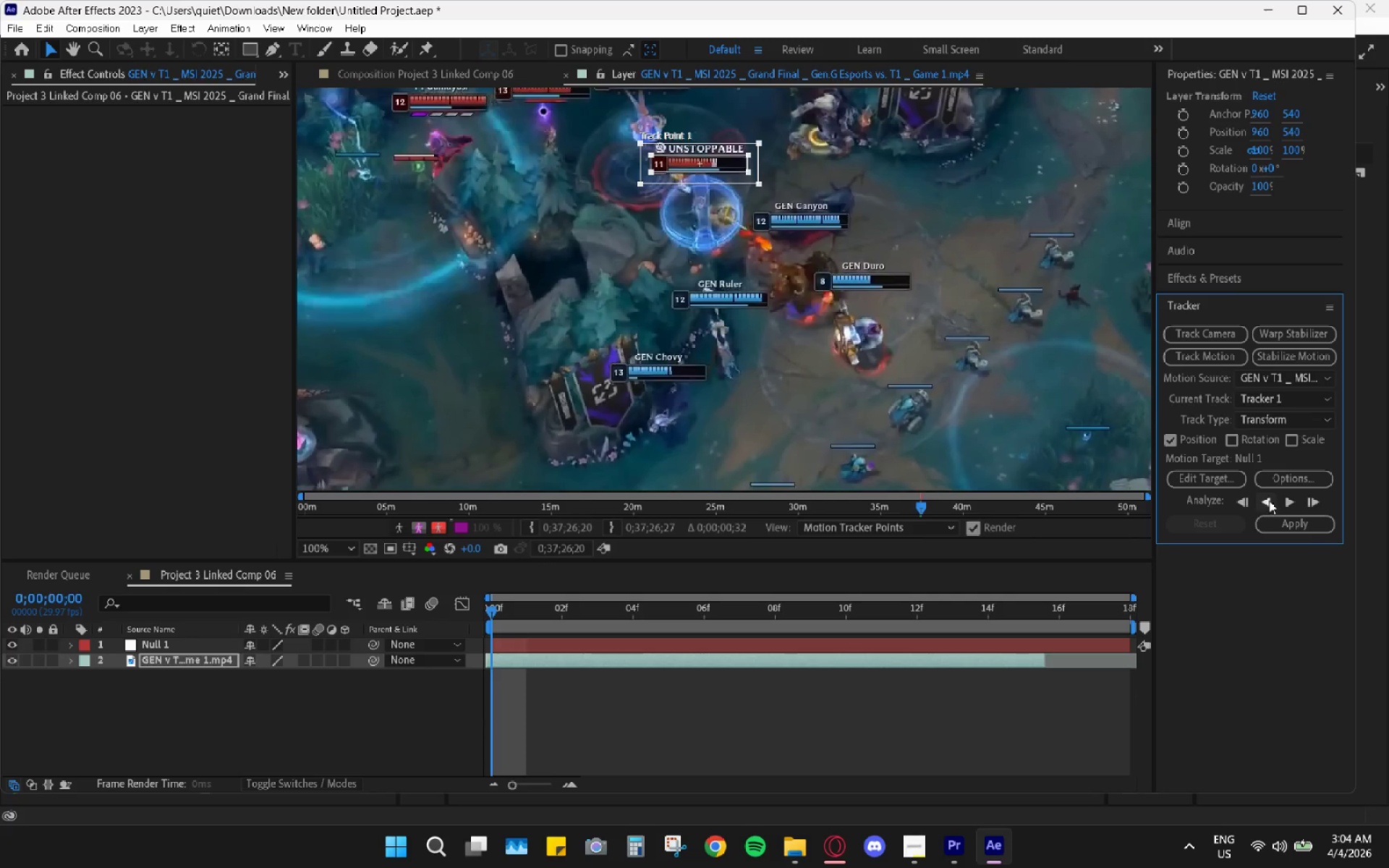 
left_click([1286, 506])
 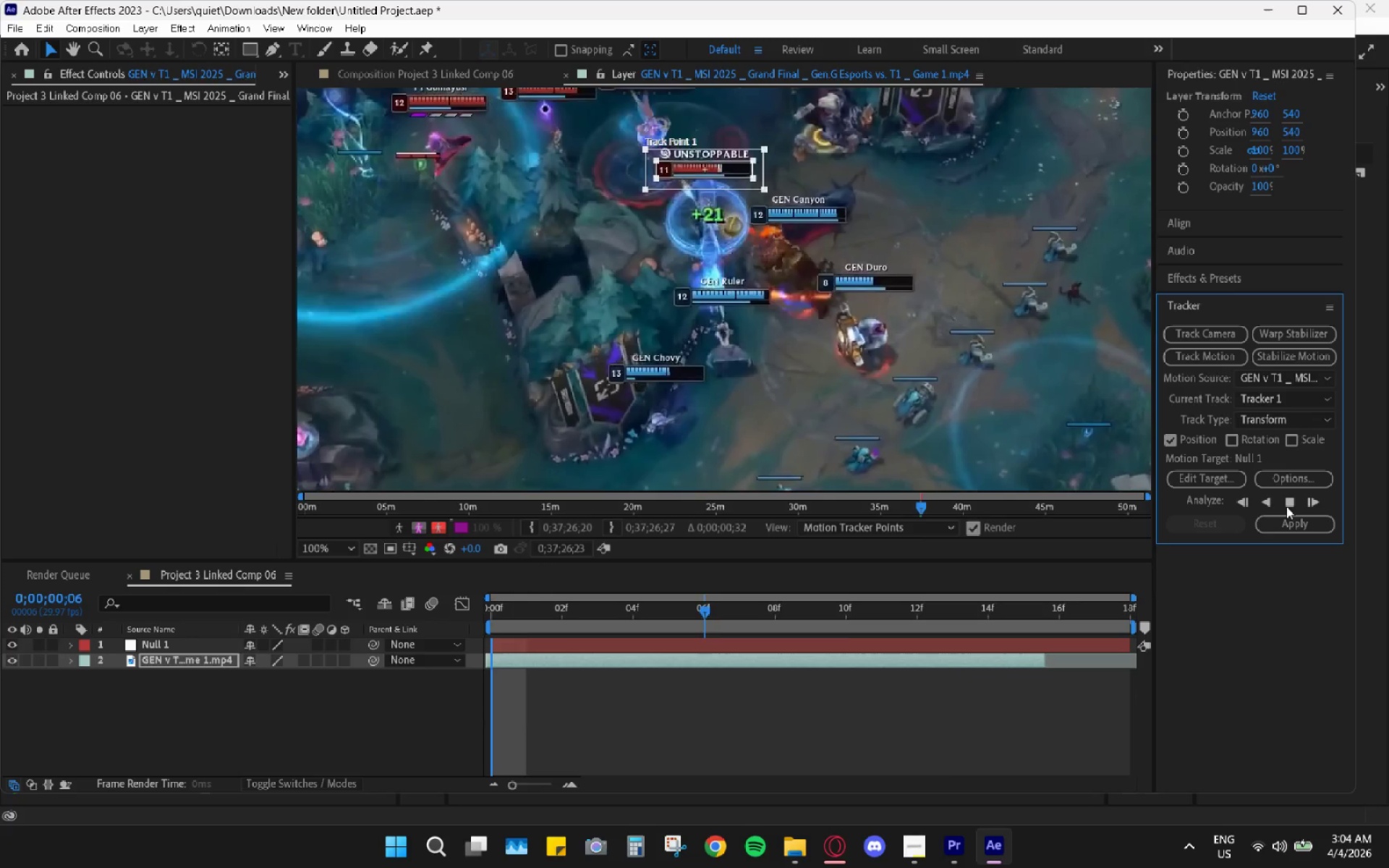 
left_click([1286, 506])
 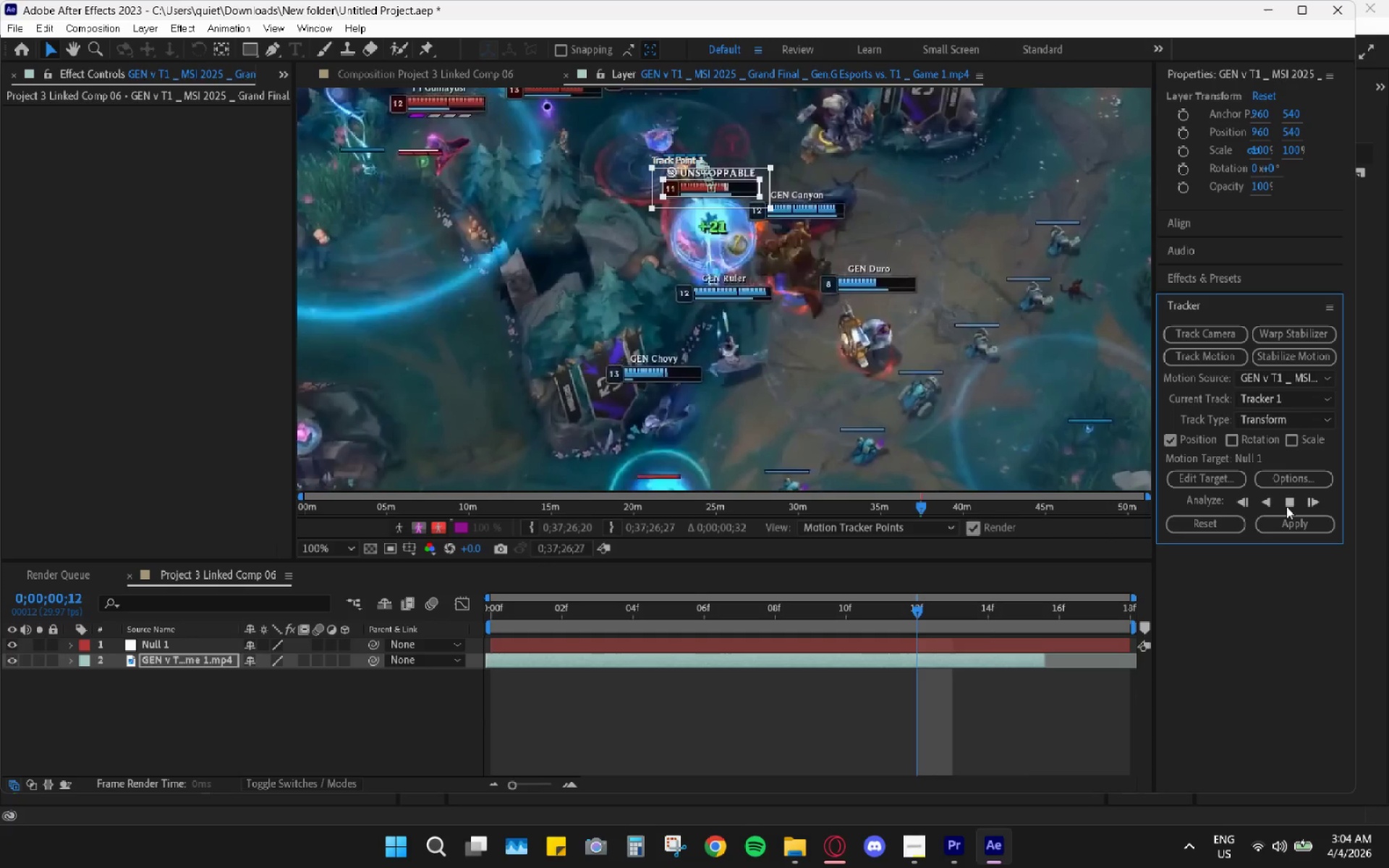 
double_click([1286, 506])
 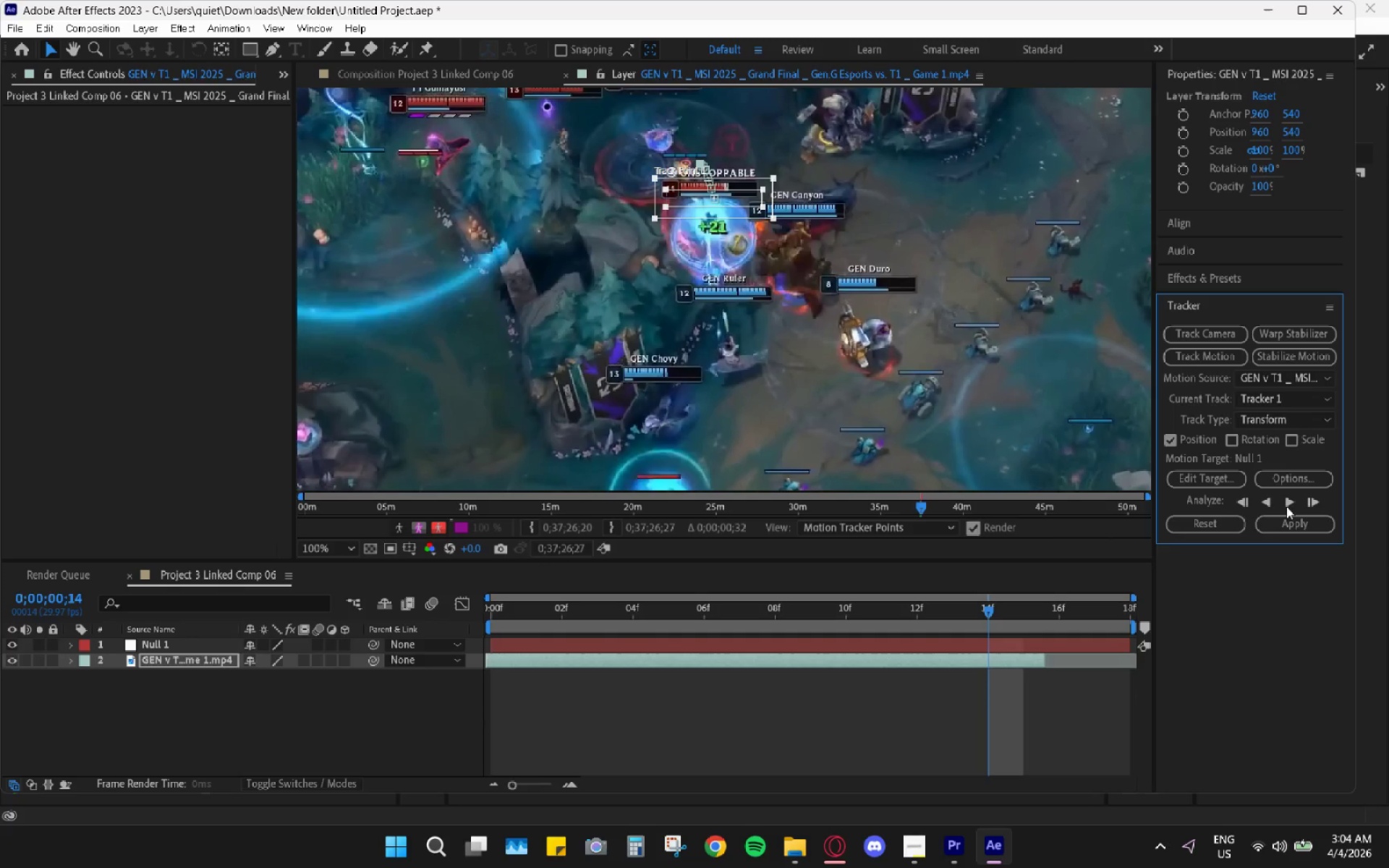 
left_click([1286, 506])
 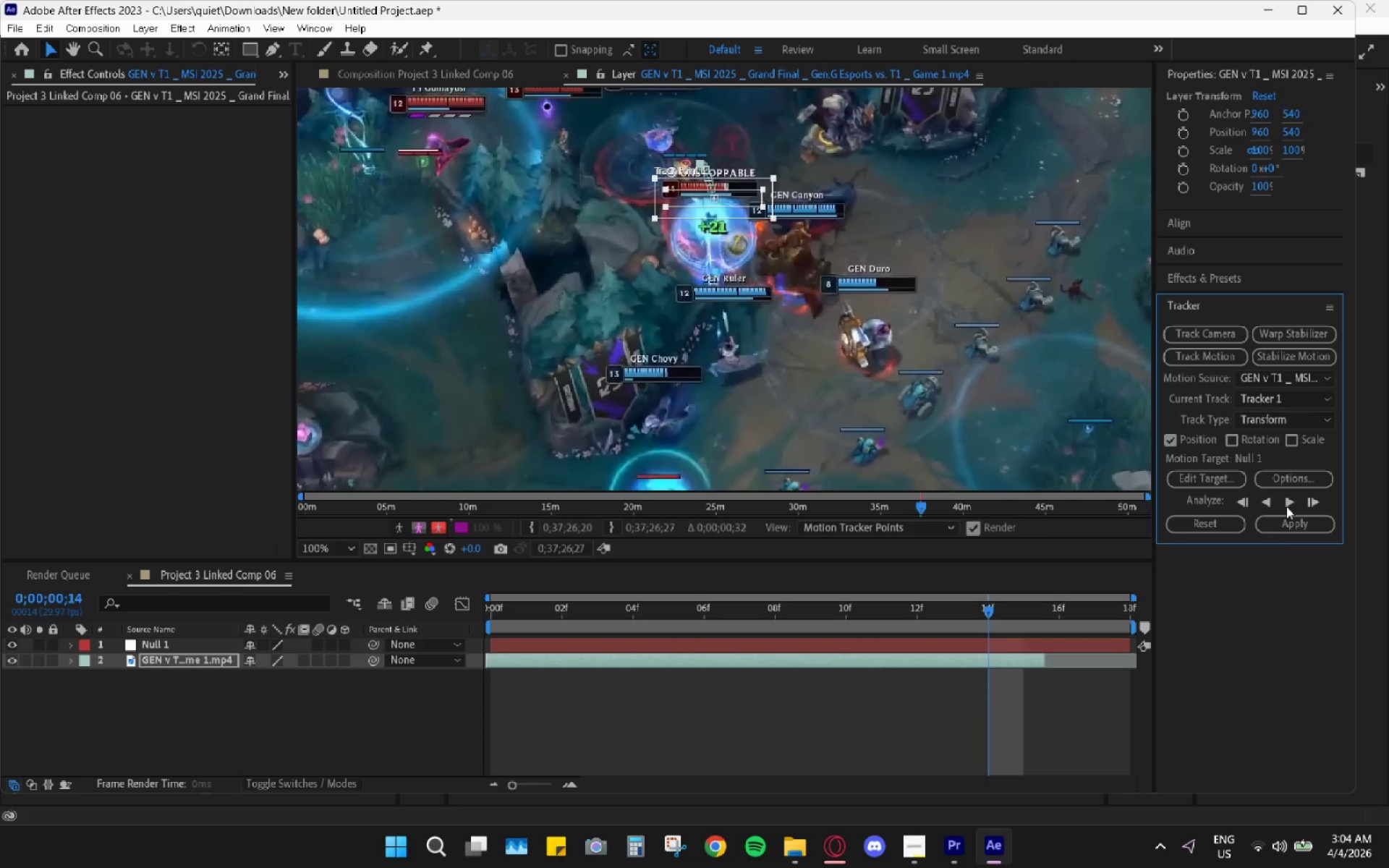 
left_click([1286, 506])
 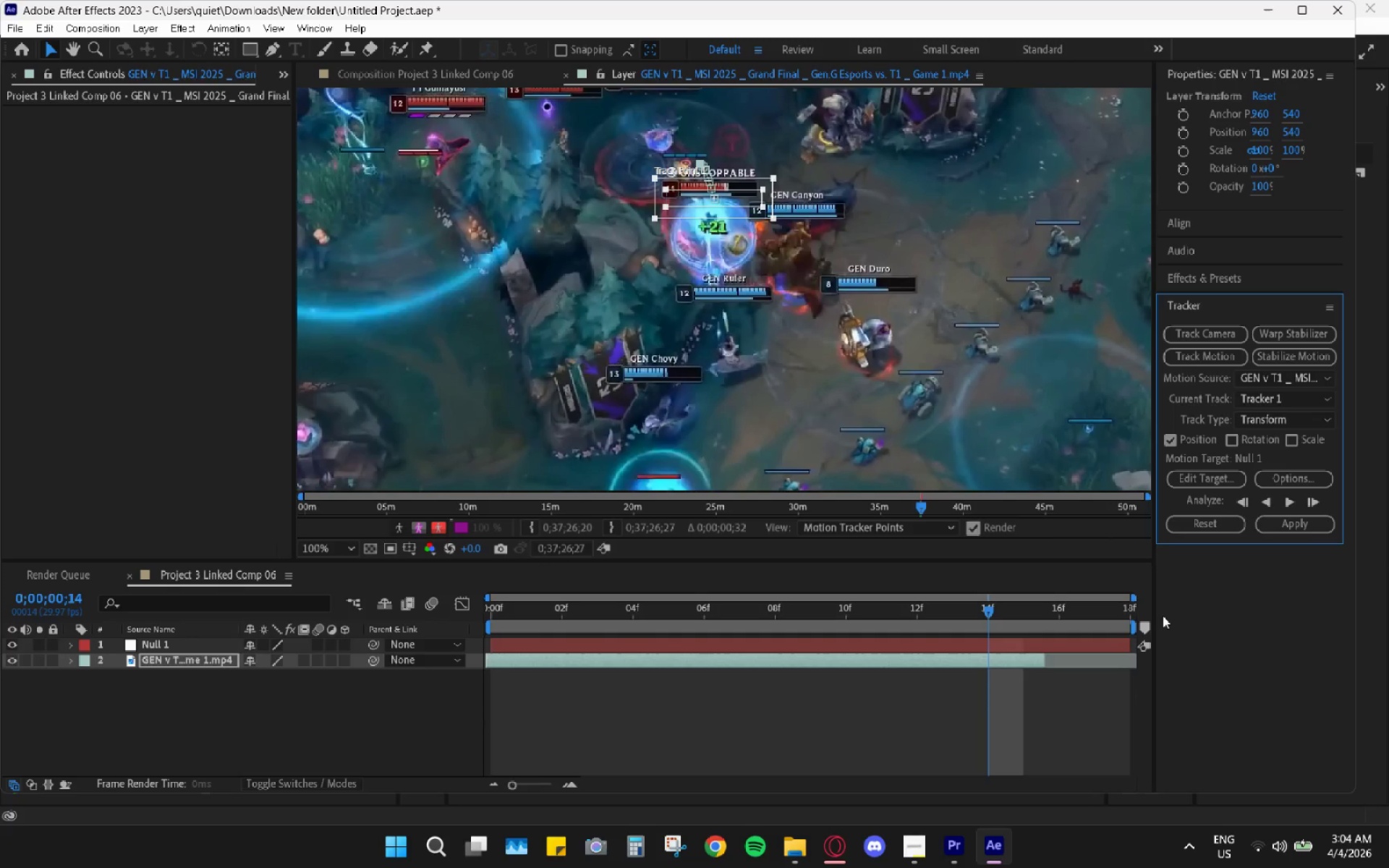 
left_click_drag(start_coordinate=[994, 608], to_coordinate=[392, 619])
 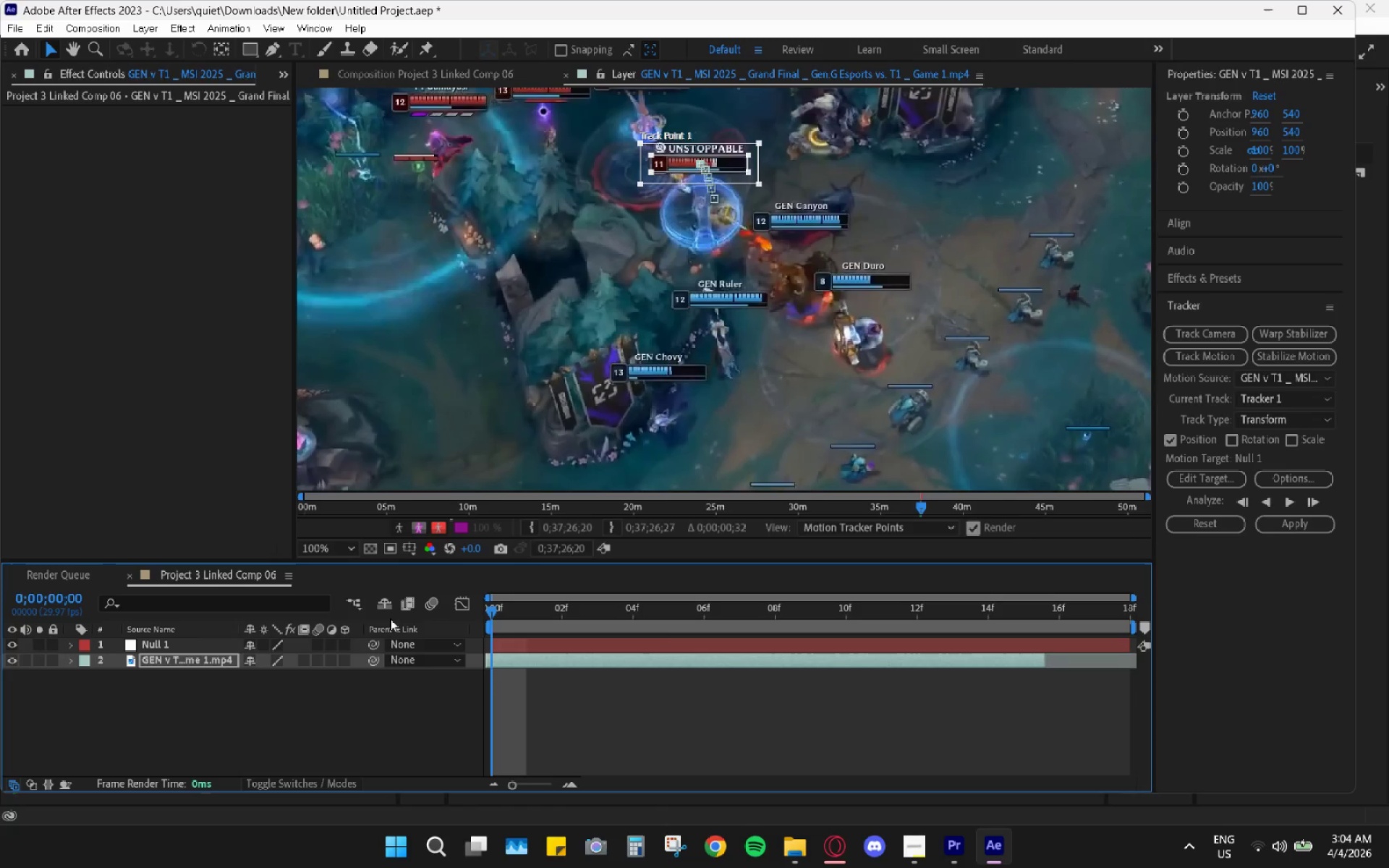 
key(Space)
 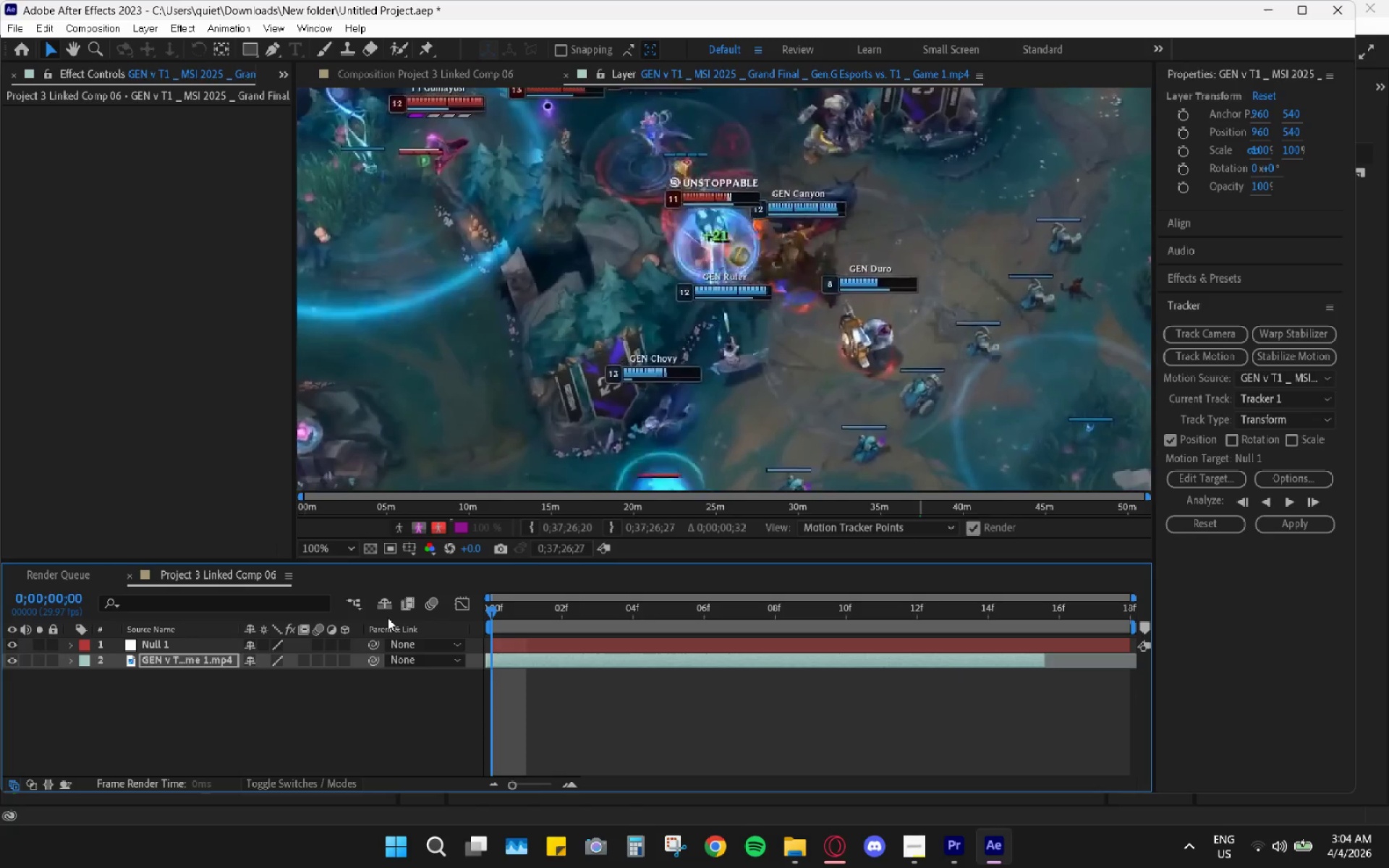 
key(Space)
 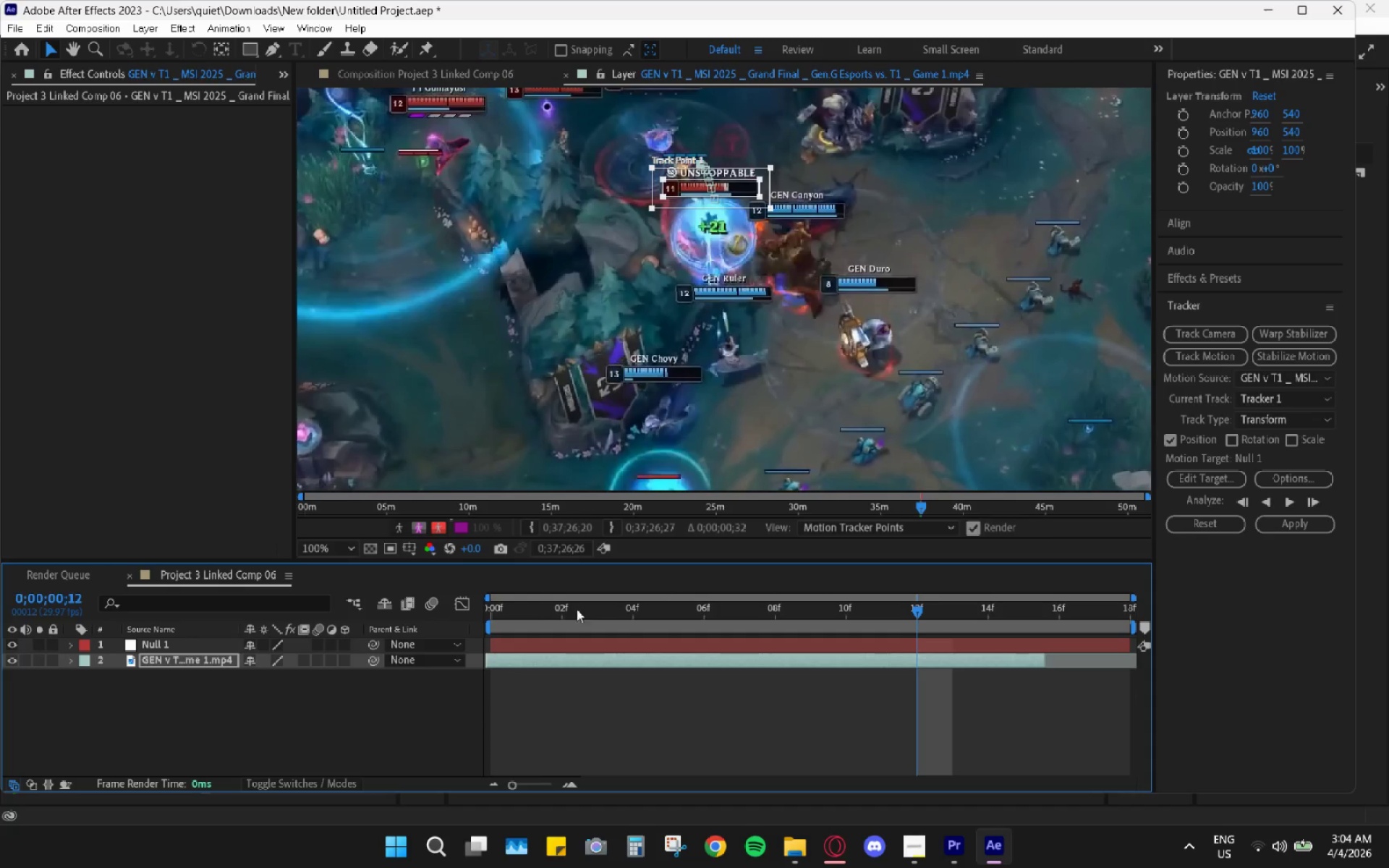 
left_click_drag(start_coordinate=[556, 604], to_coordinate=[460, 613])
 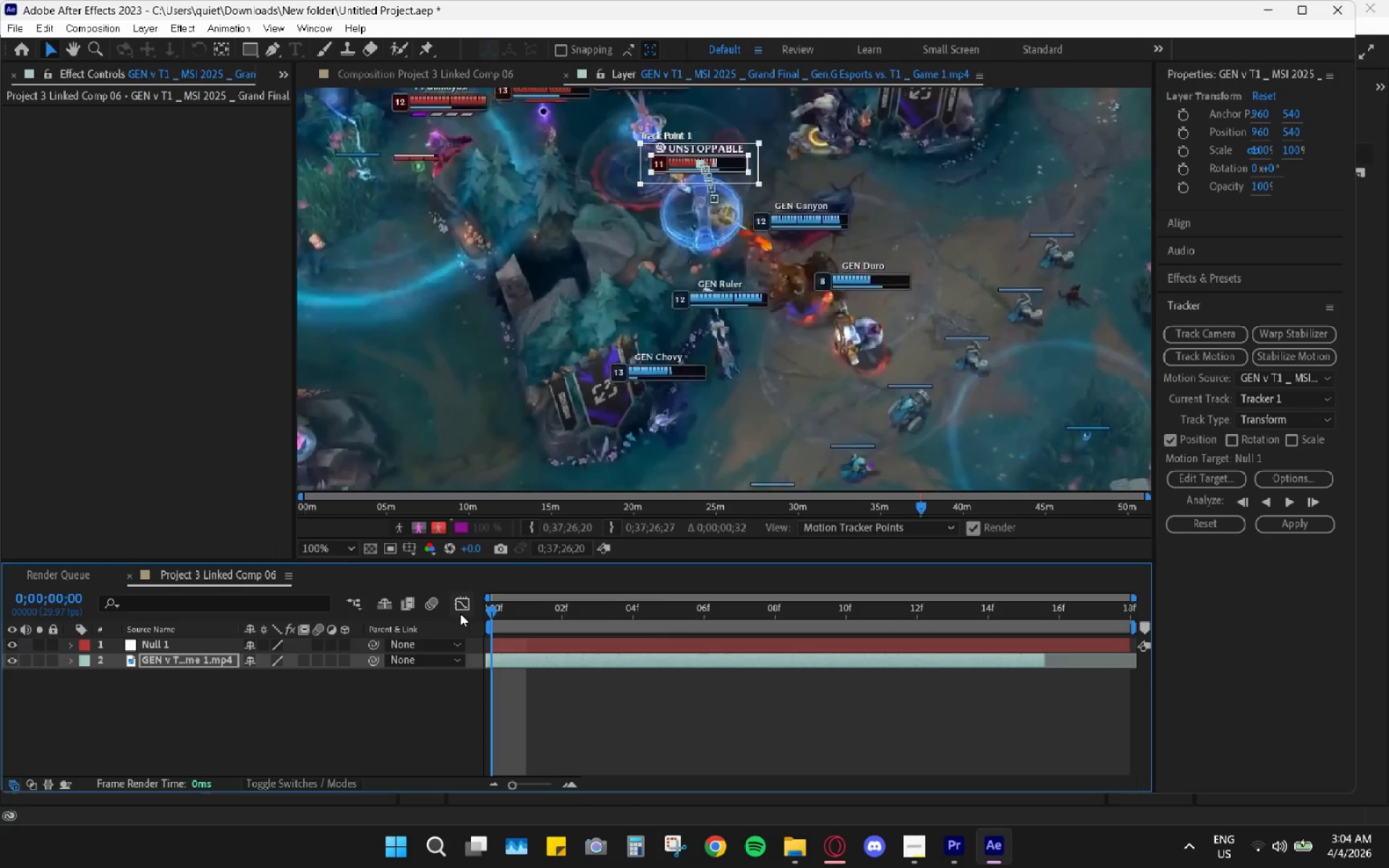 
key(Space)
 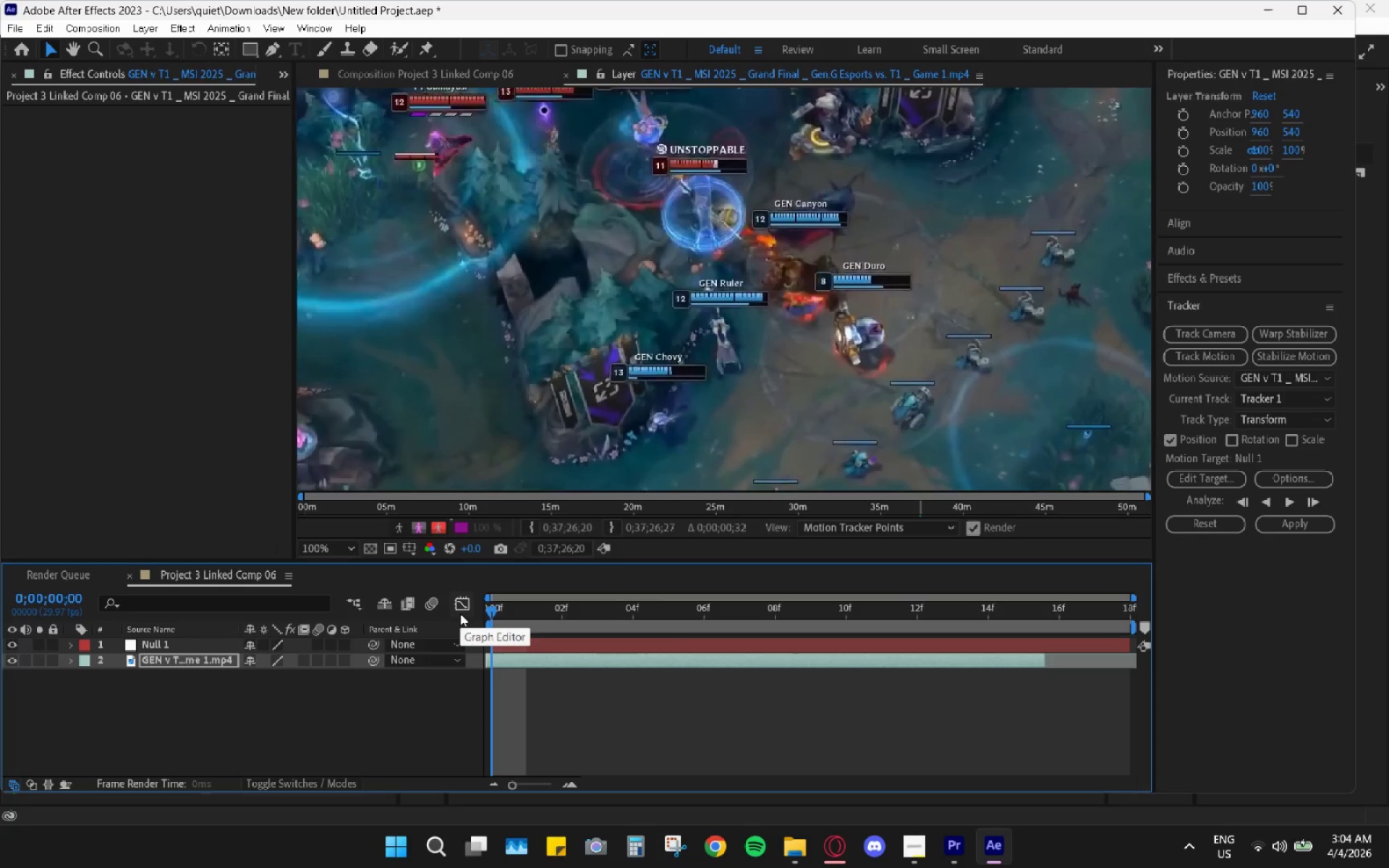 
key(Space)
 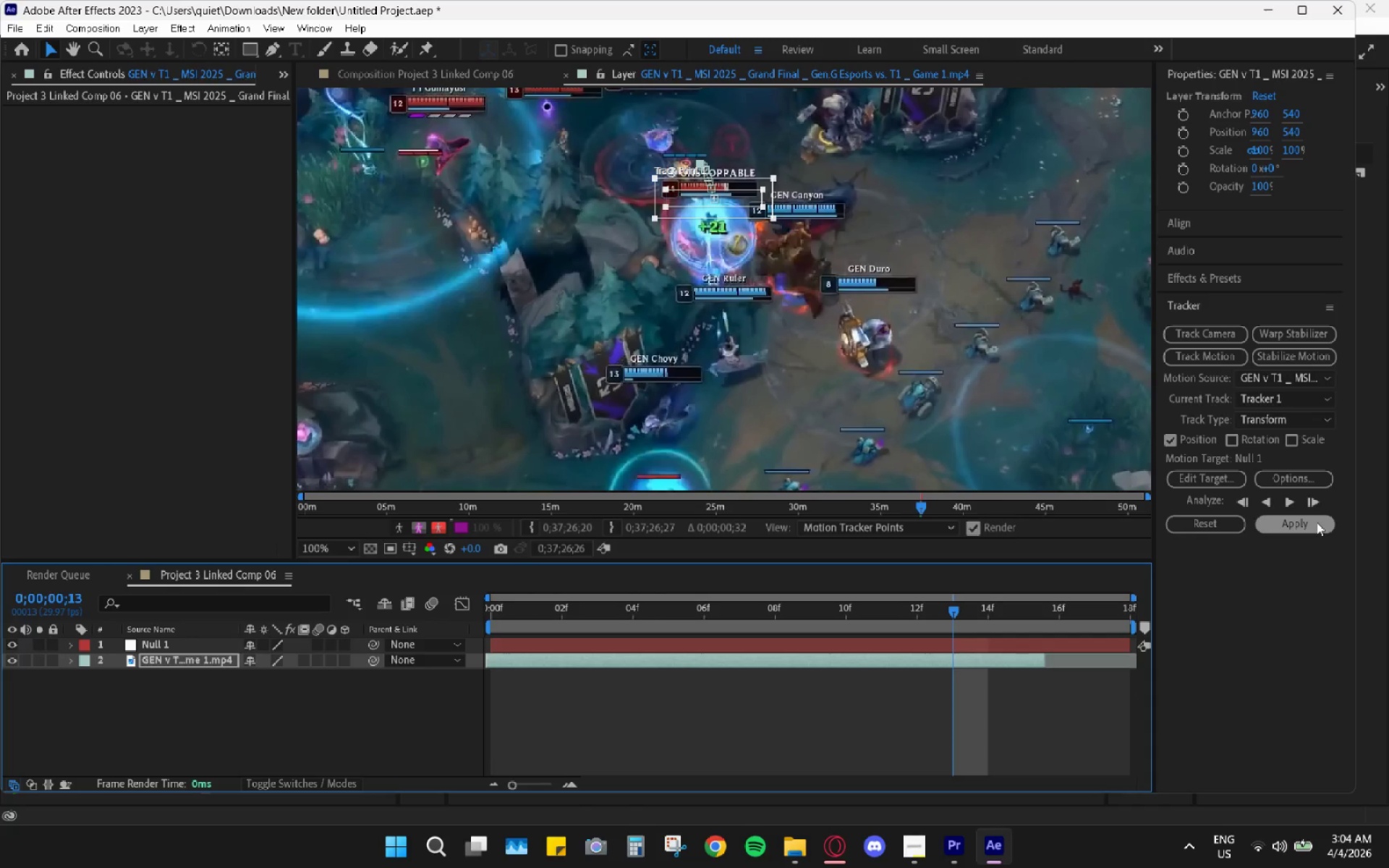 
left_click([1317, 522])
 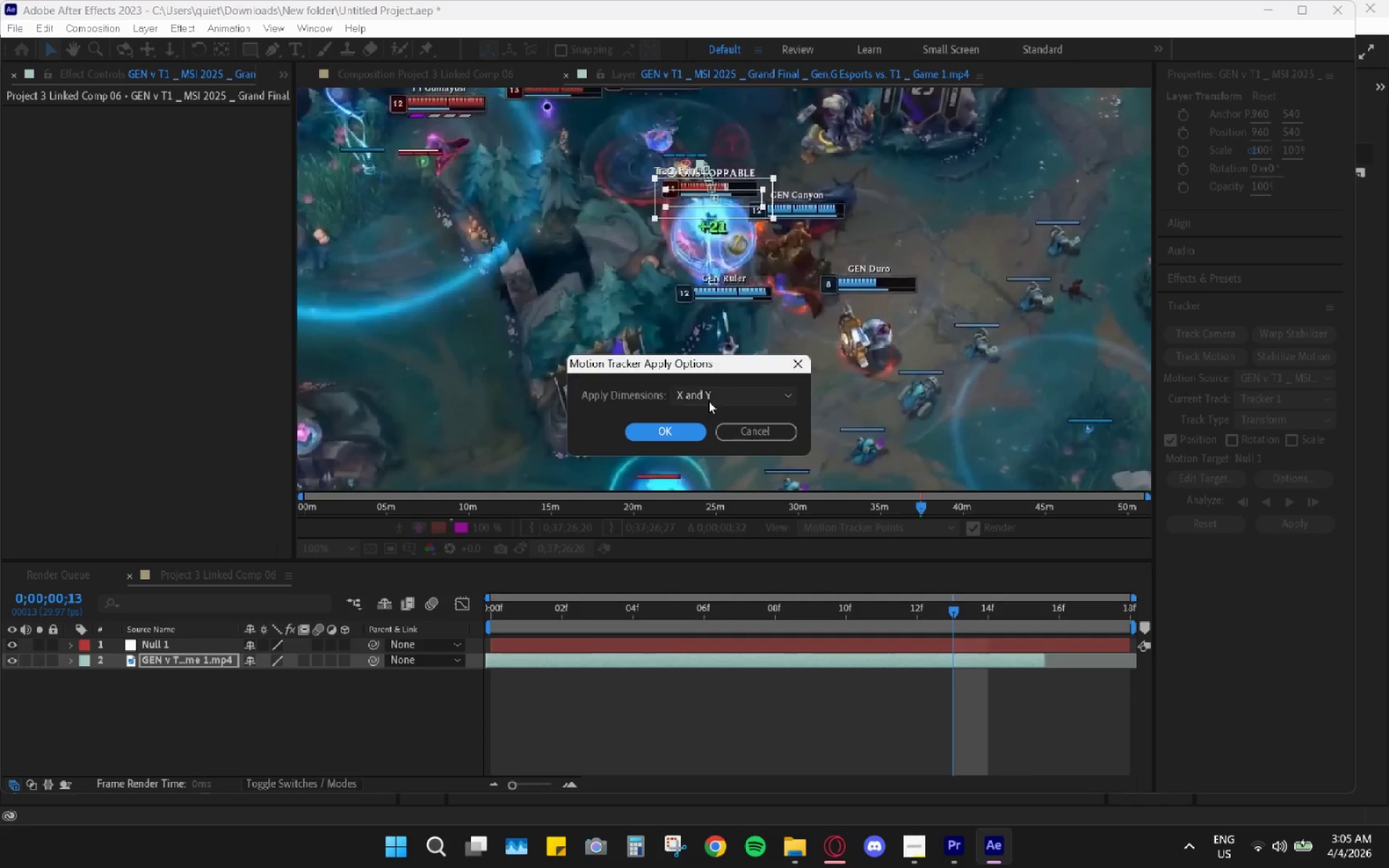 
left_click([674, 424])
 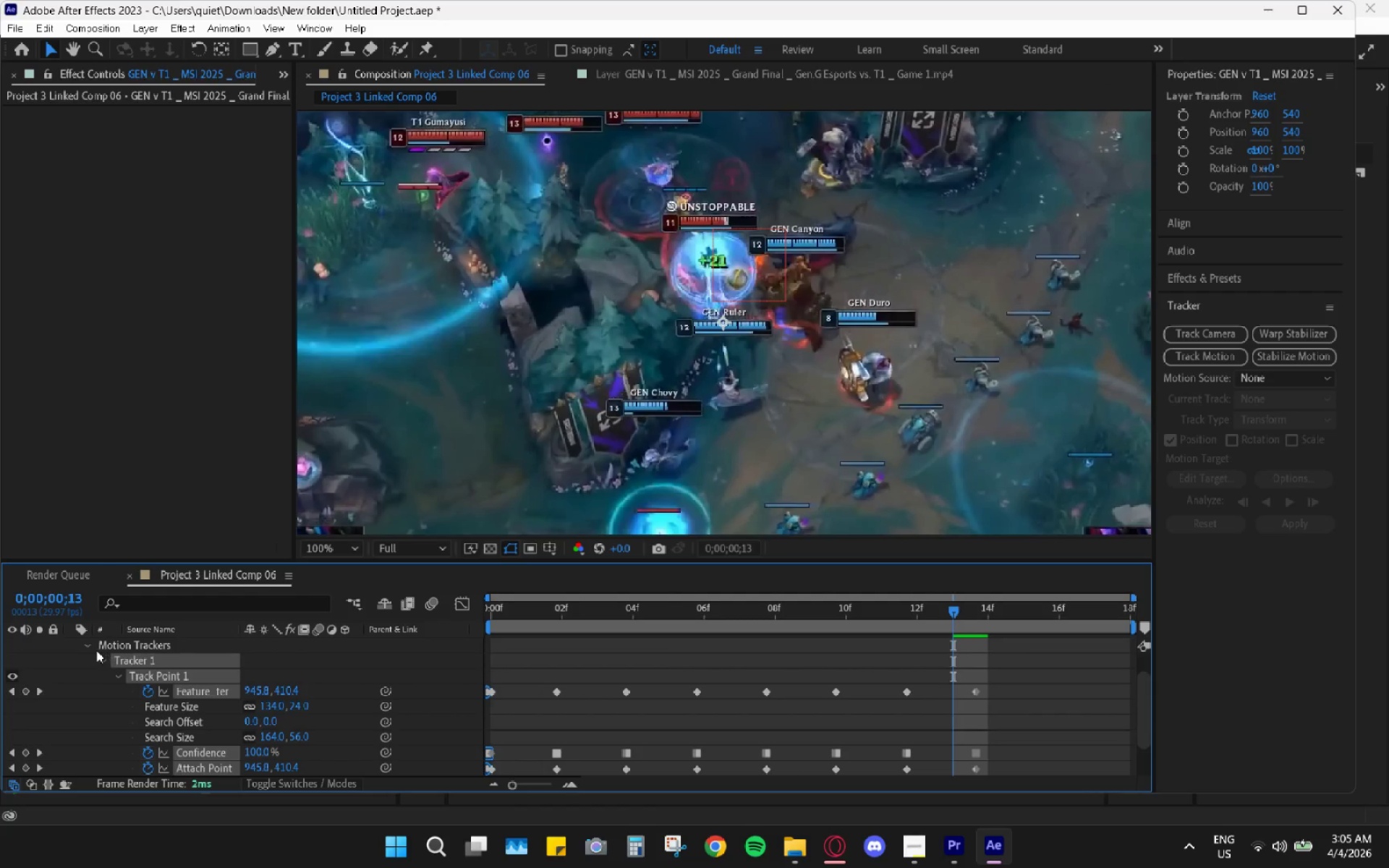 
scroll: coordinate [91, 647], scroll_direction: up, amount: 3.0
 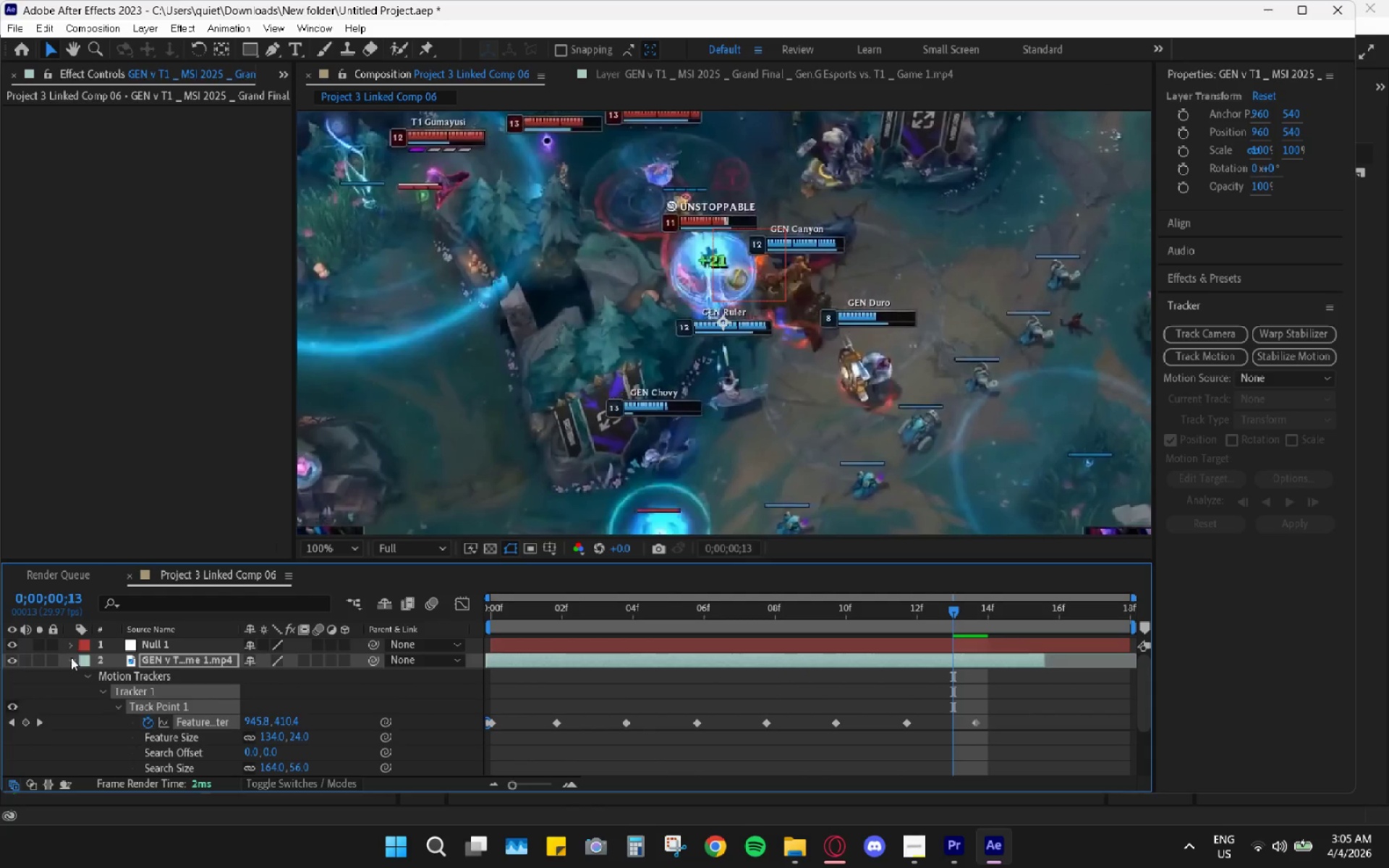 
left_click([69, 659])
 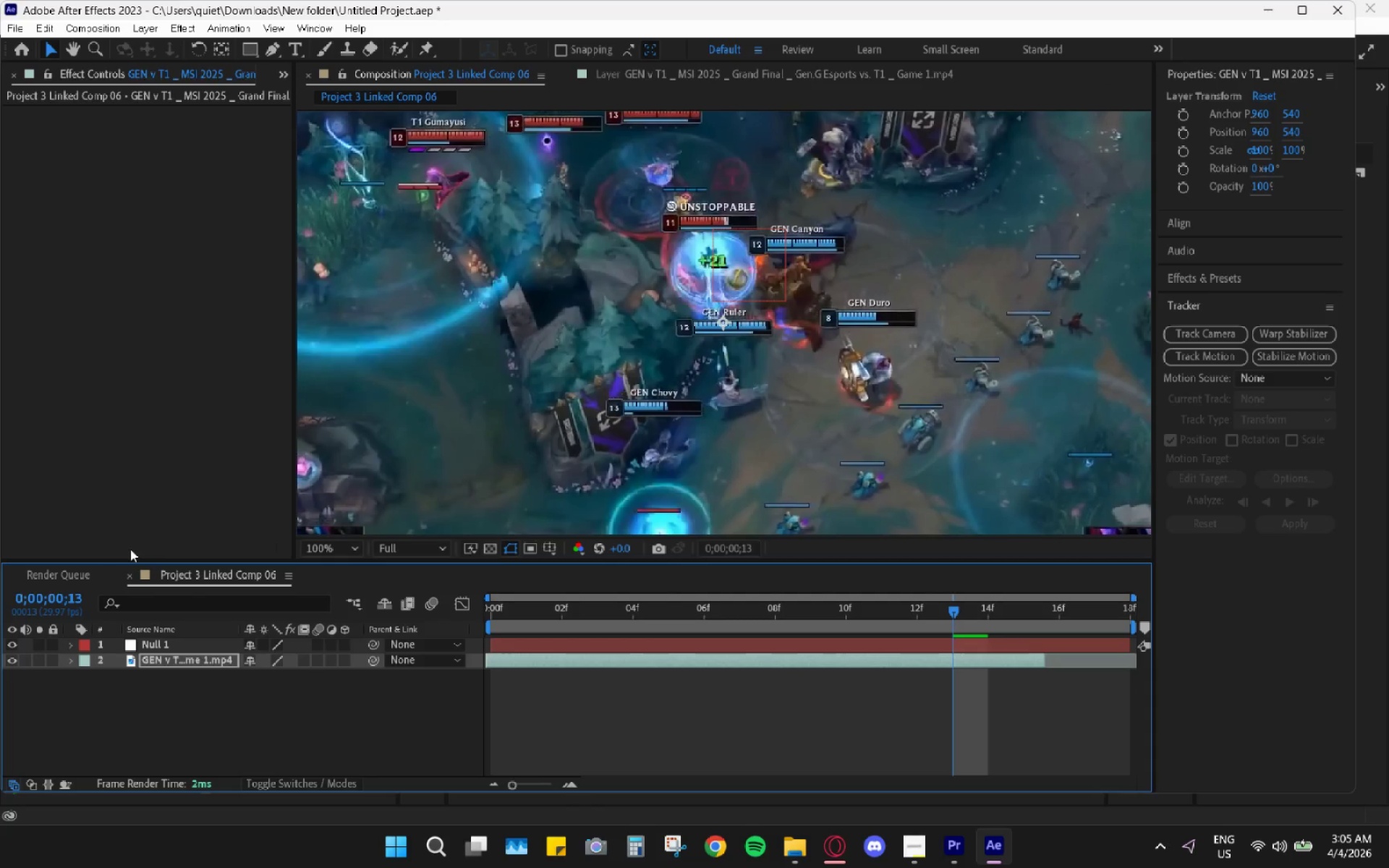 
right_click([95, 414])
 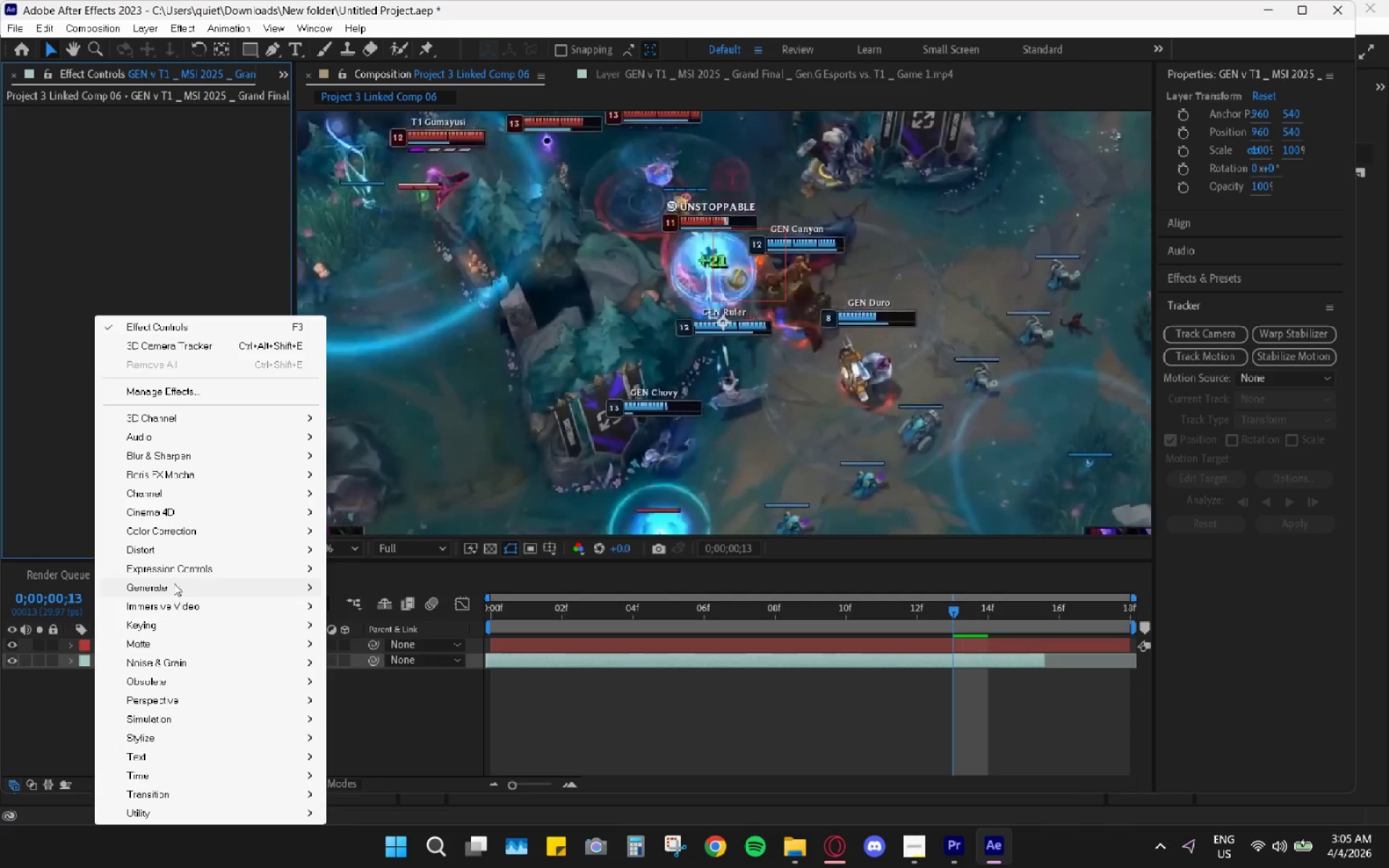 
right_click([103, 227])
 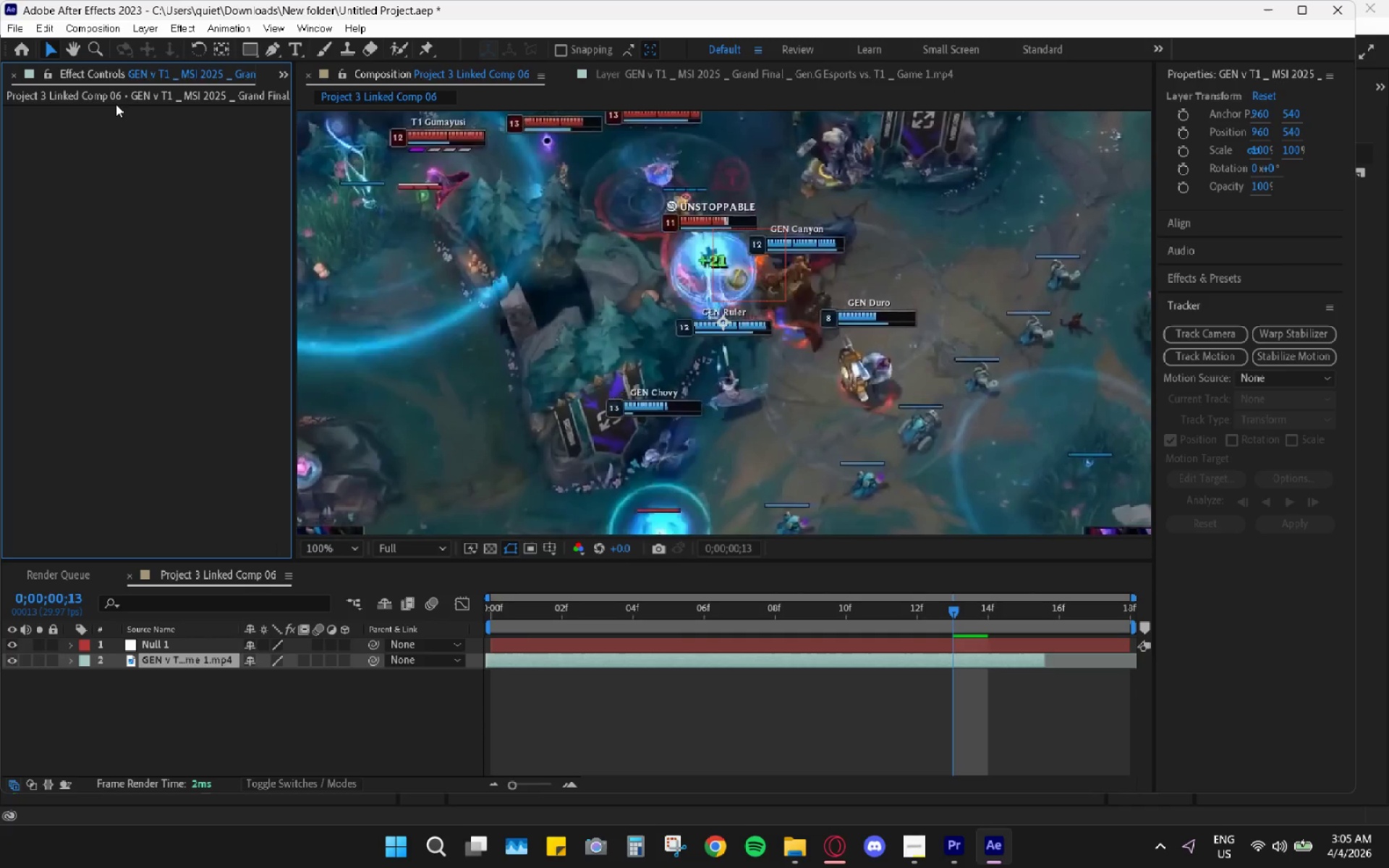 
right_click([118, 75])
 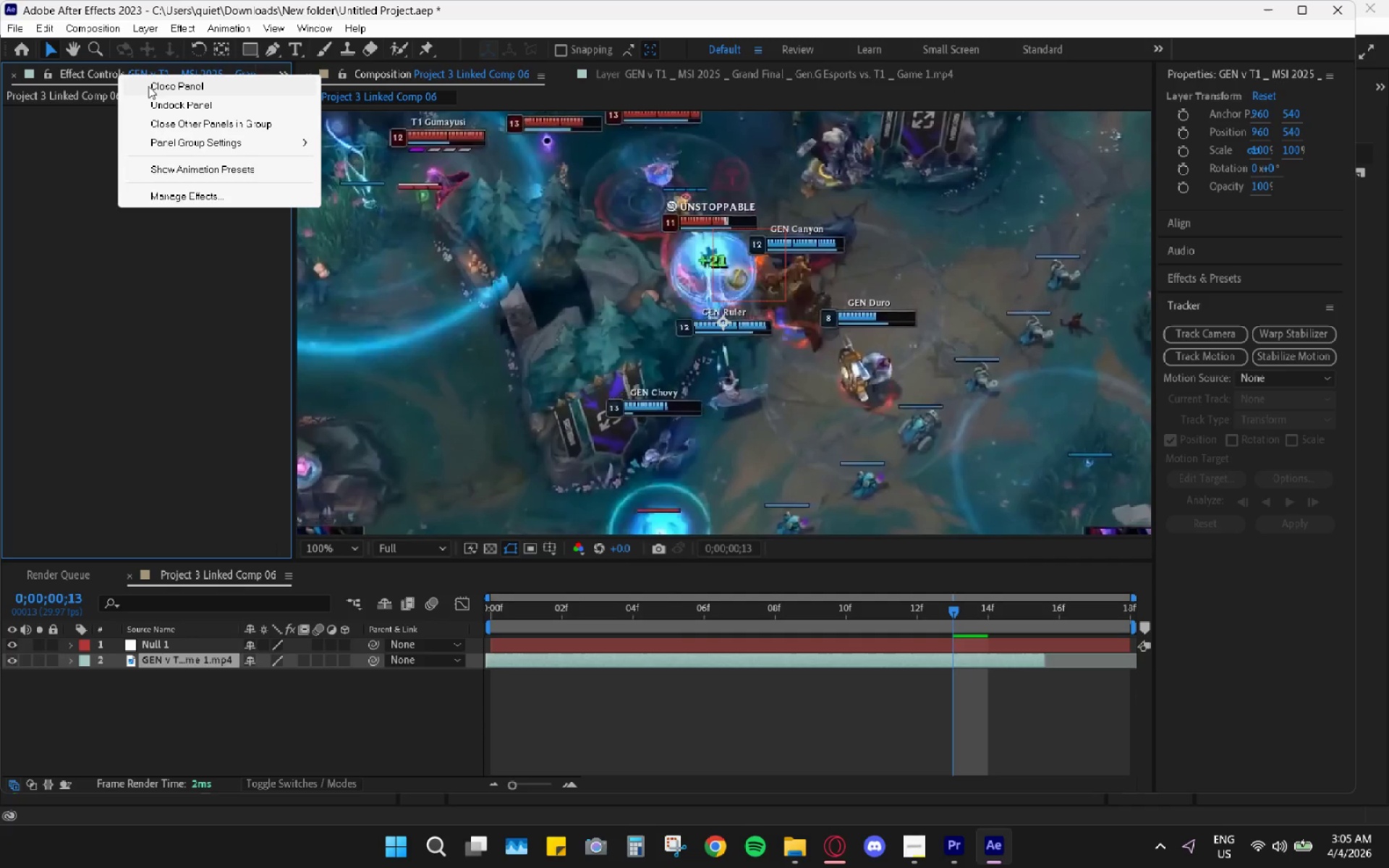 
left_click([162, 85])
 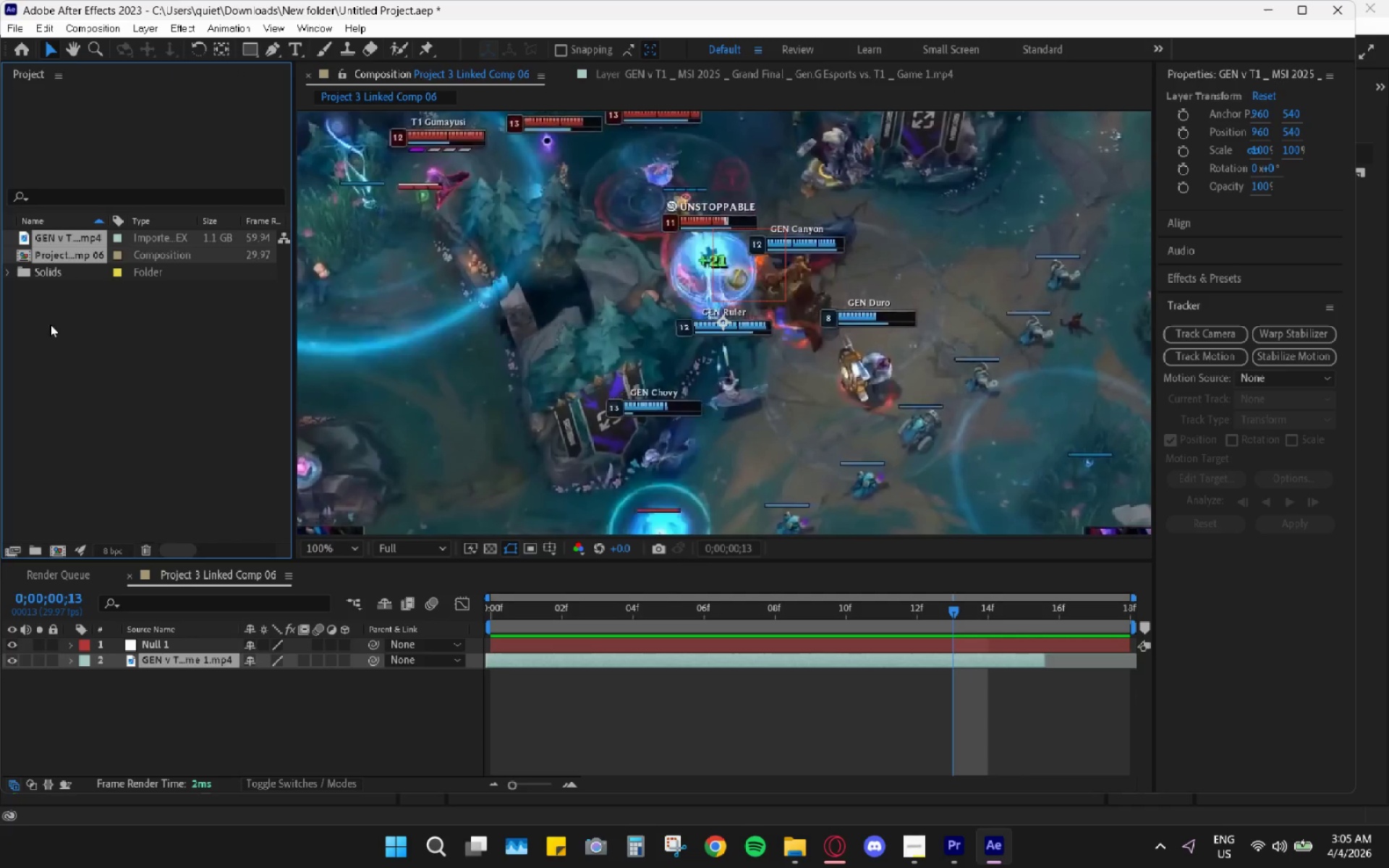 
right_click([51, 328])
 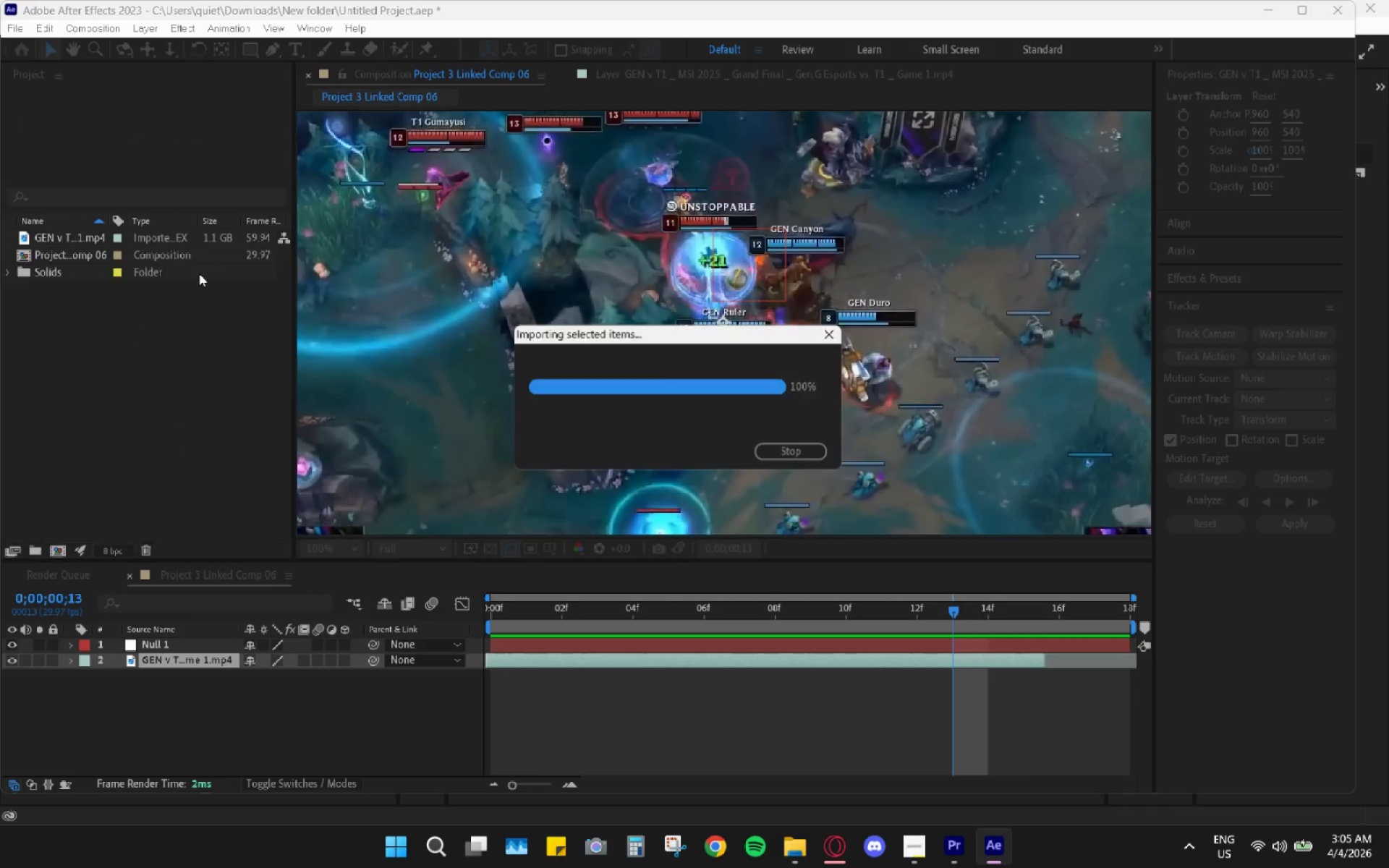 
wait(5.09)
 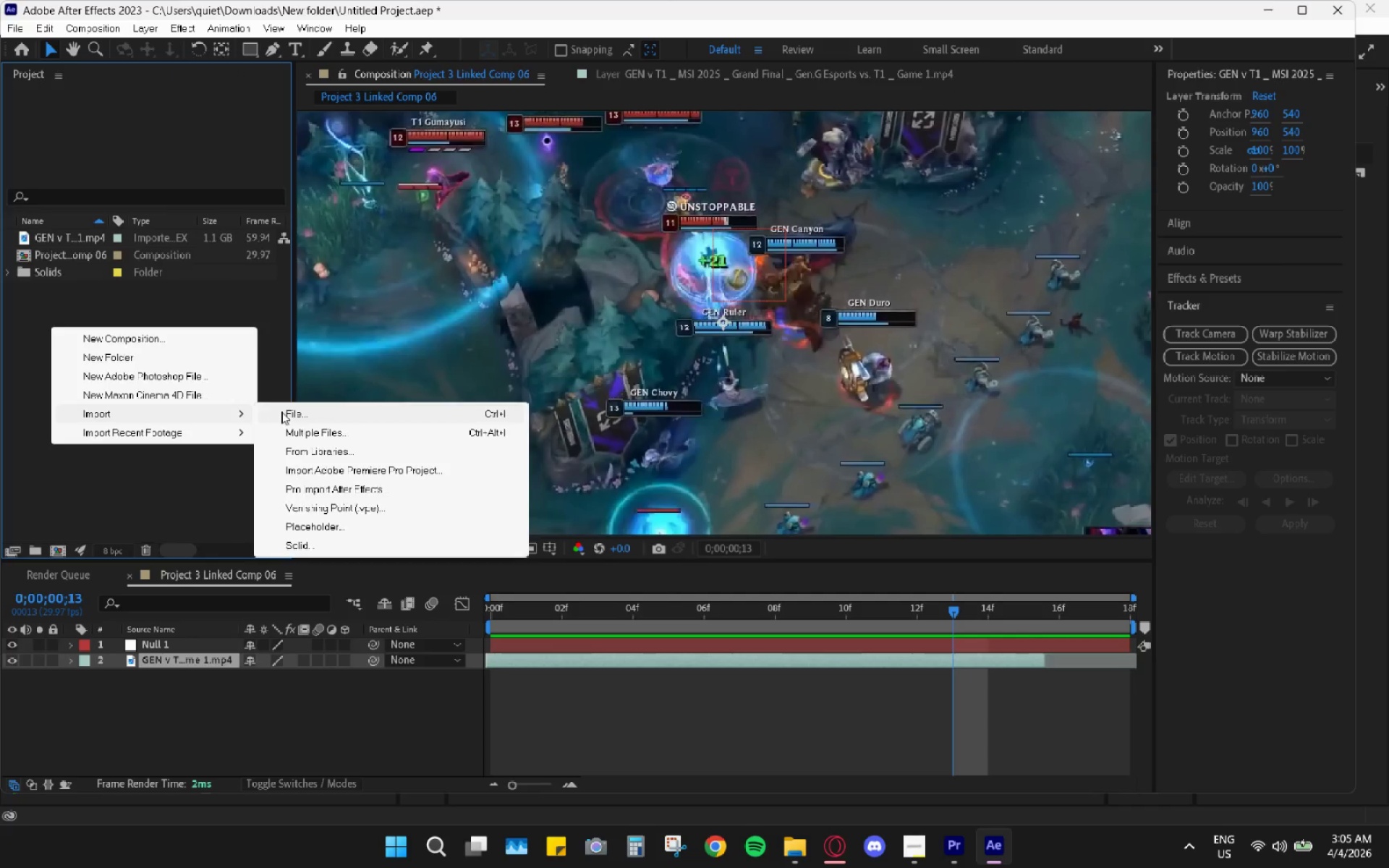 
left_click_drag(start_coordinate=[135, 250], to_coordinate=[153, 692])
 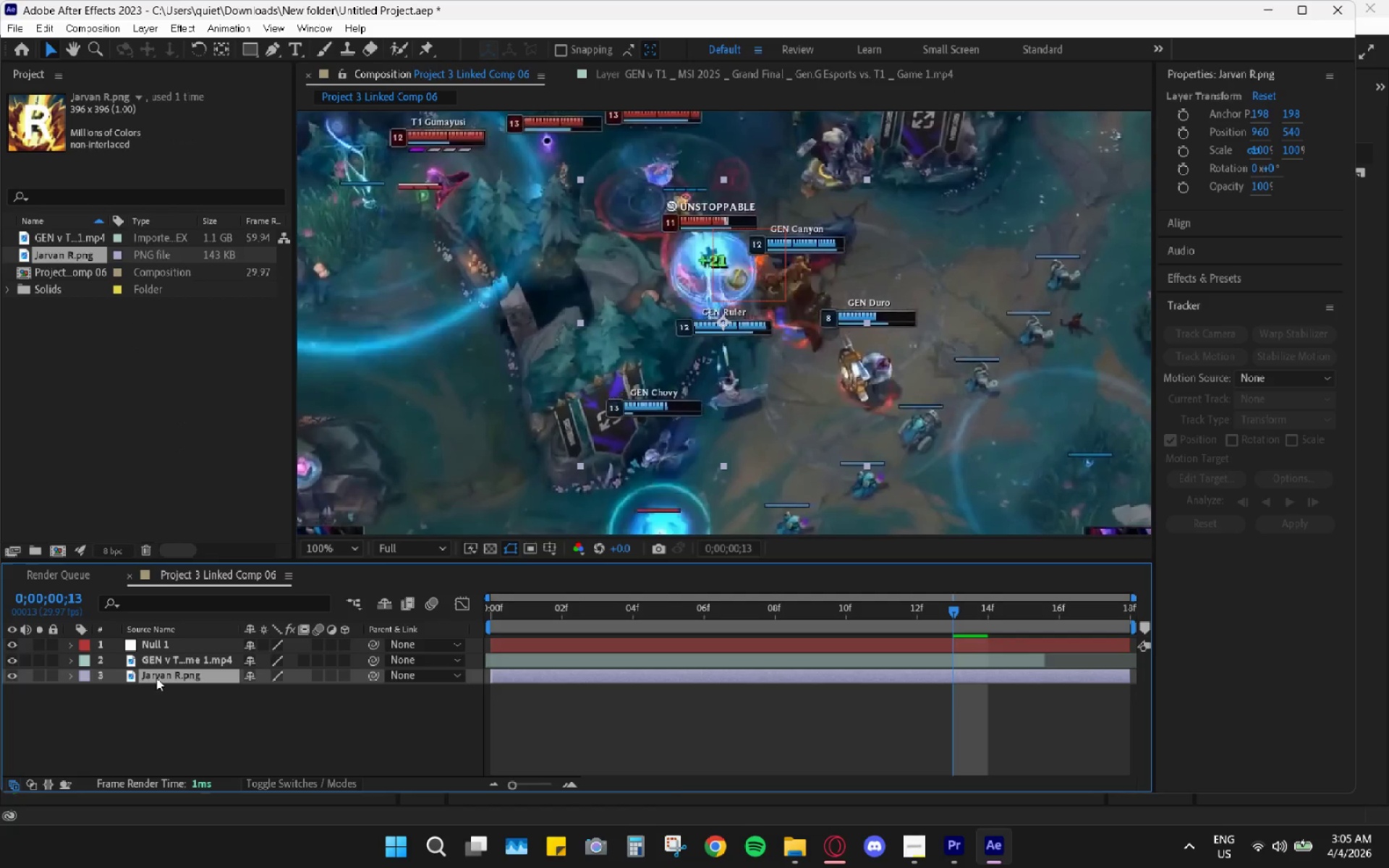 
left_click_drag(start_coordinate=[166, 674], to_coordinate=[179, 637])
 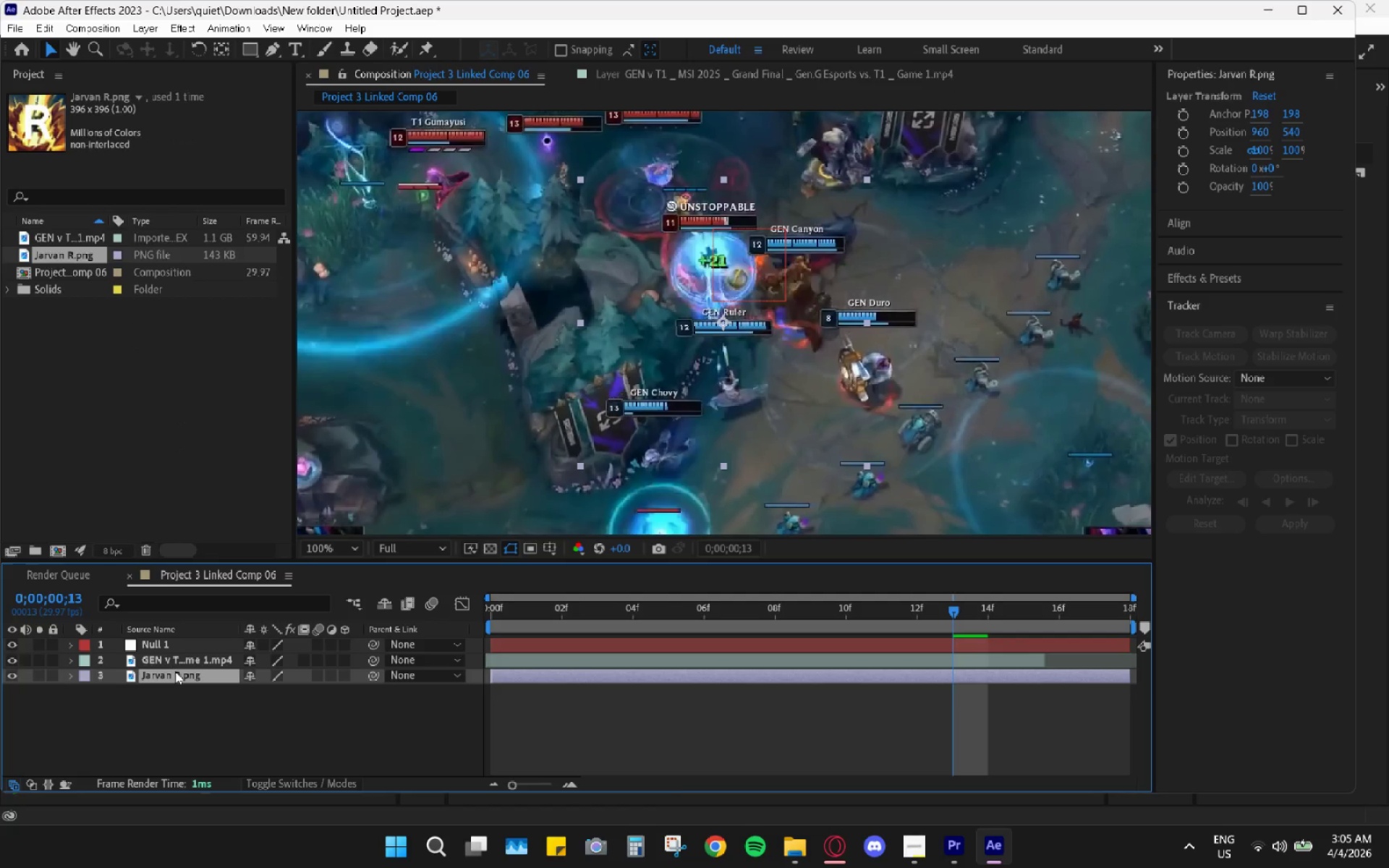 
left_click_drag(start_coordinate=[175, 671], to_coordinate=[180, 642])
 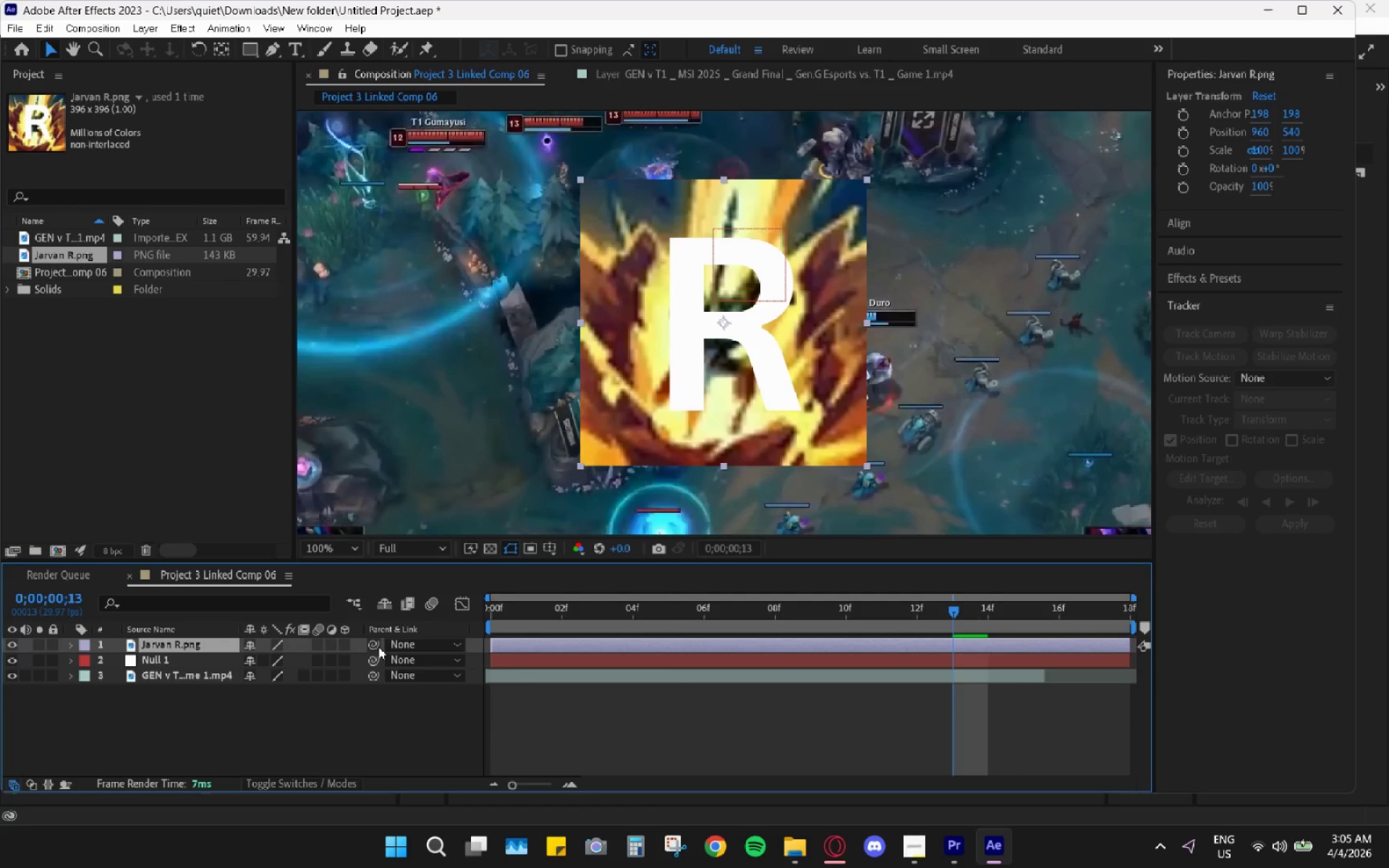 
left_click_drag(start_coordinate=[375, 647], to_coordinate=[372, 641])
 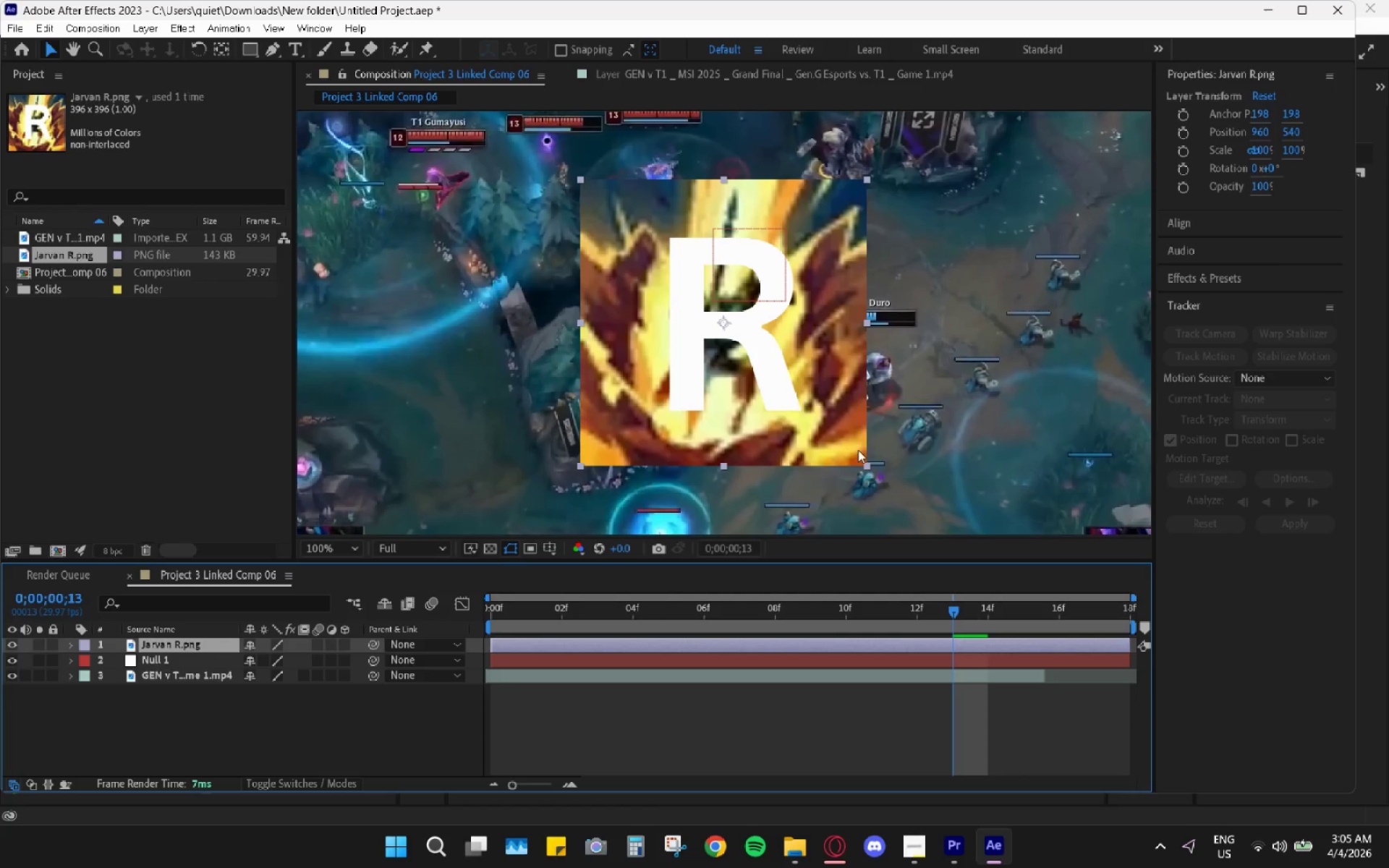 
left_click_drag(start_coordinate=[869, 467], to_coordinate=[744, 339])
 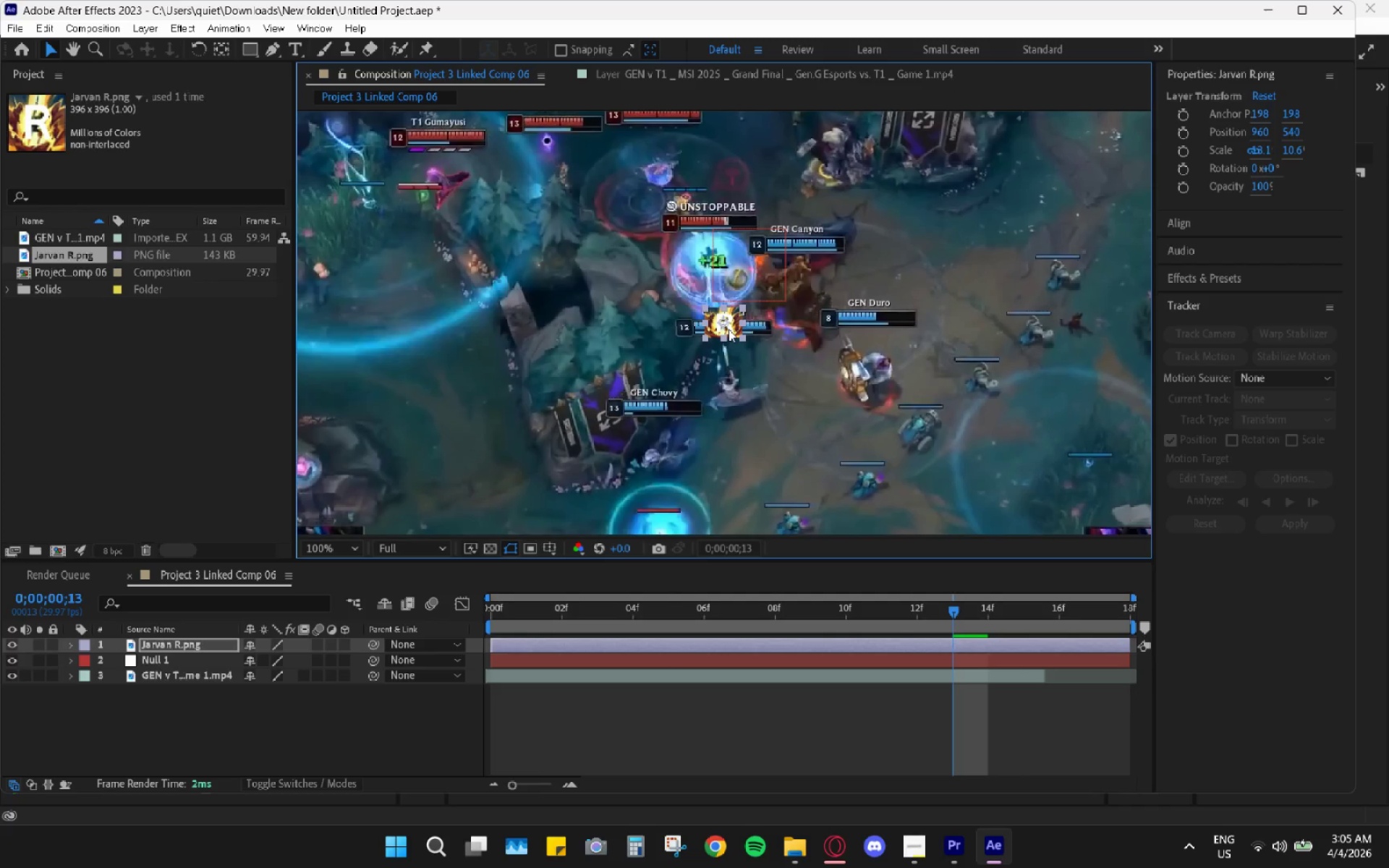 
left_click_drag(start_coordinate=[734, 333], to_coordinate=[724, 192])
 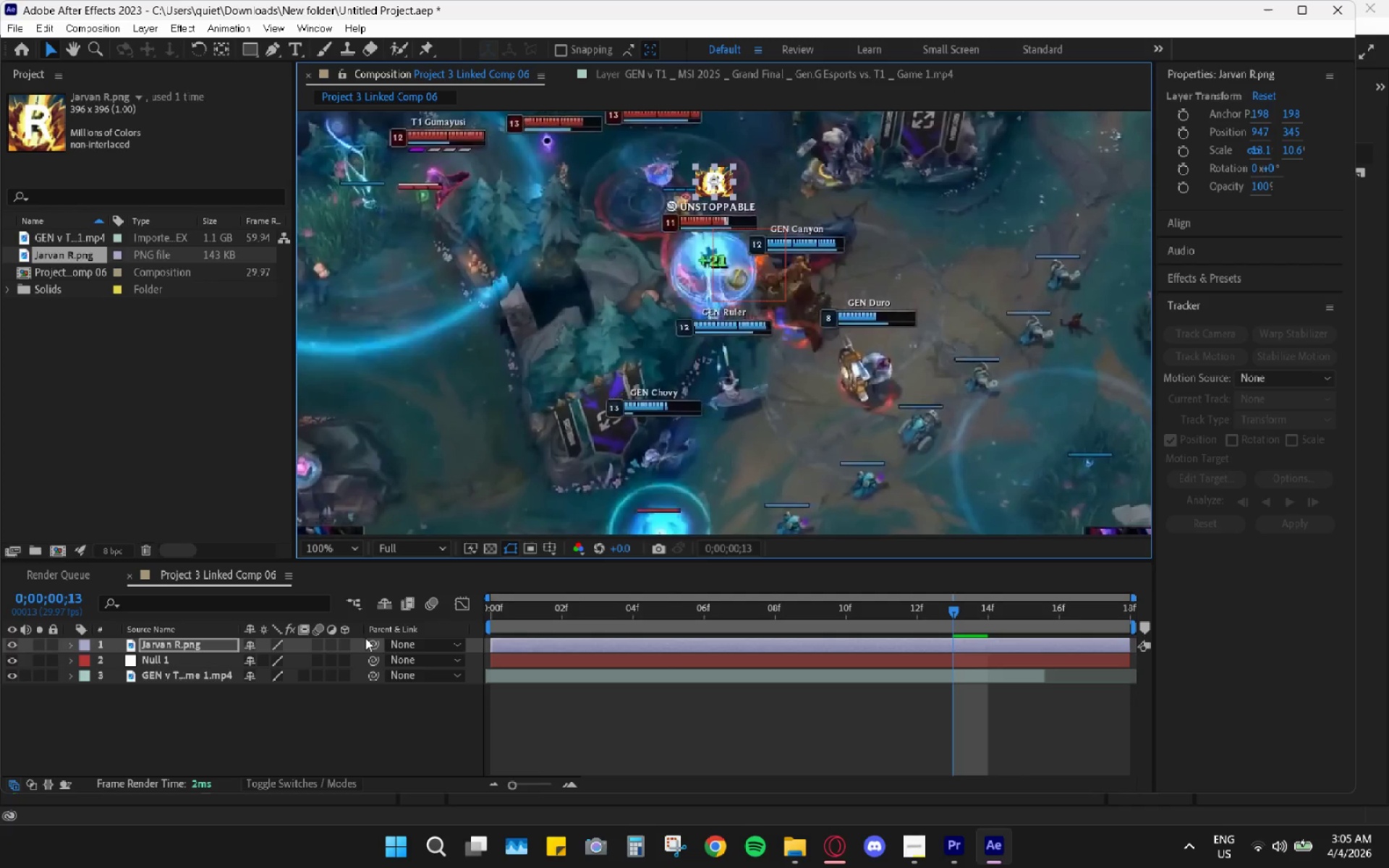 
left_click_drag(start_coordinate=[371, 644], to_coordinate=[197, 659])
 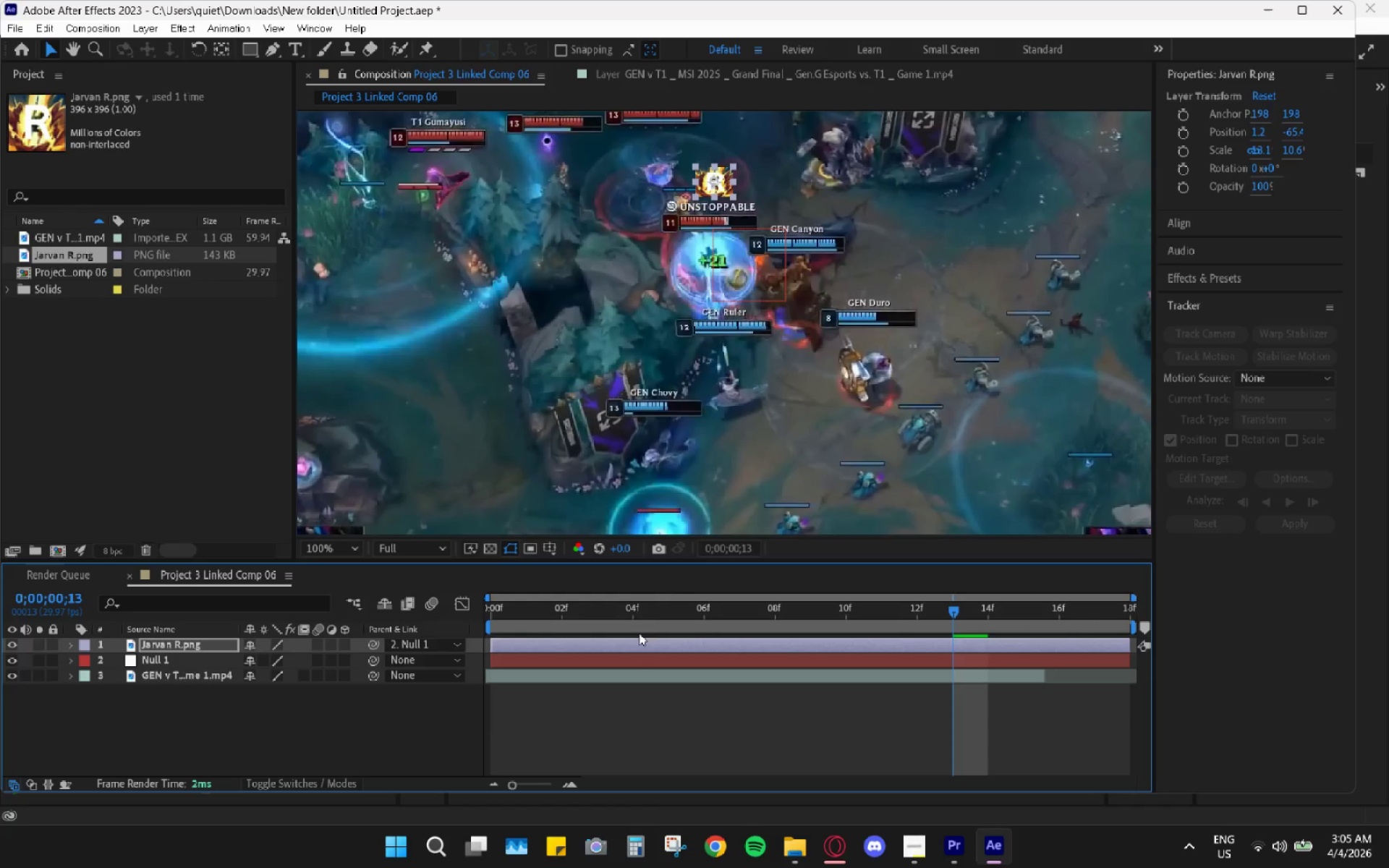 
left_click_drag(start_coordinate=[957, 608], to_coordinate=[440, 633])
 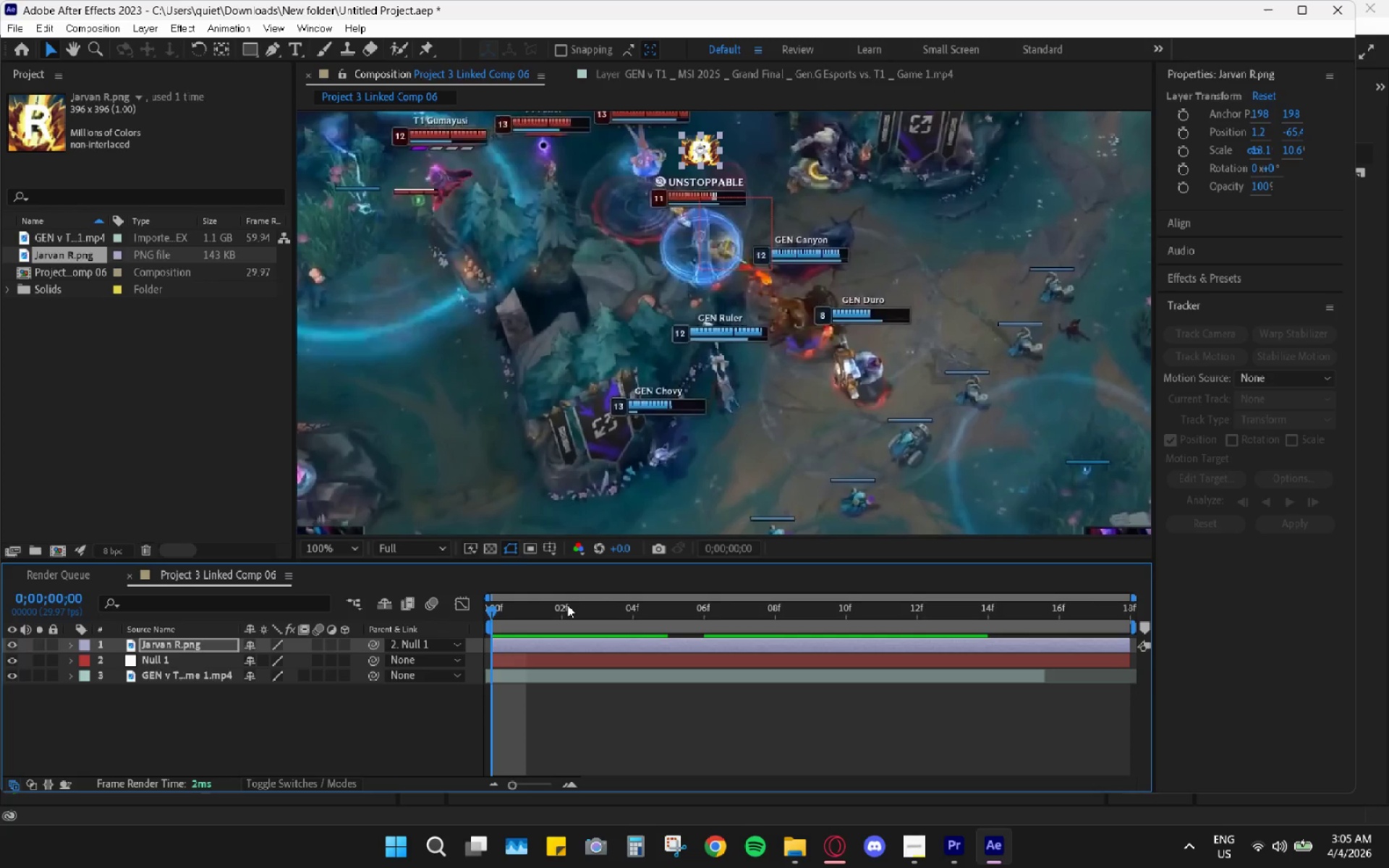 
key(Space)
 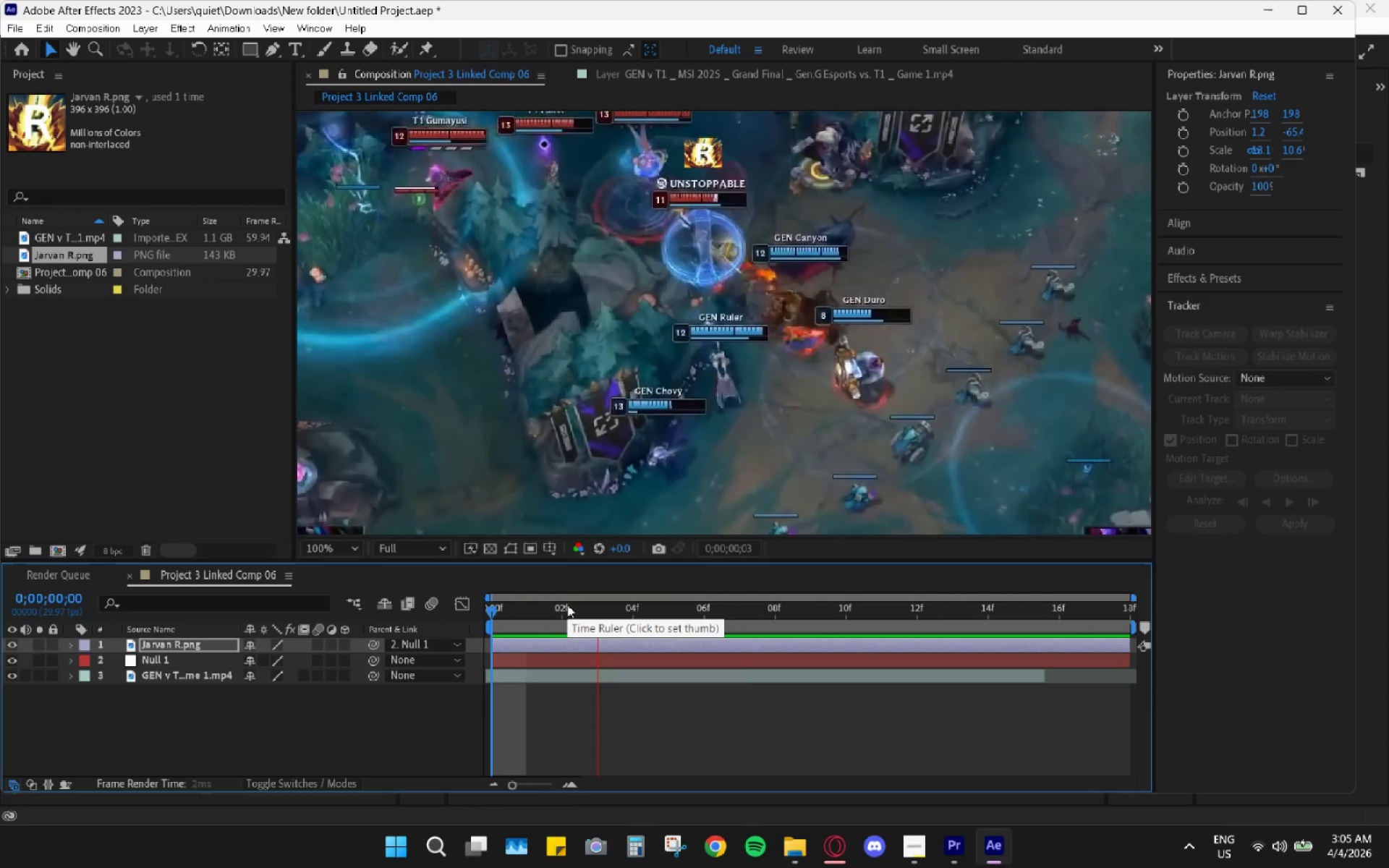 
key(Space)
 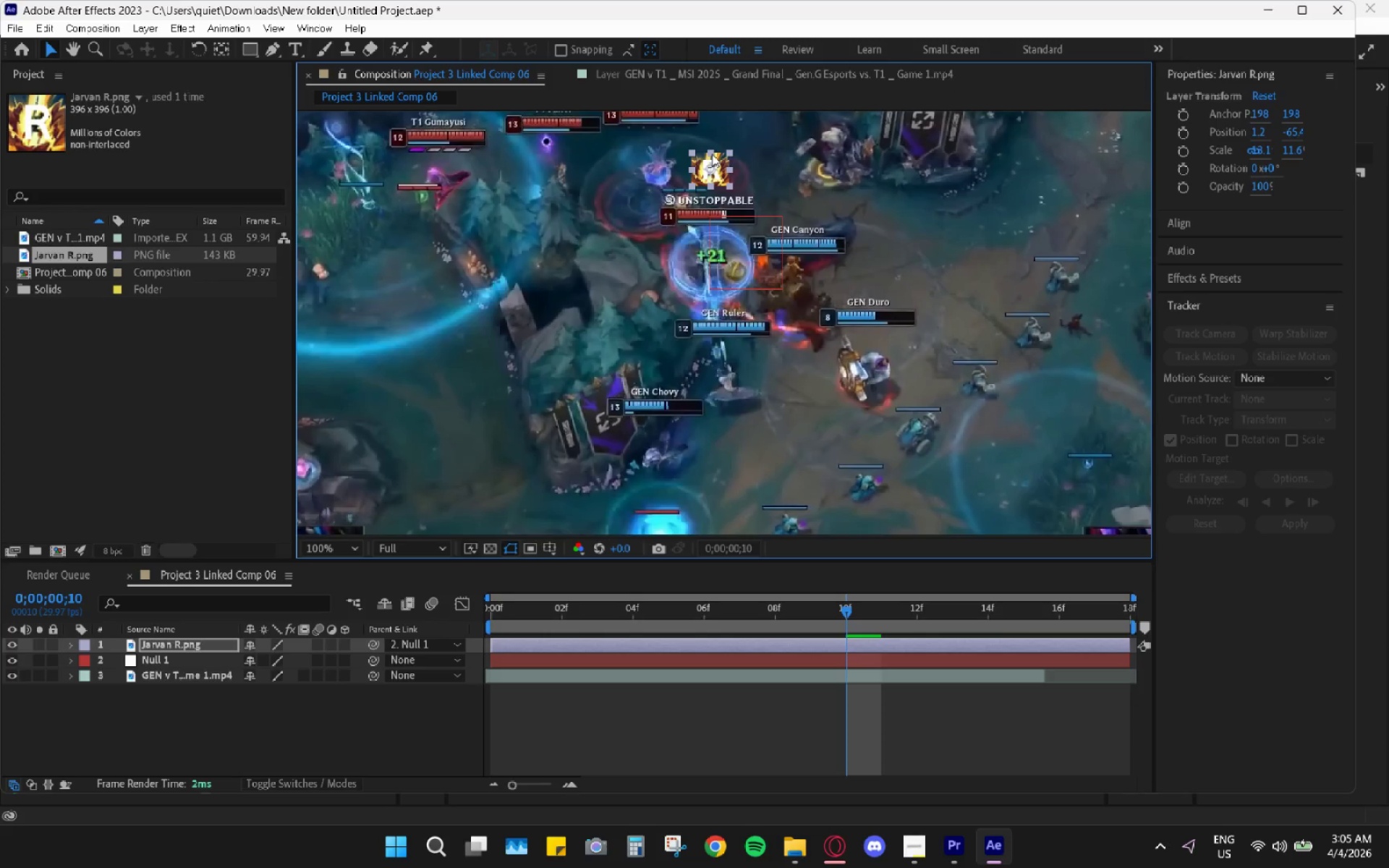 
wait(6.48)
 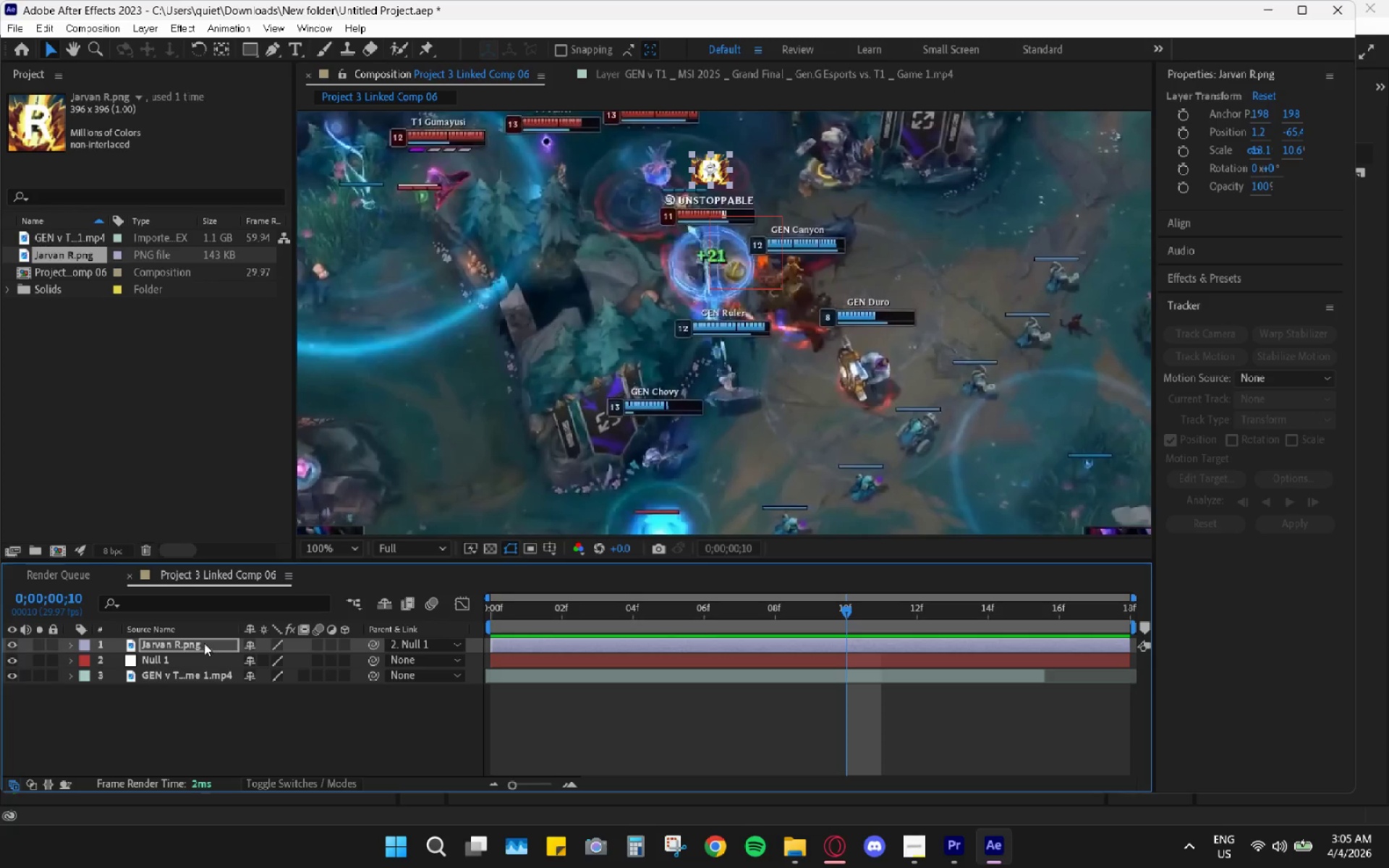 
left_click_drag(start_coordinate=[492, 607], to_coordinate=[432, 618])
 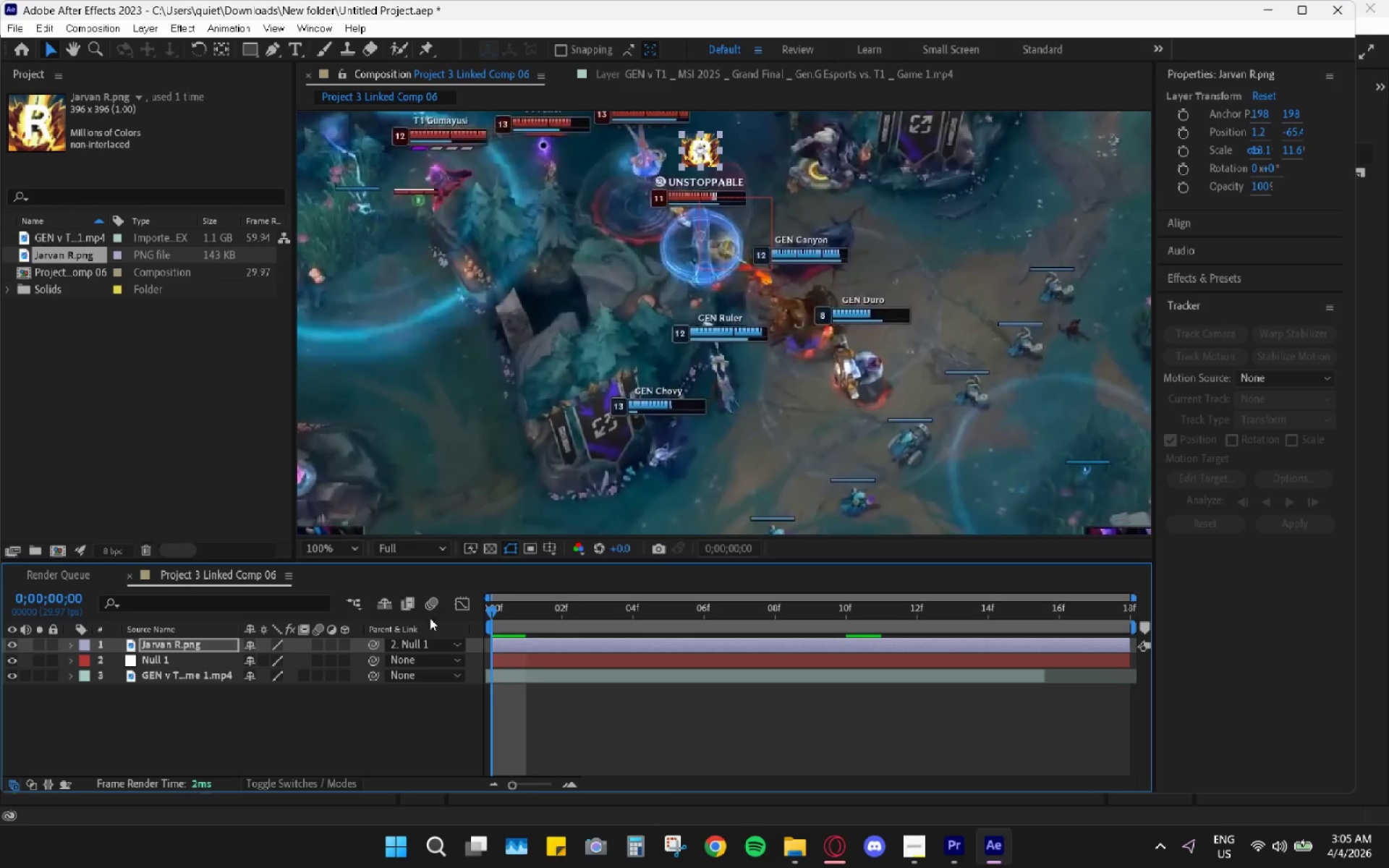 
key(Space)
 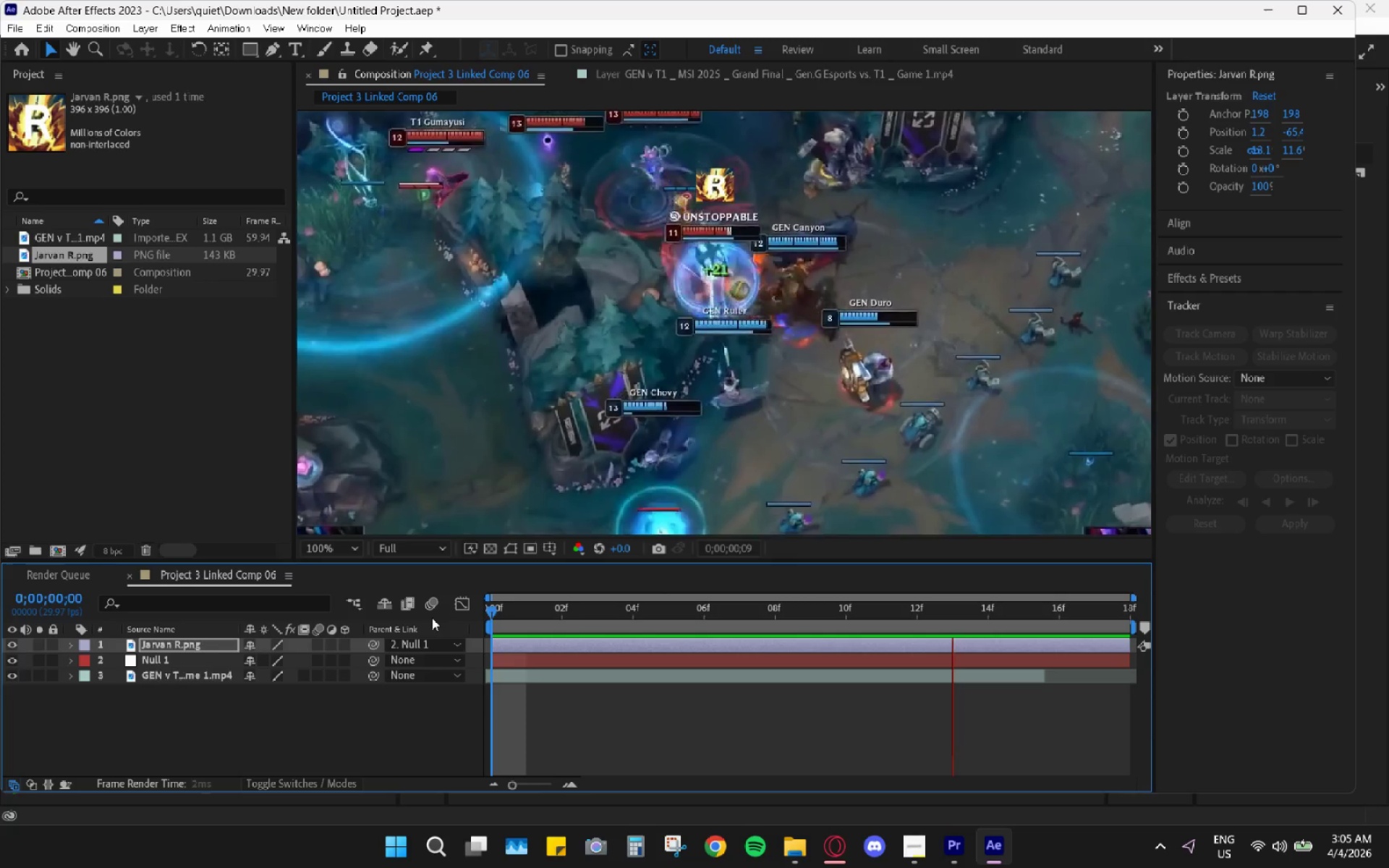 
key(Space)
 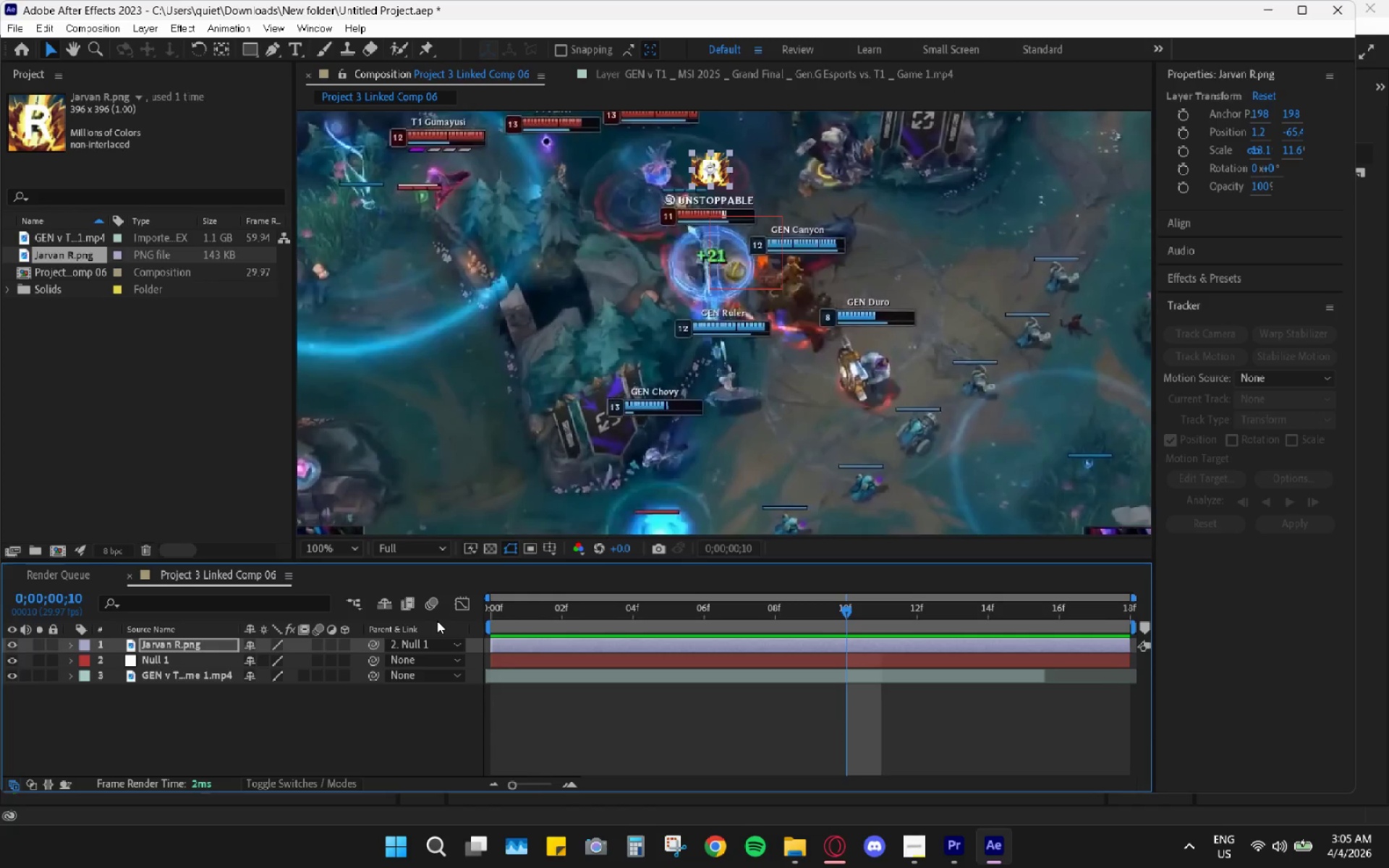 
key(Space)
 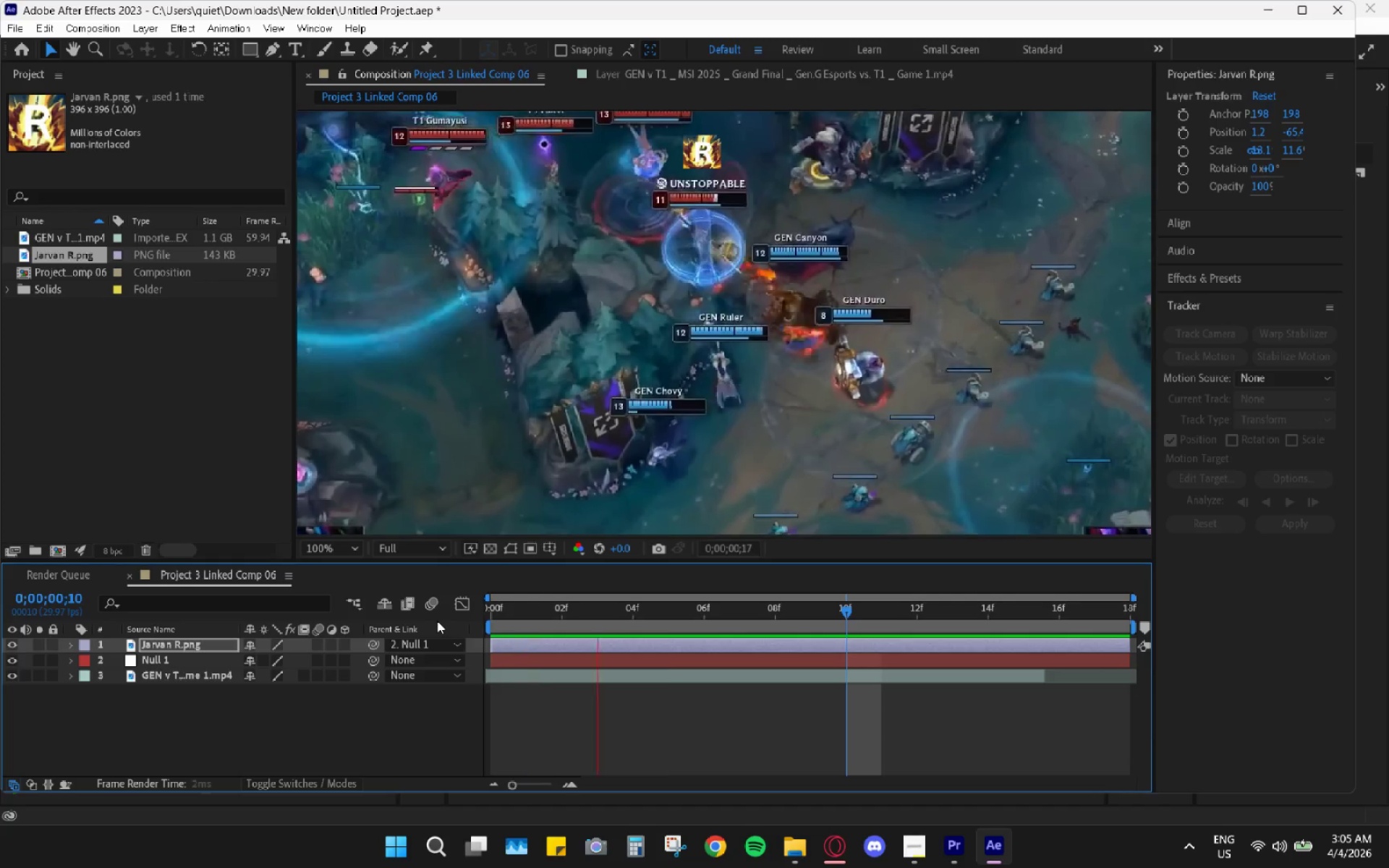 
key(Space)
 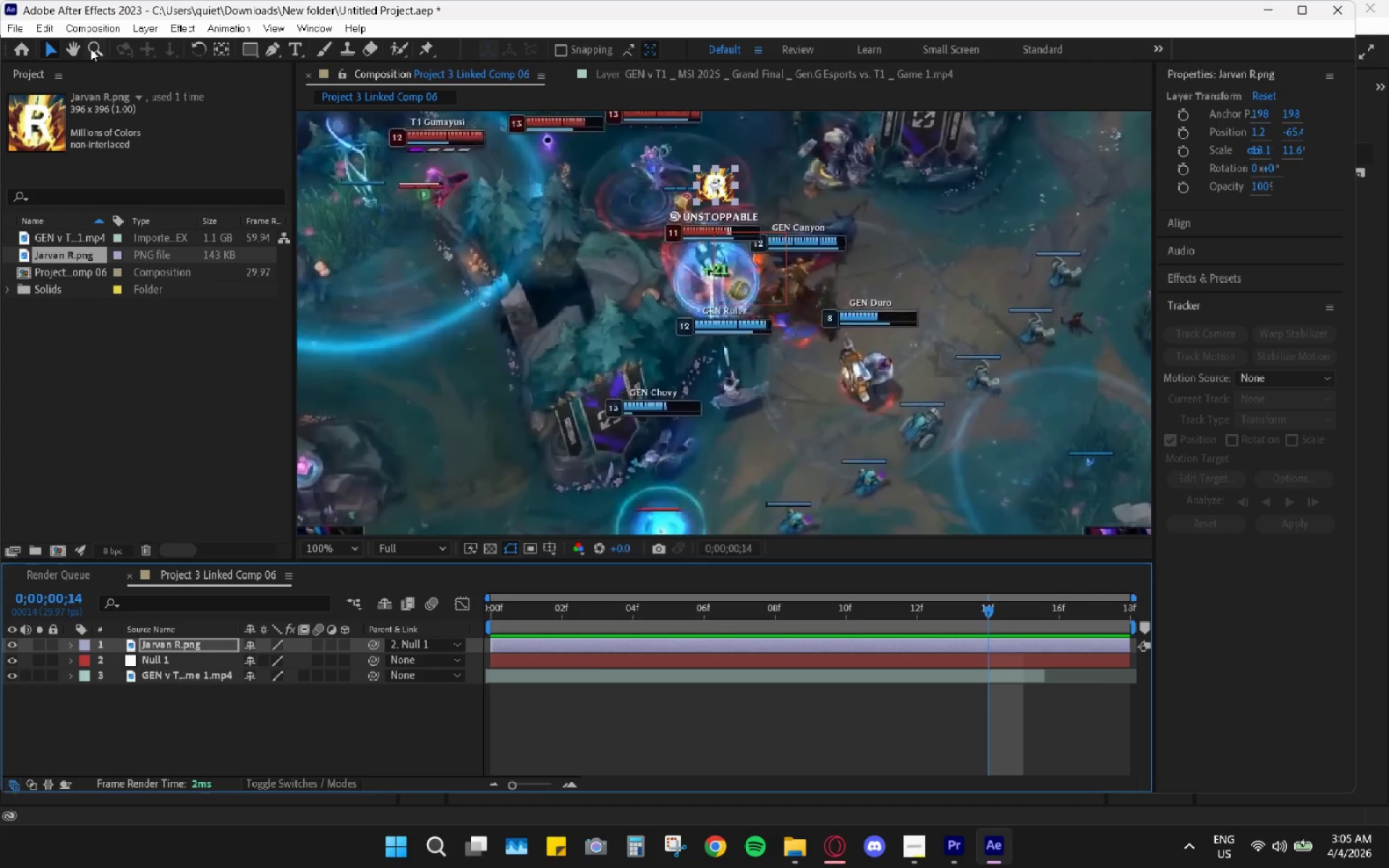 
key(Space)
 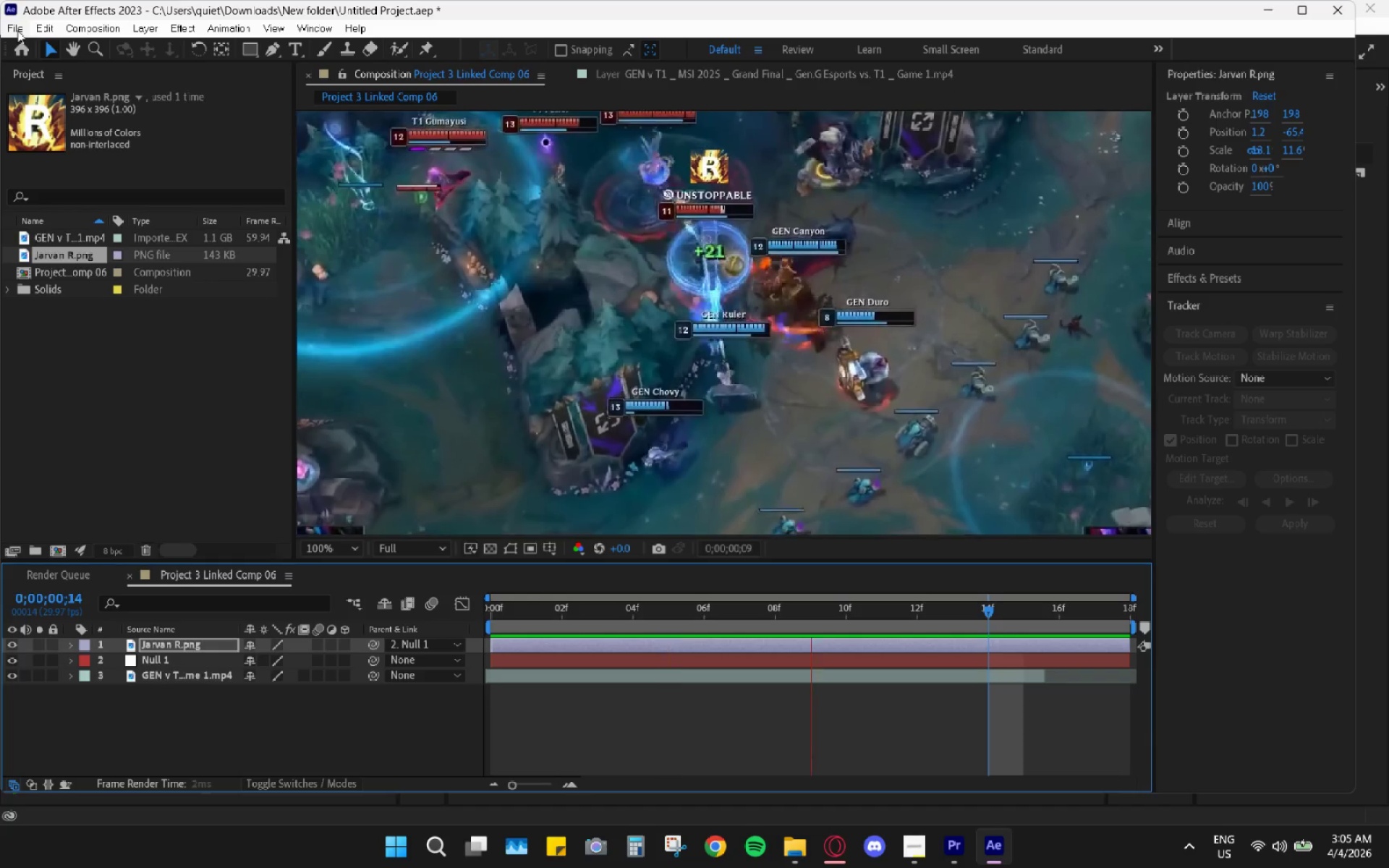 
key(Space)
 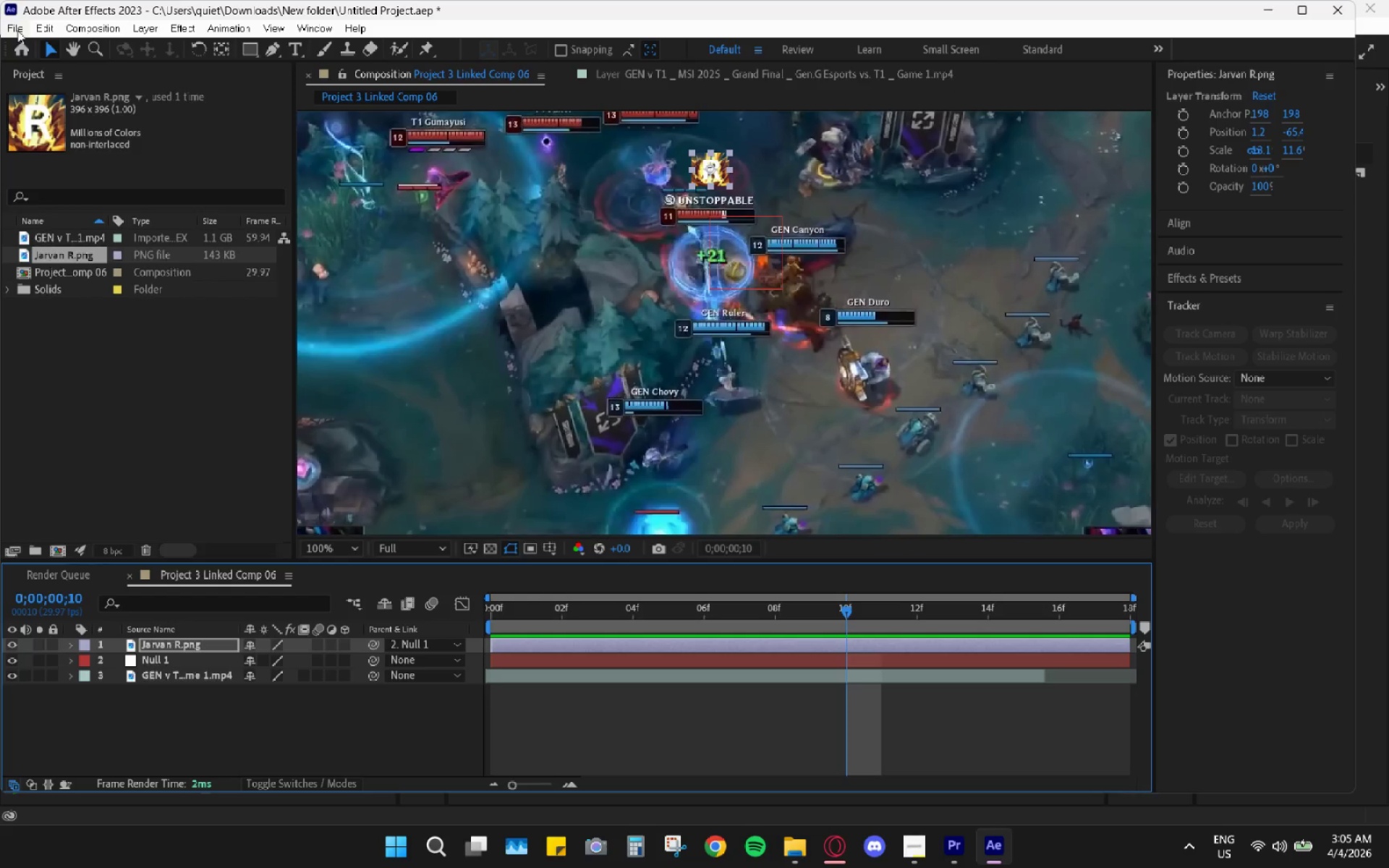 
left_click([17, 30])
 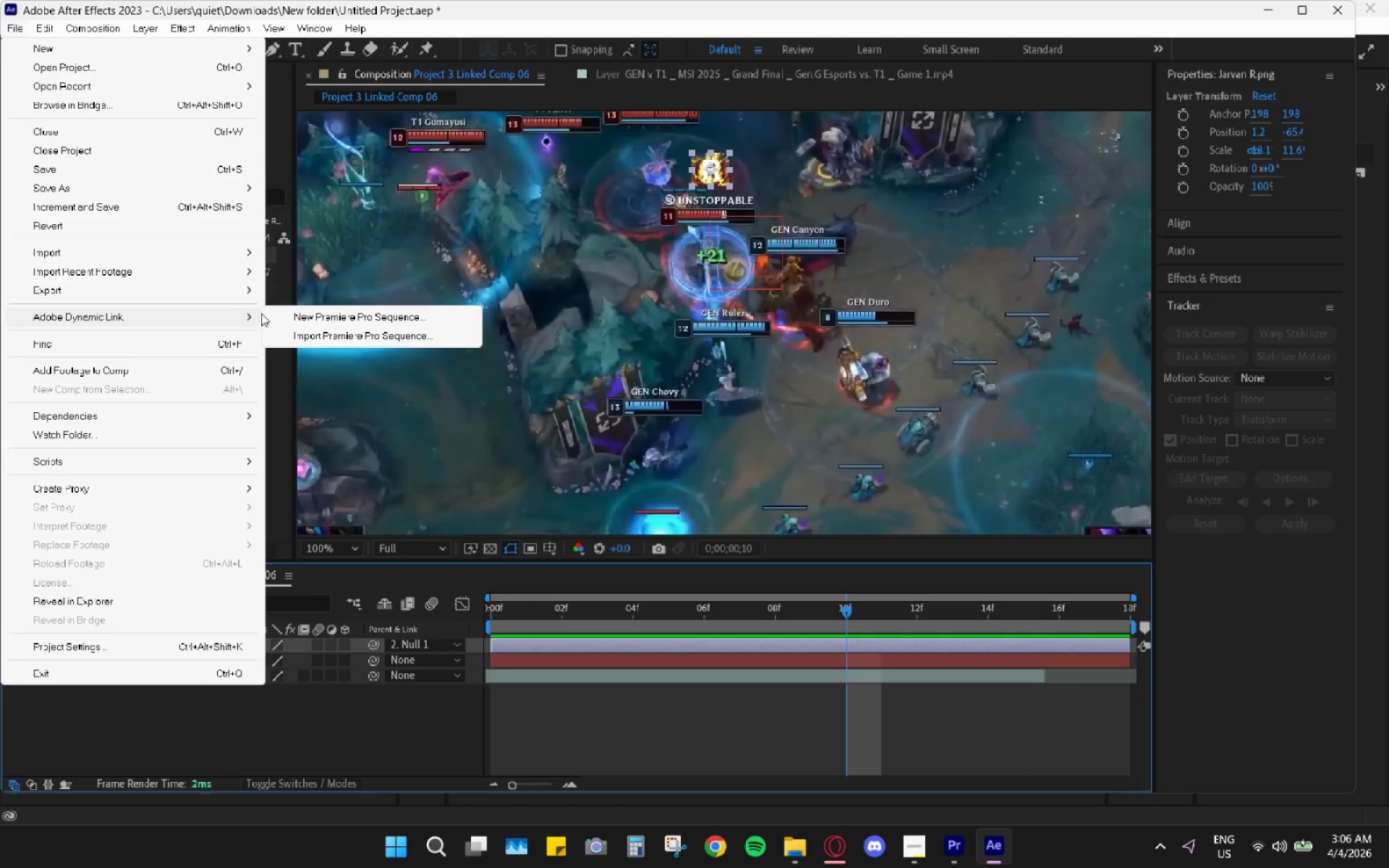 
wait(6.14)
 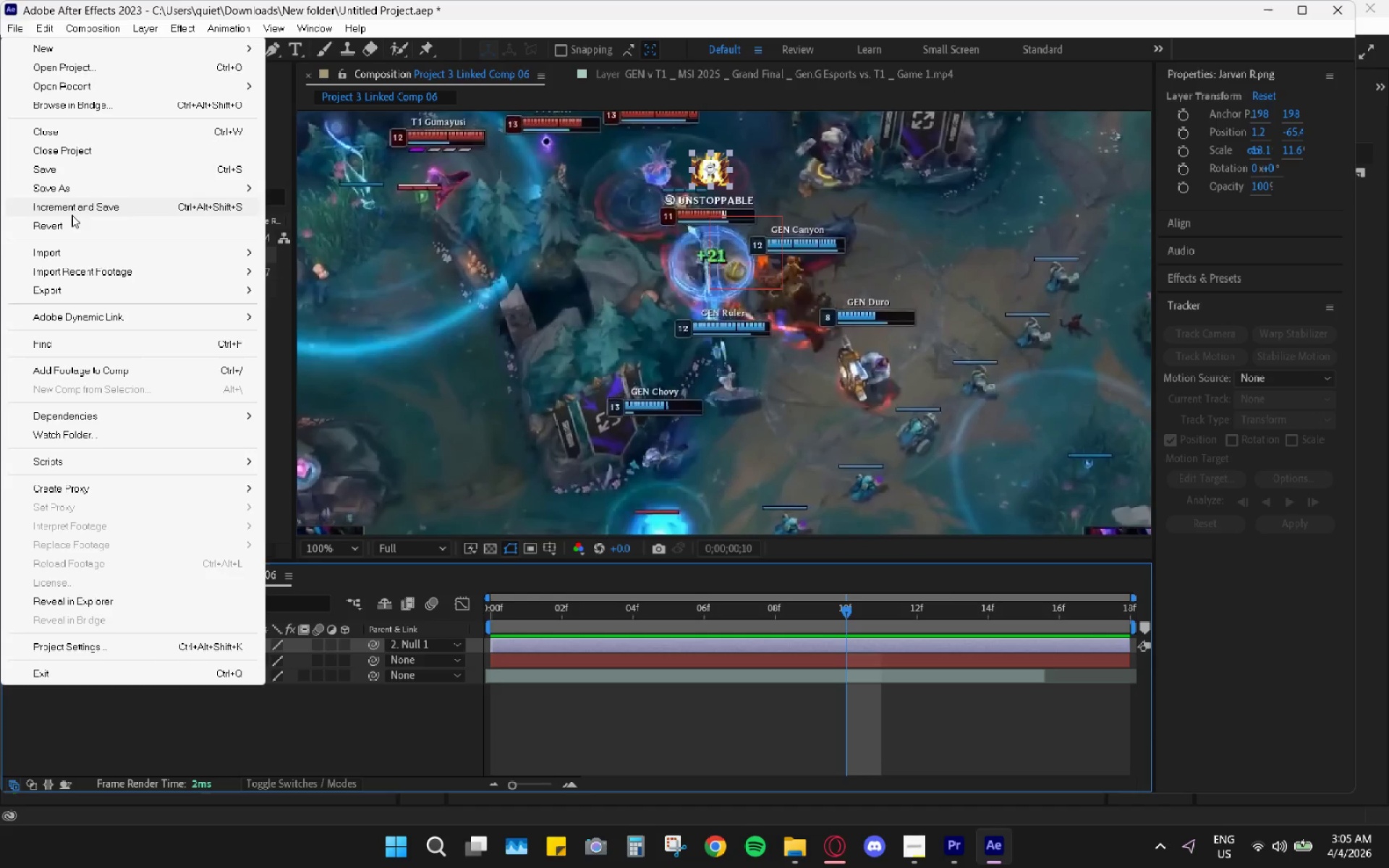 
left_click([315, 308])
 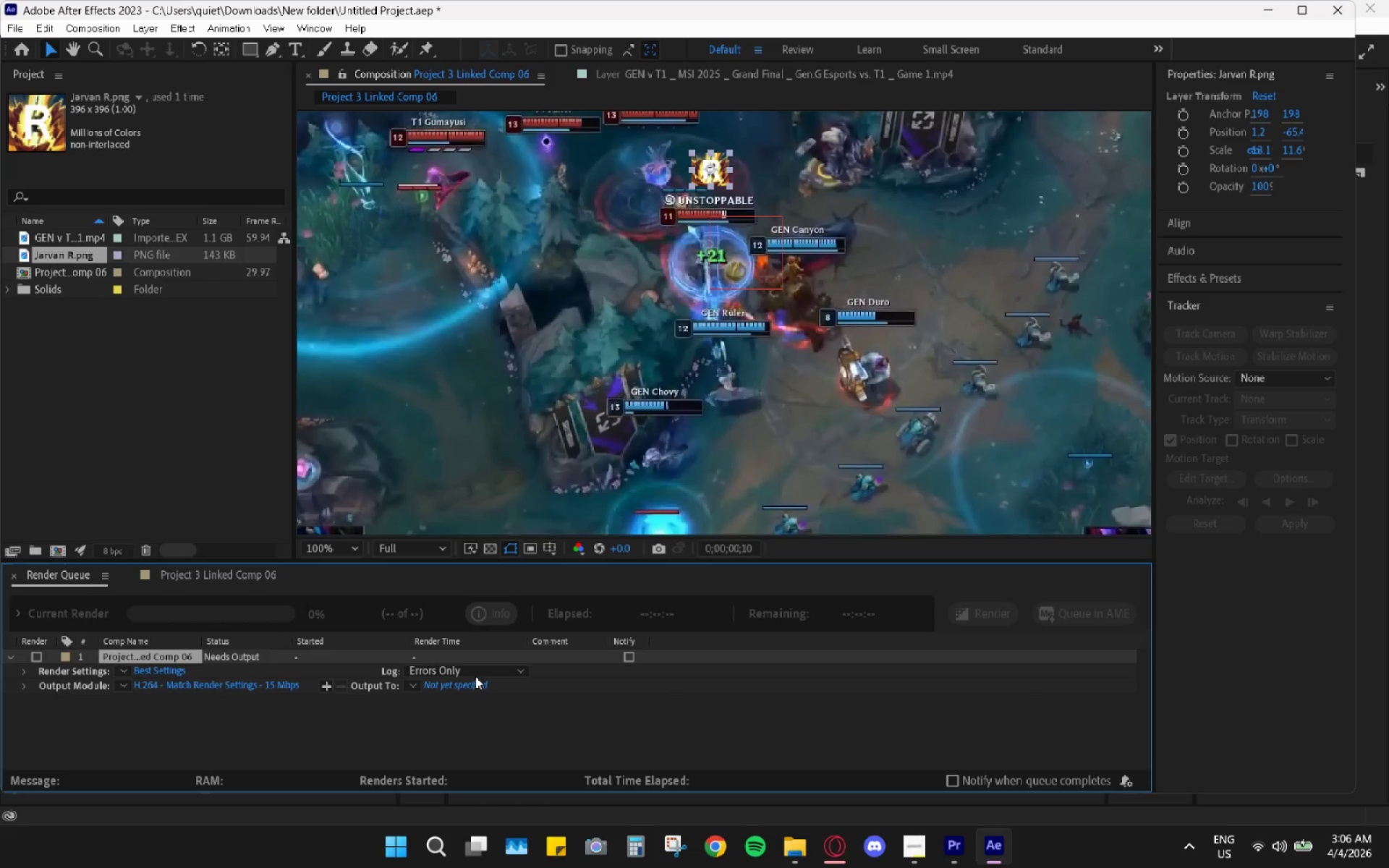 
double_click([482, 672])
 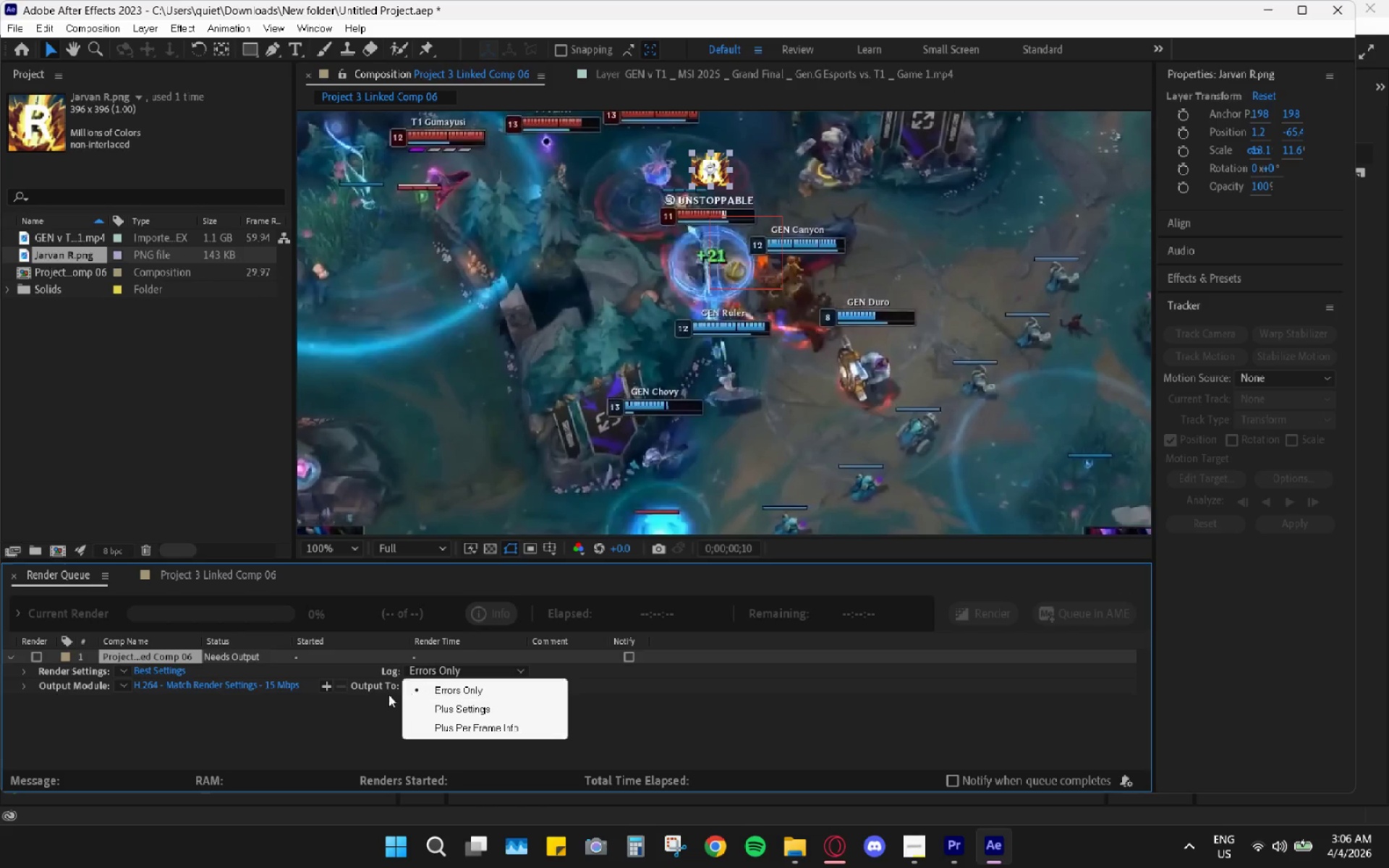 
left_click([367, 715])
 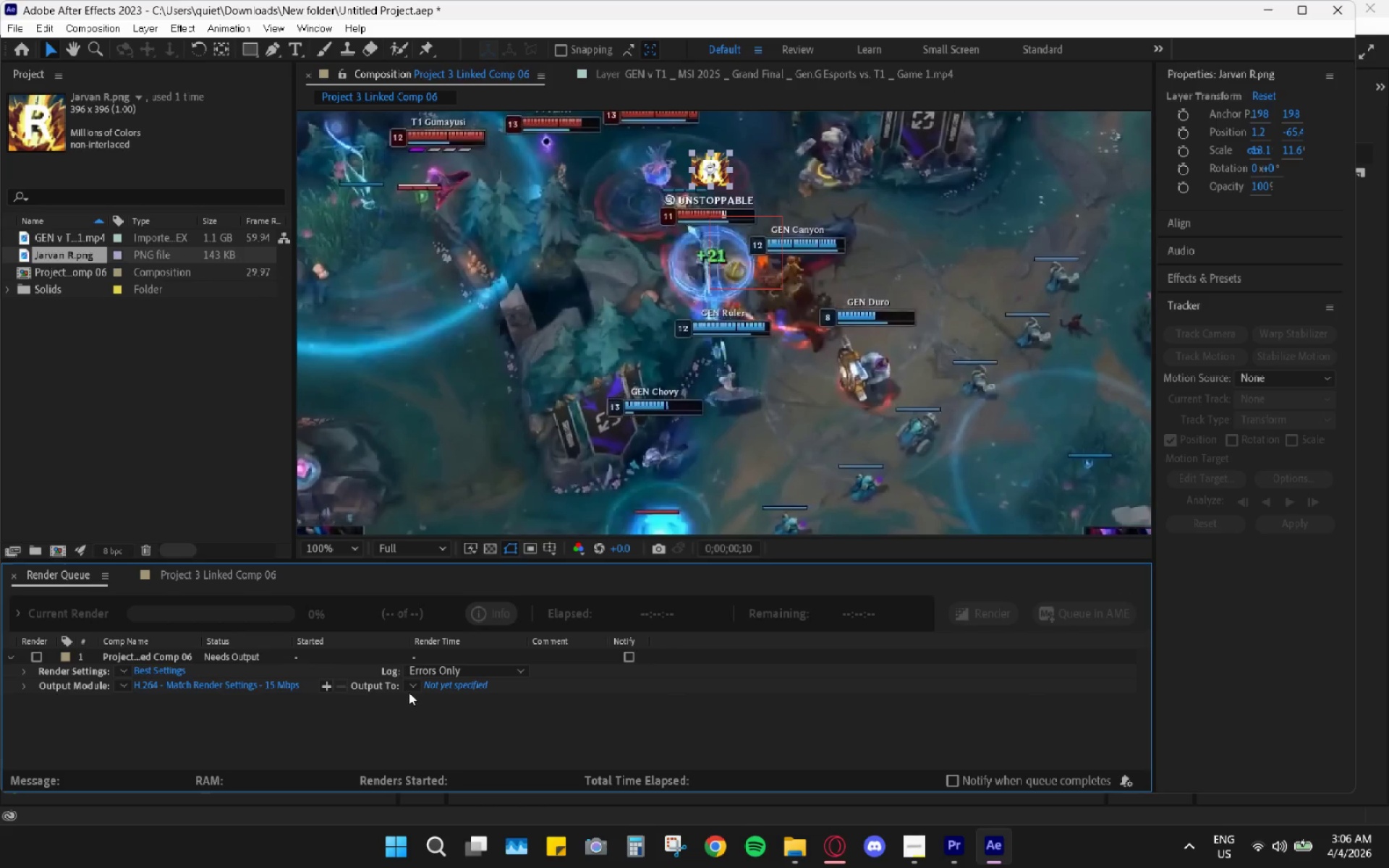 
left_click([409, 689])
 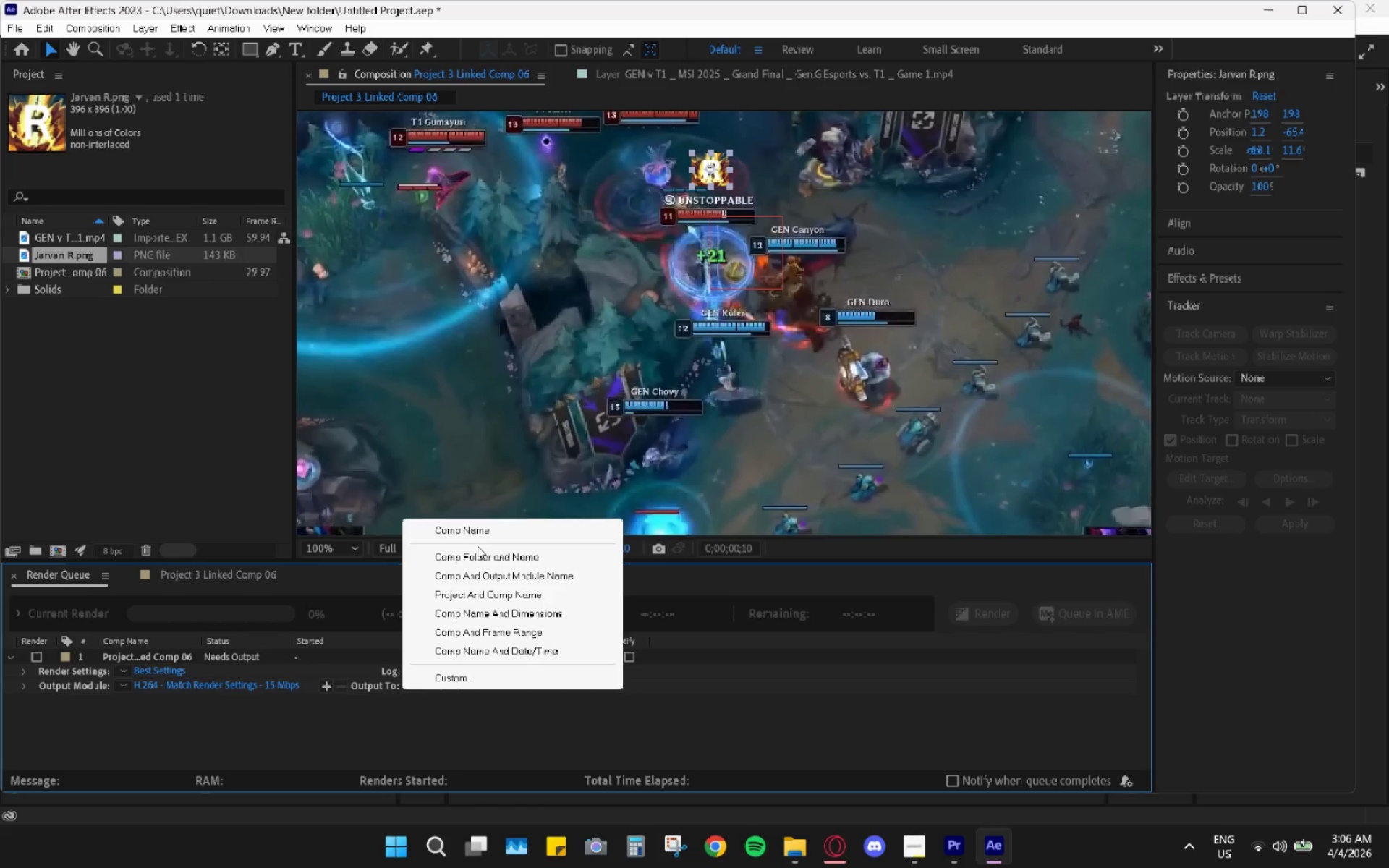 
left_click([481, 539])
 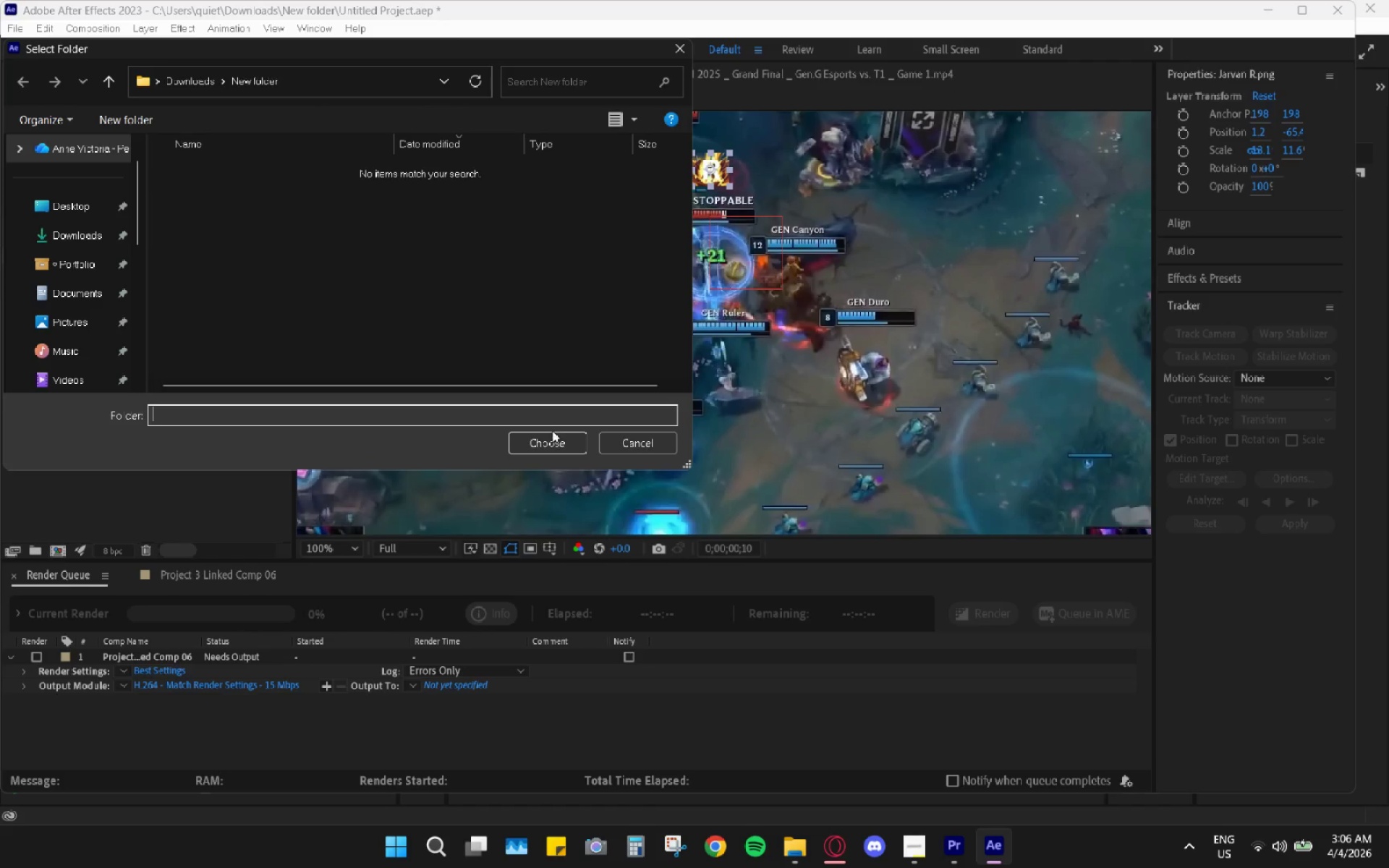 
wait(5.42)
 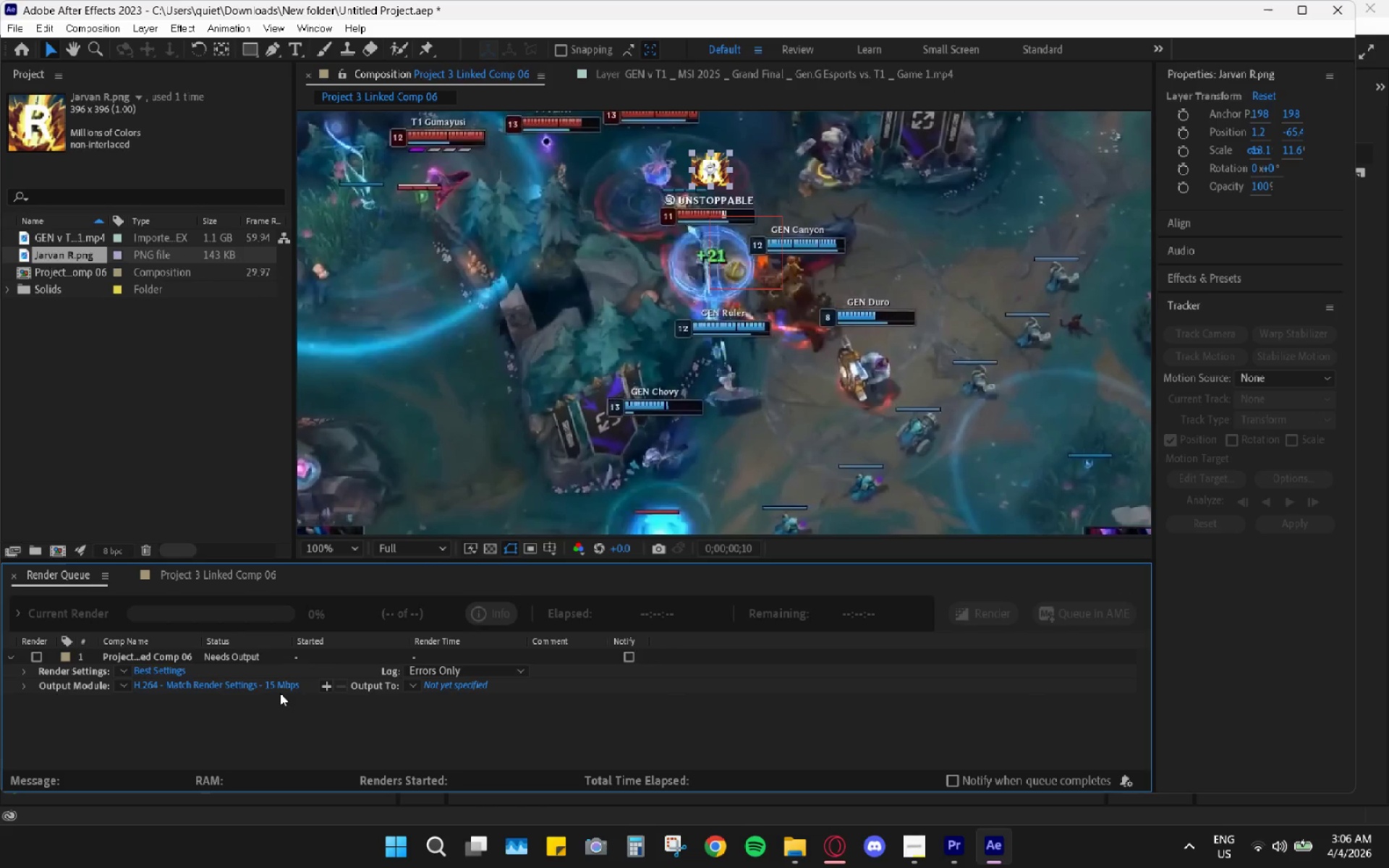 
left_click([554, 446])
 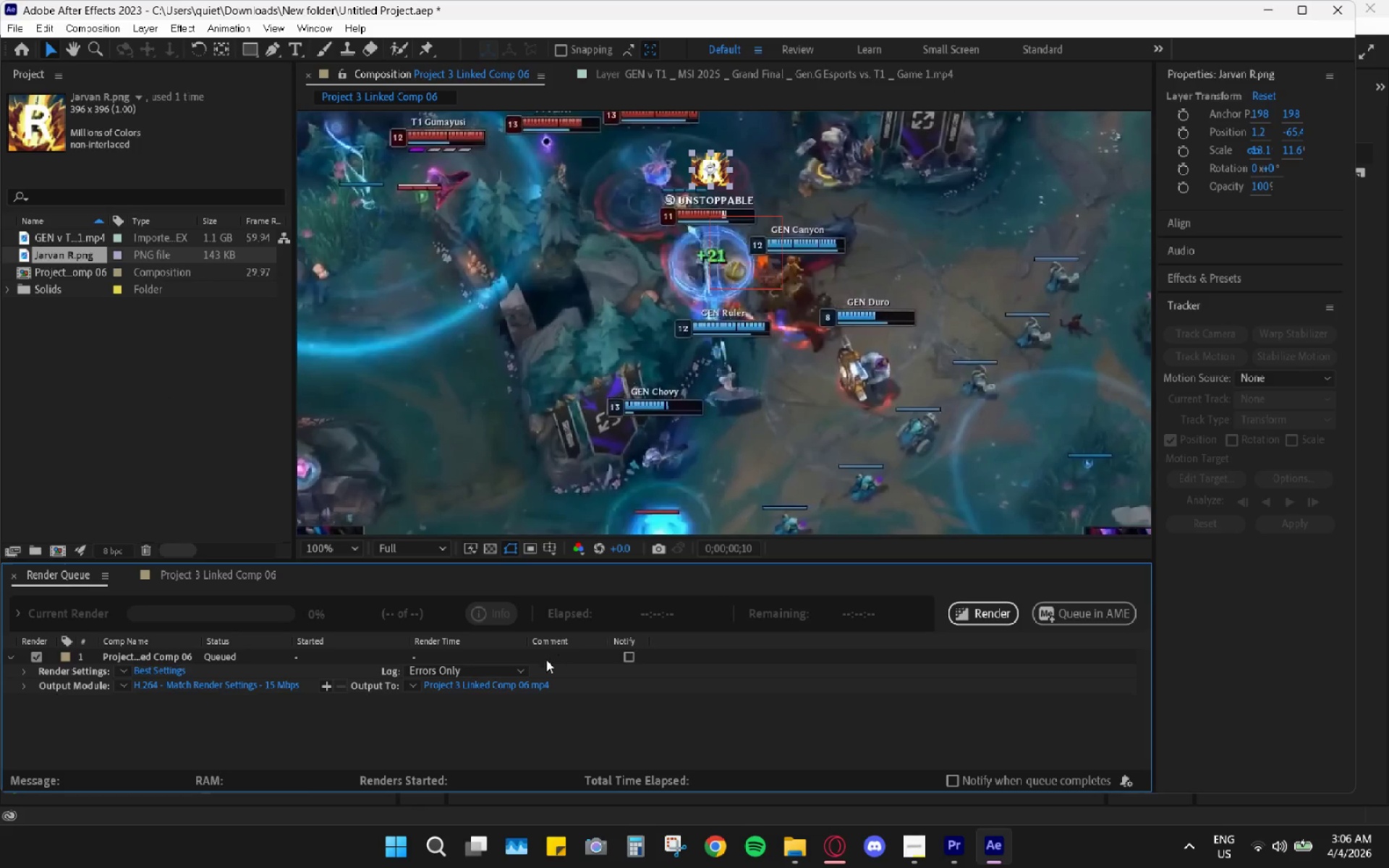 
left_click([632, 657])
 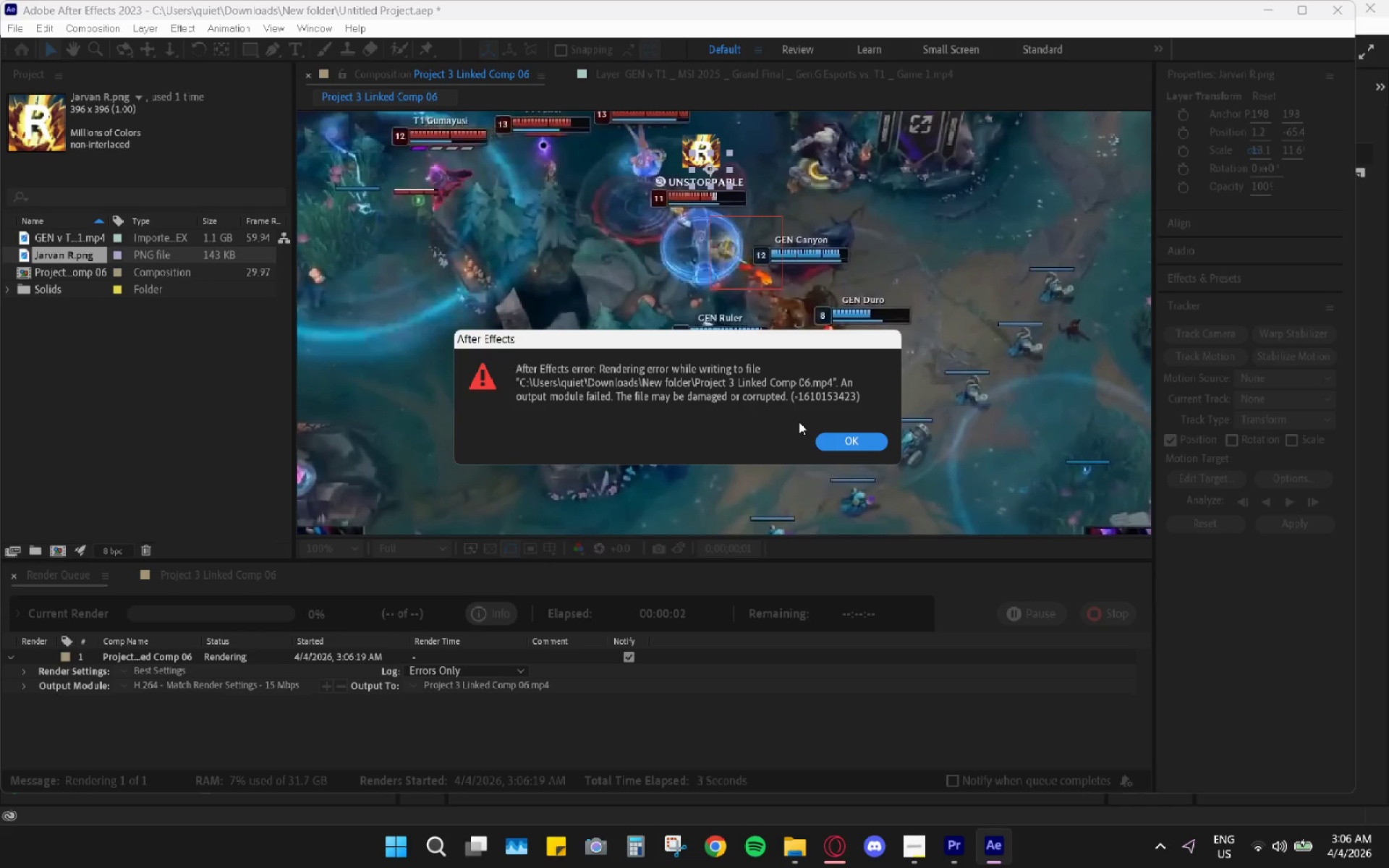 
wait(31.06)
 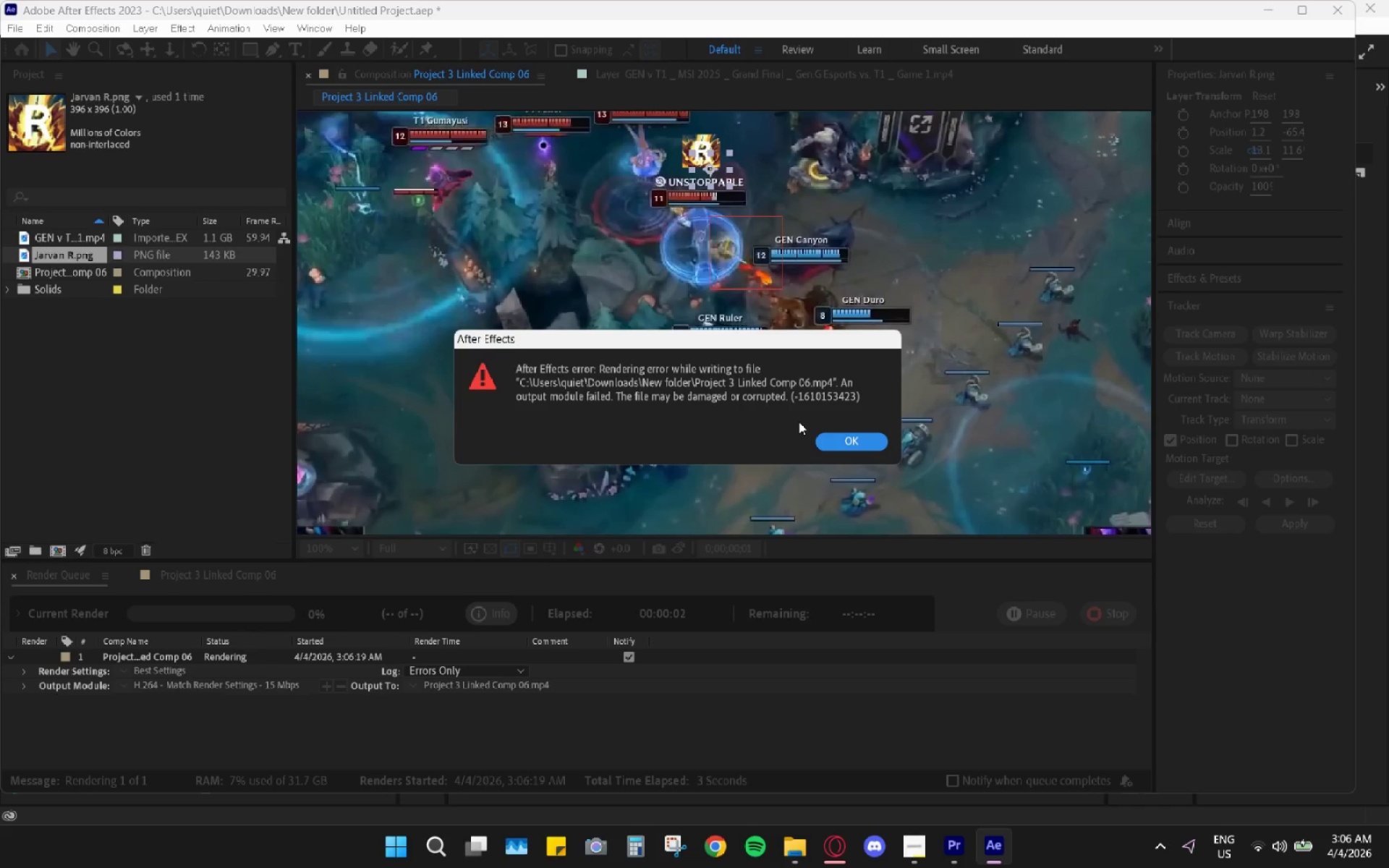 
left_click([864, 443])
 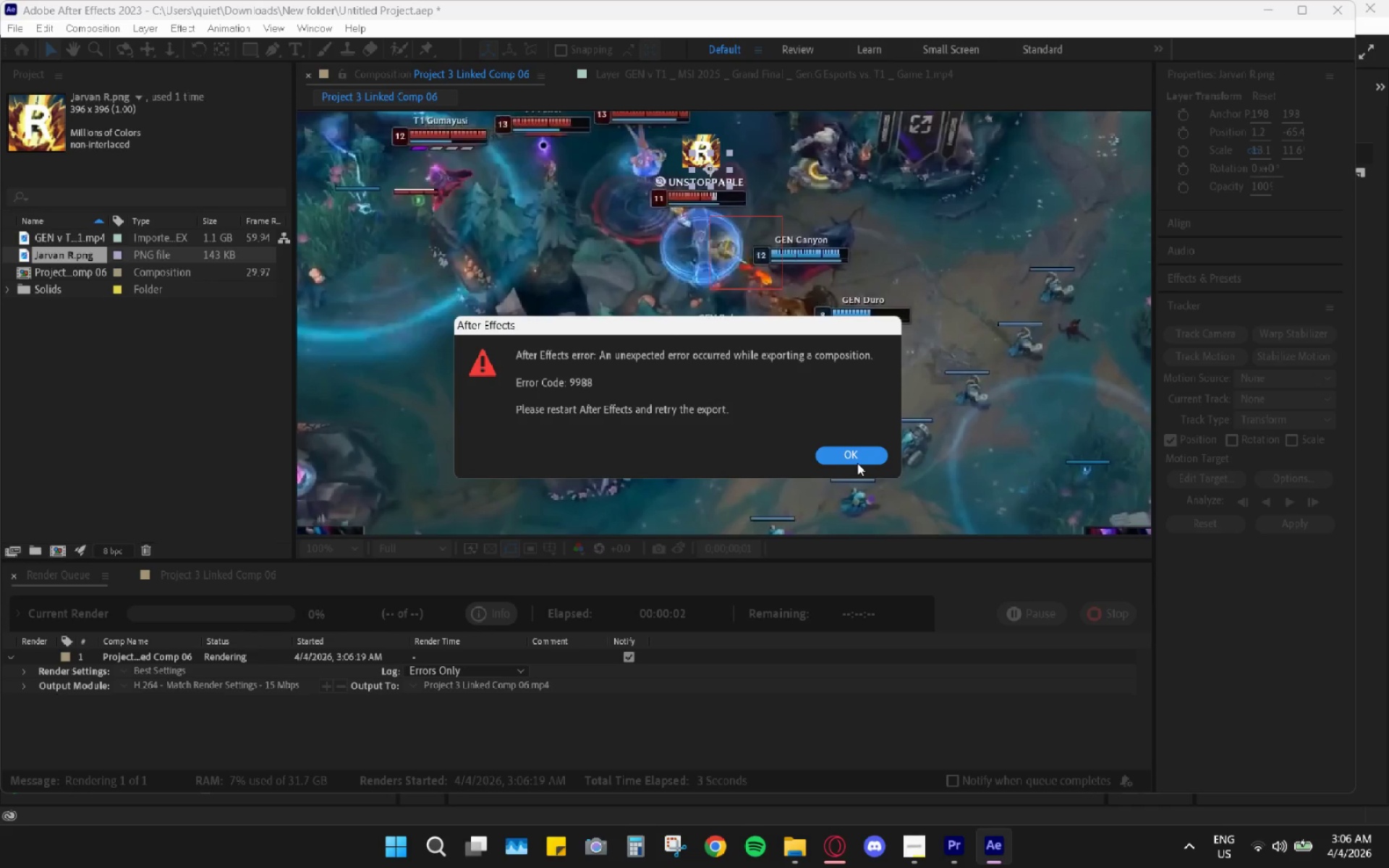 
left_click([857, 462])
 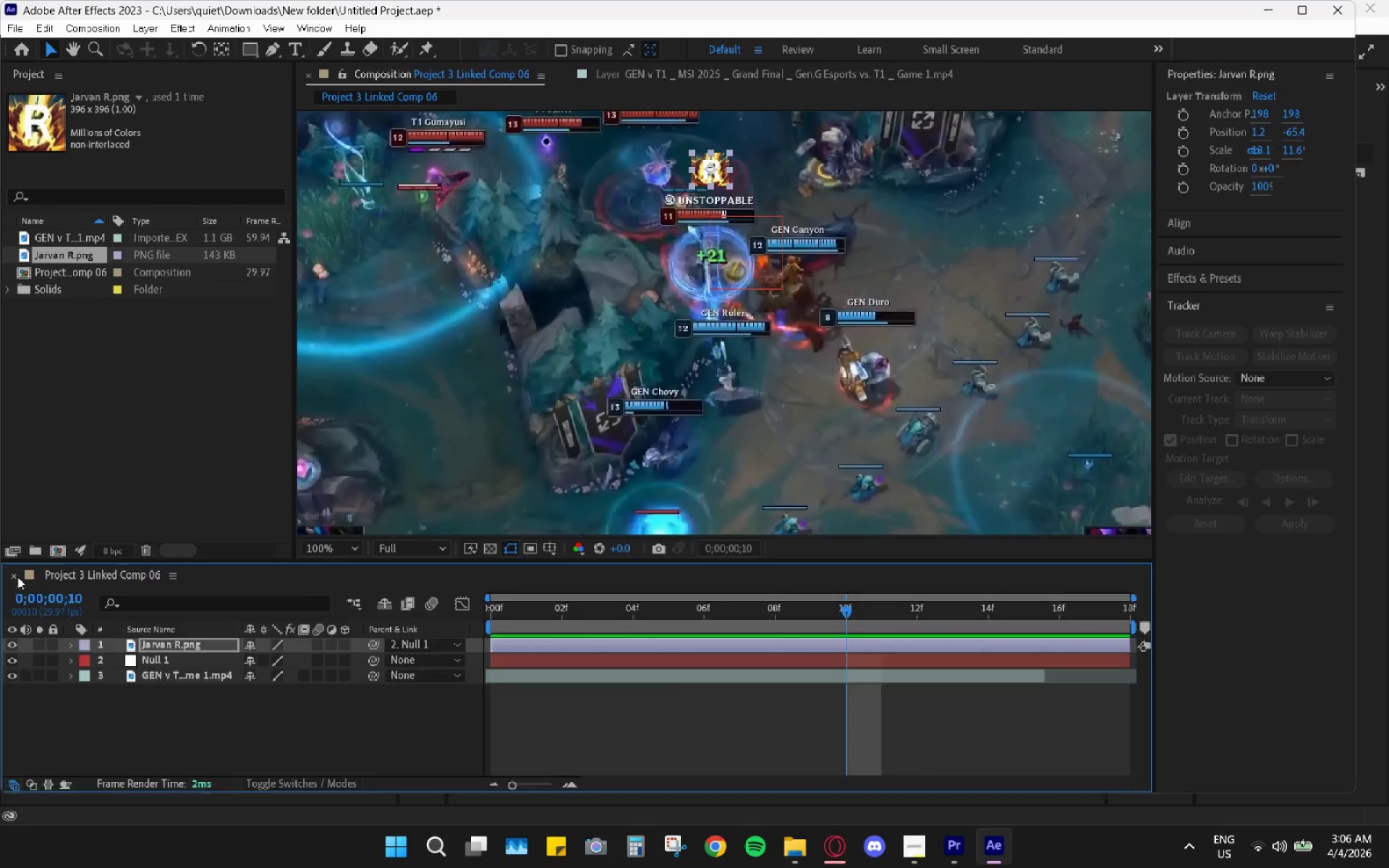 
left_click_drag(start_coordinate=[550, 600], to_coordinate=[492, 605])
 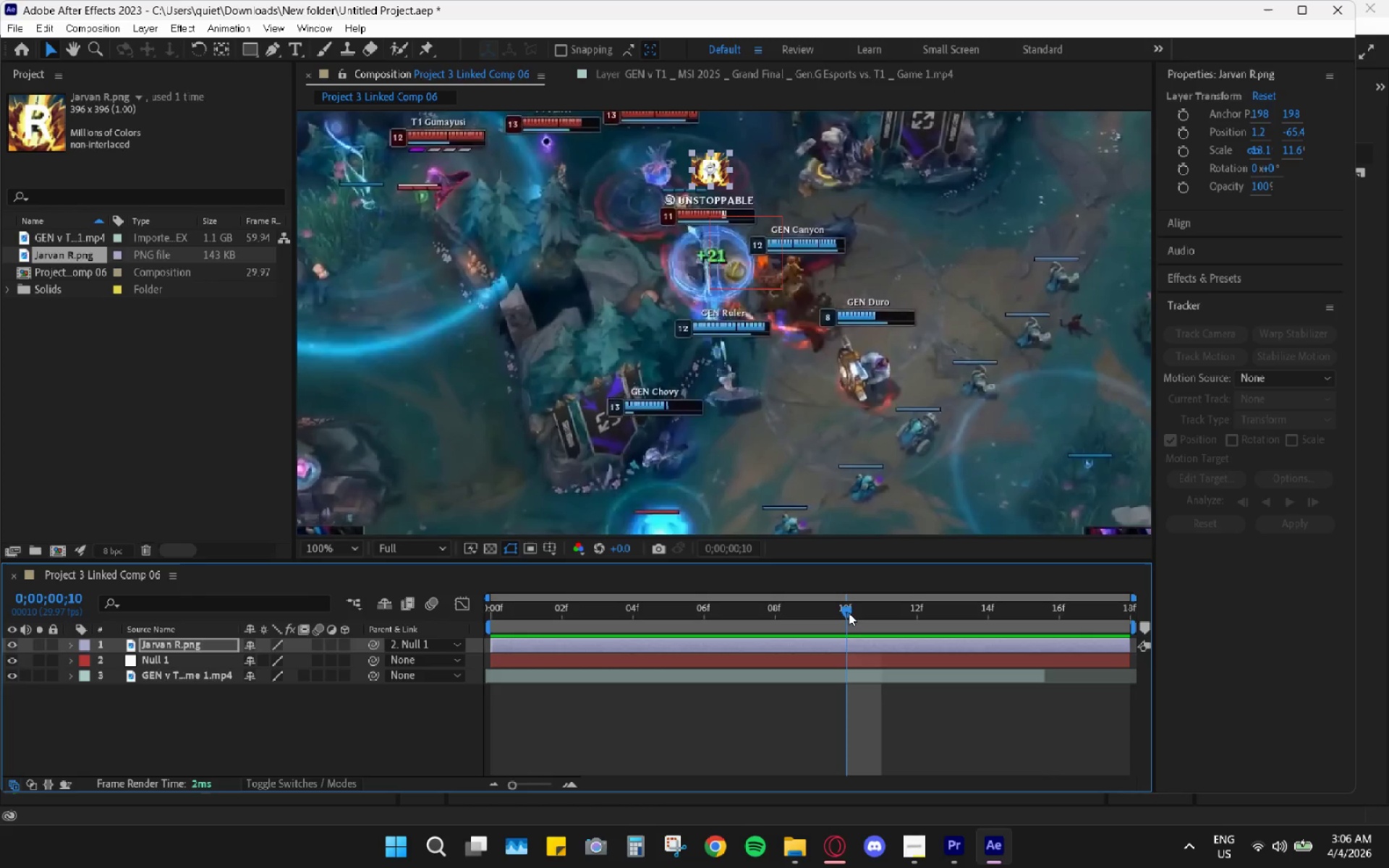 
left_click_drag(start_coordinate=[849, 612], to_coordinate=[320, 603])
 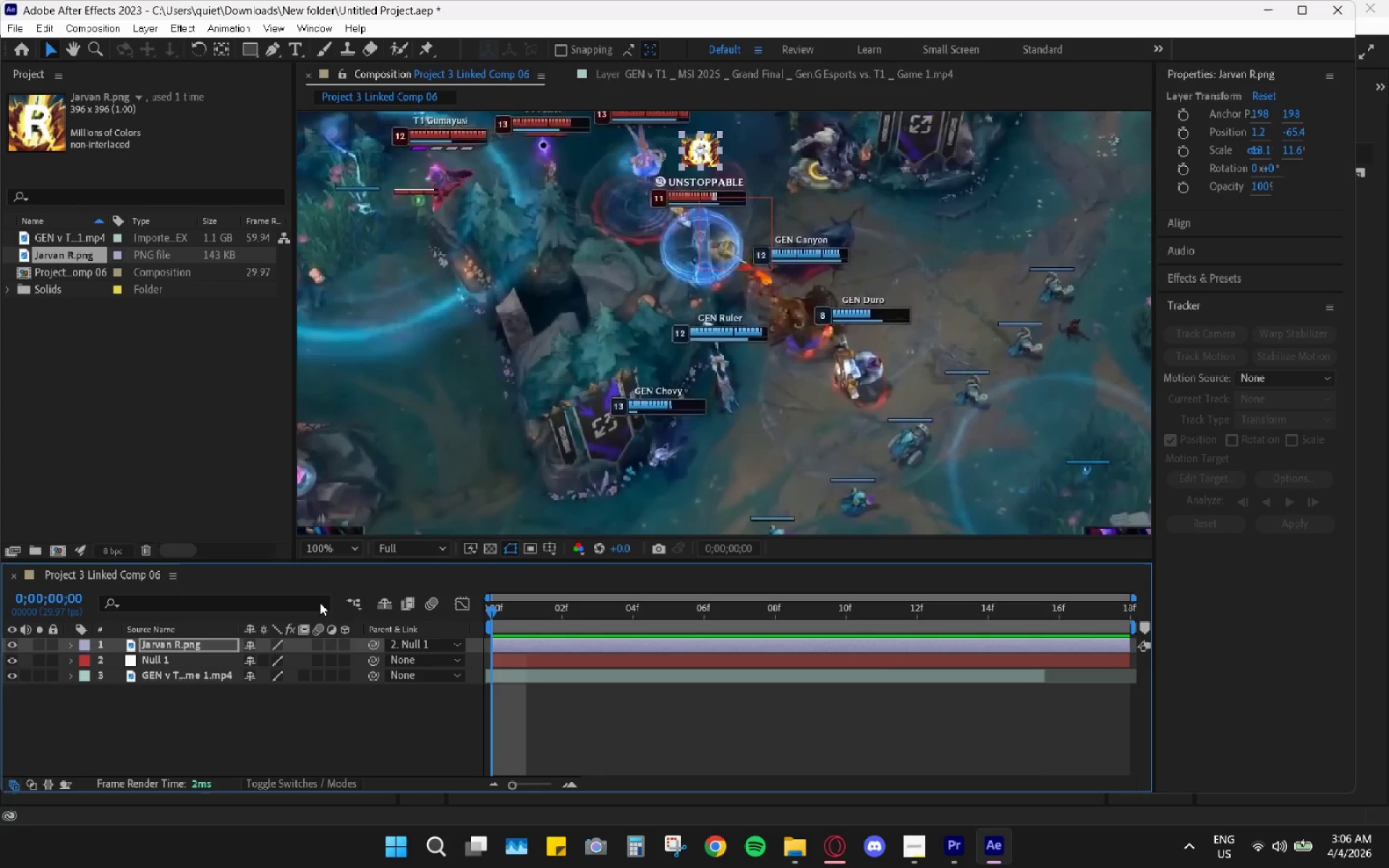 
key(Space)
 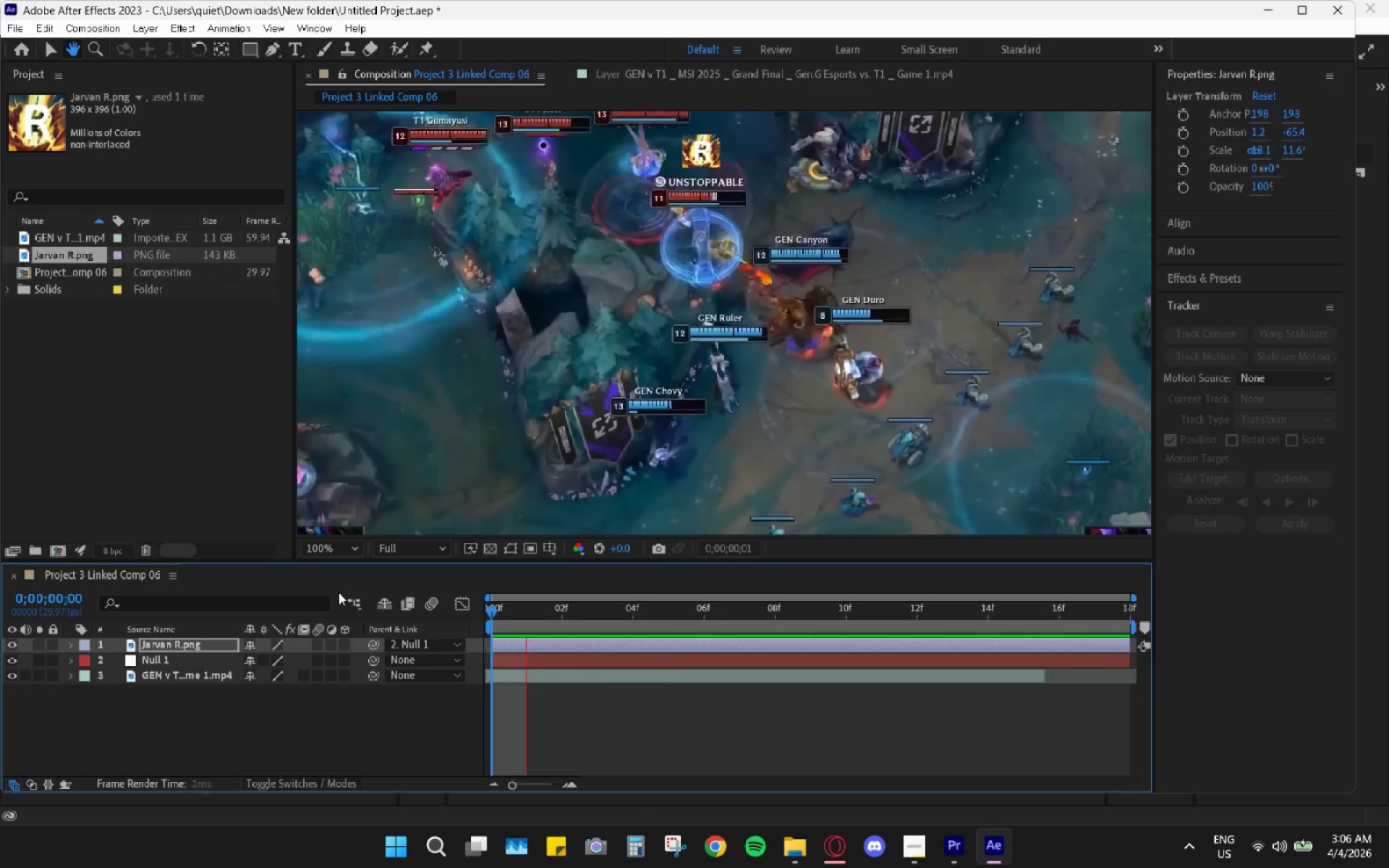 
key(Space)
 